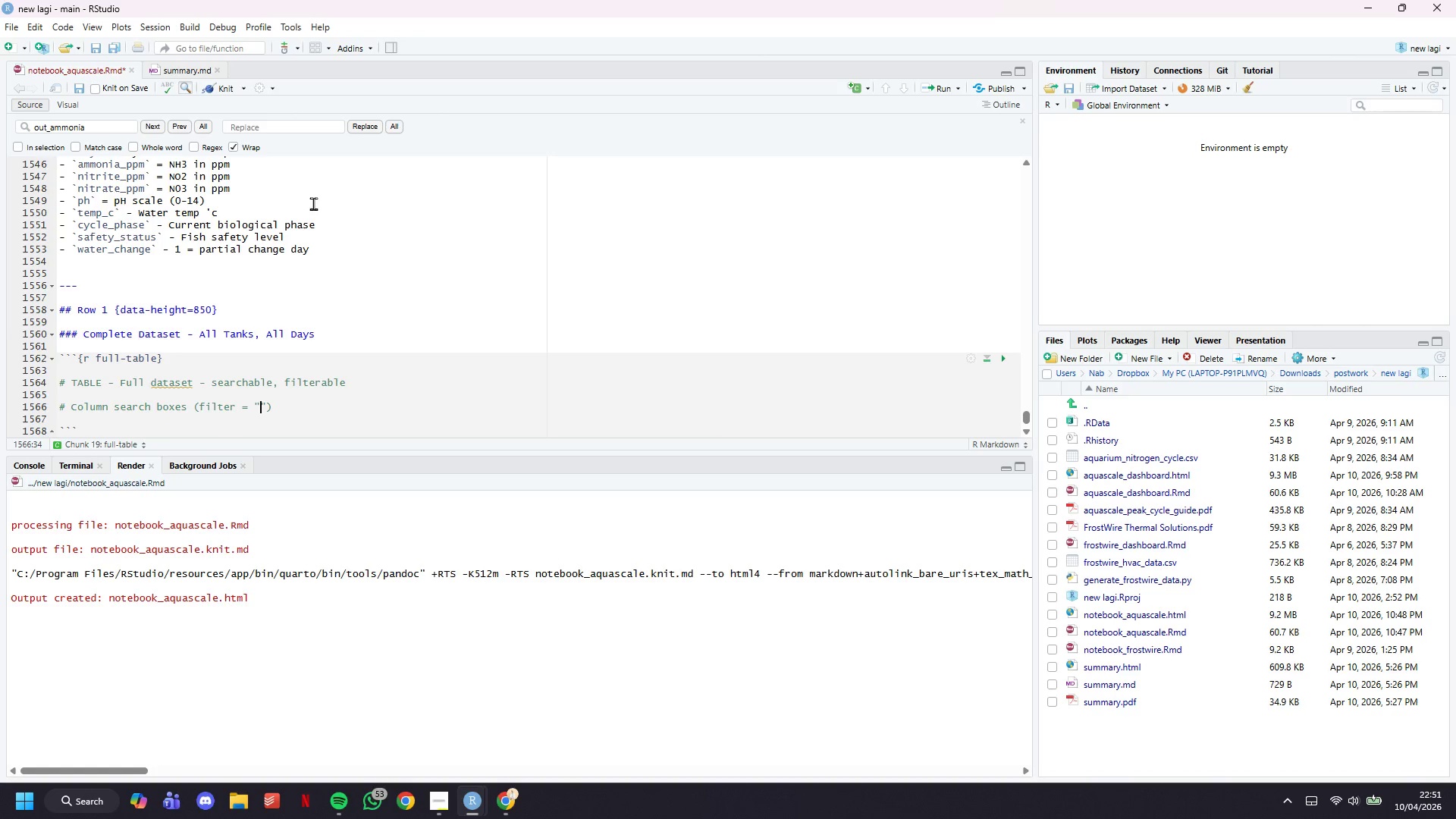 
 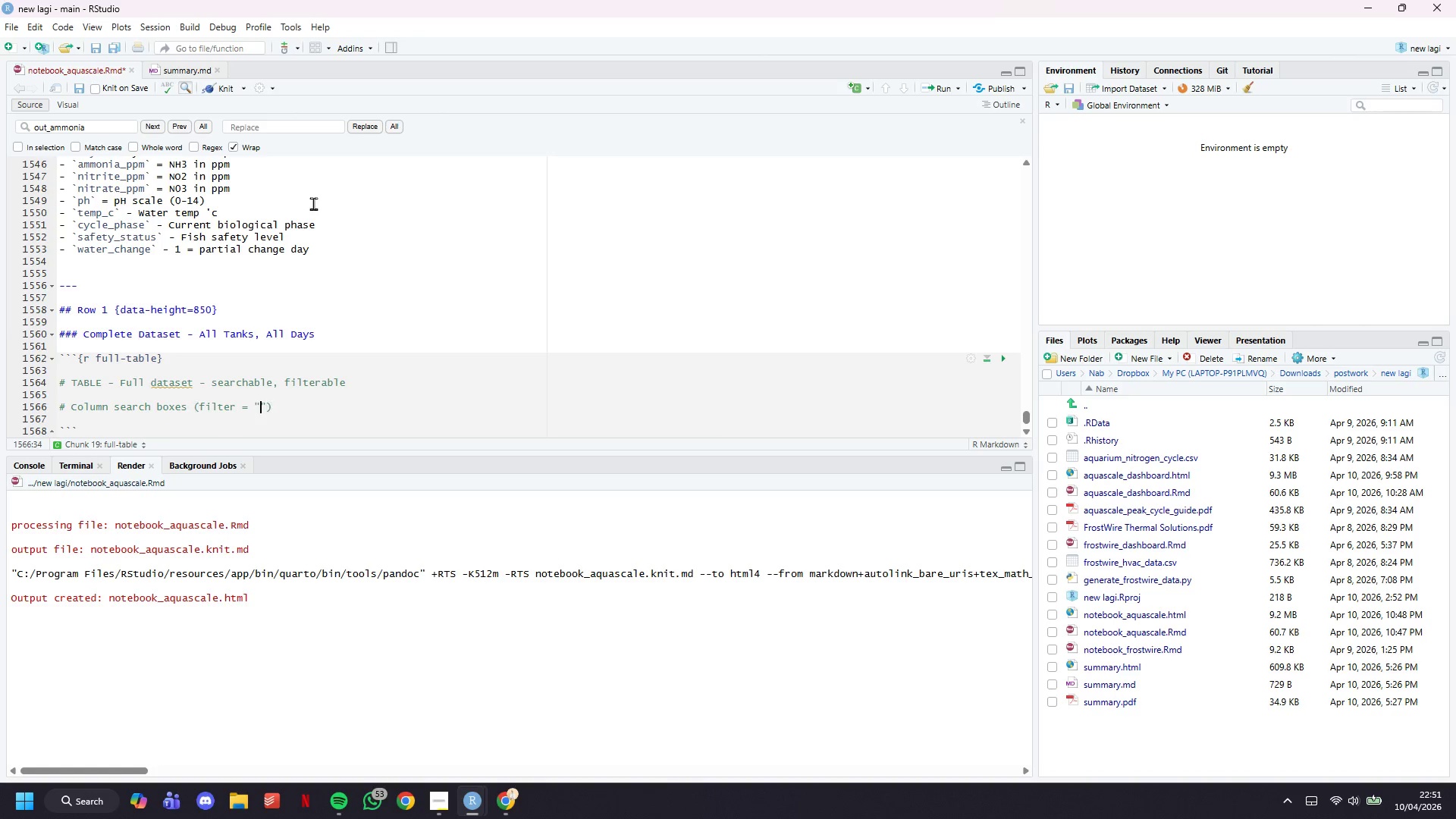 
key(ArrowLeft)
 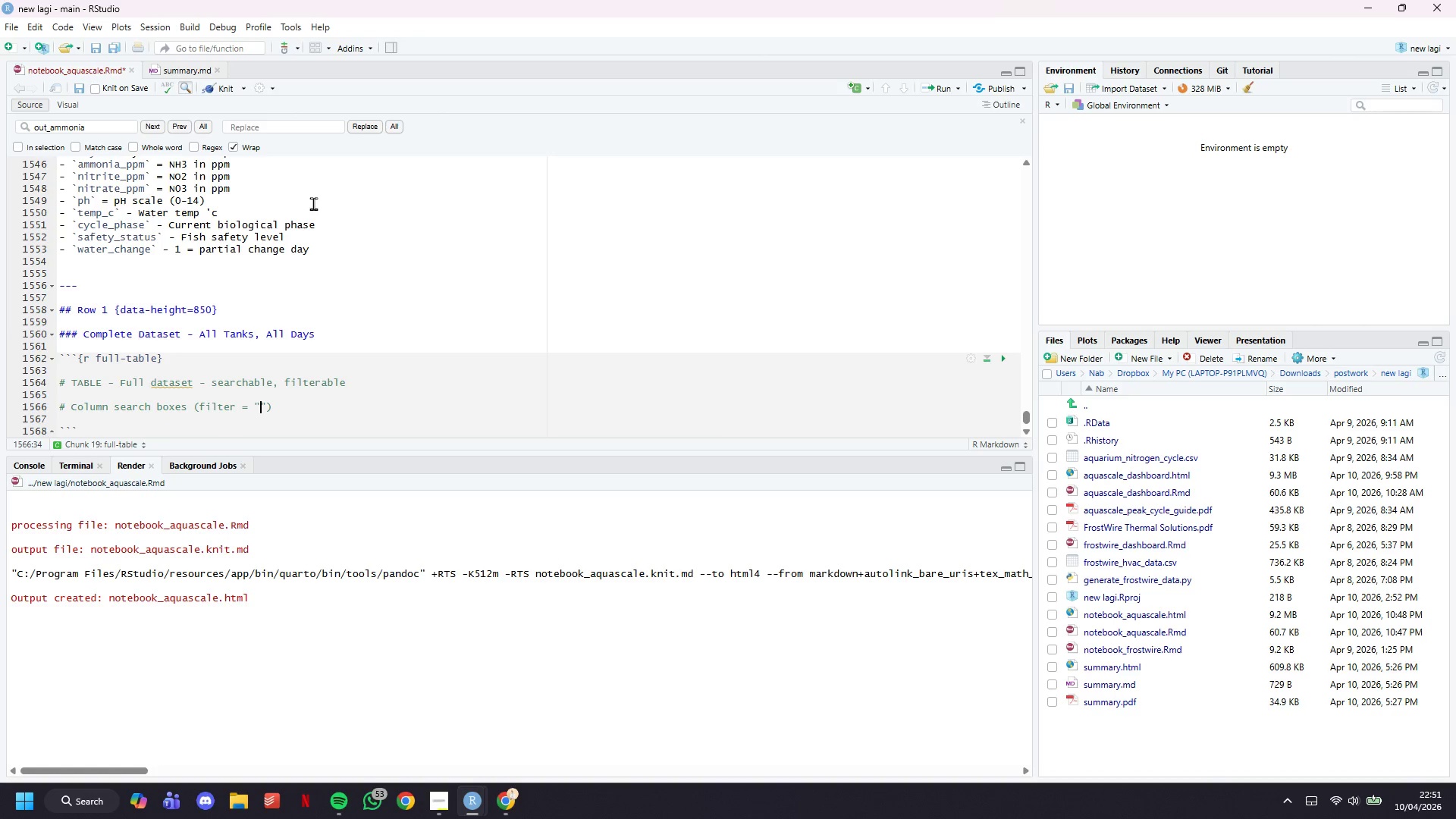 
type(top)
 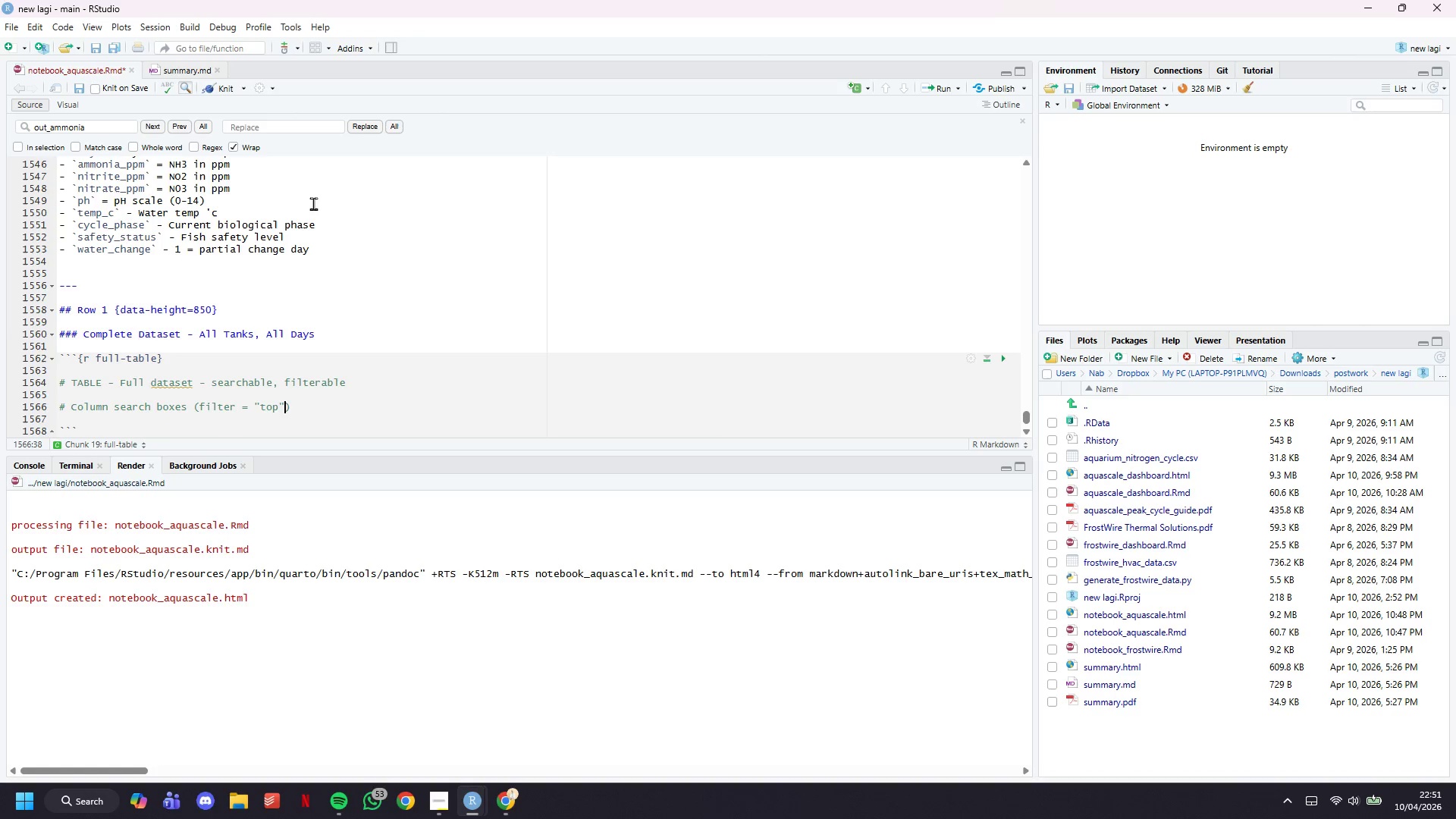 
key(ArrowRight)
 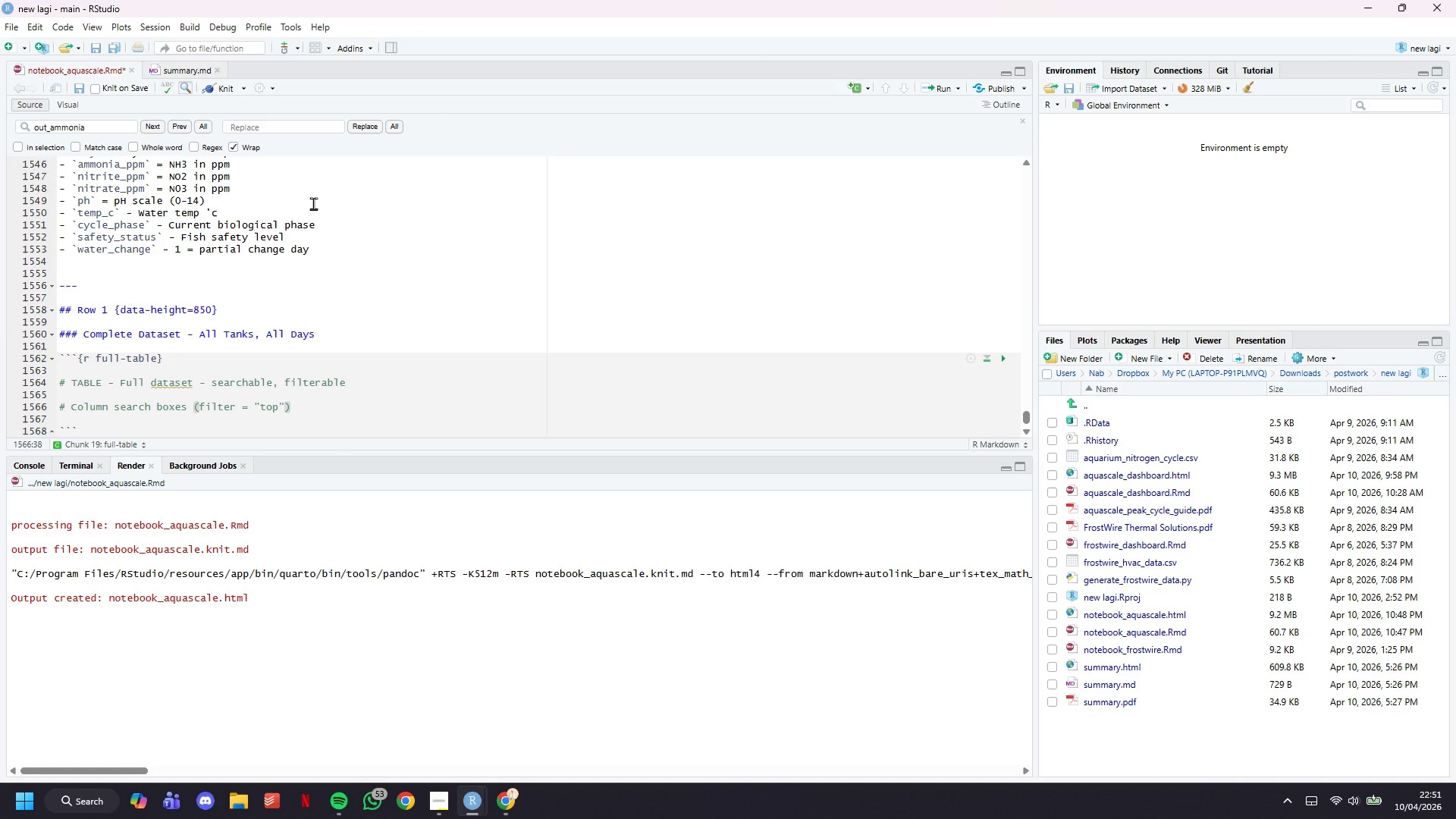 
key(ArrowRight)
 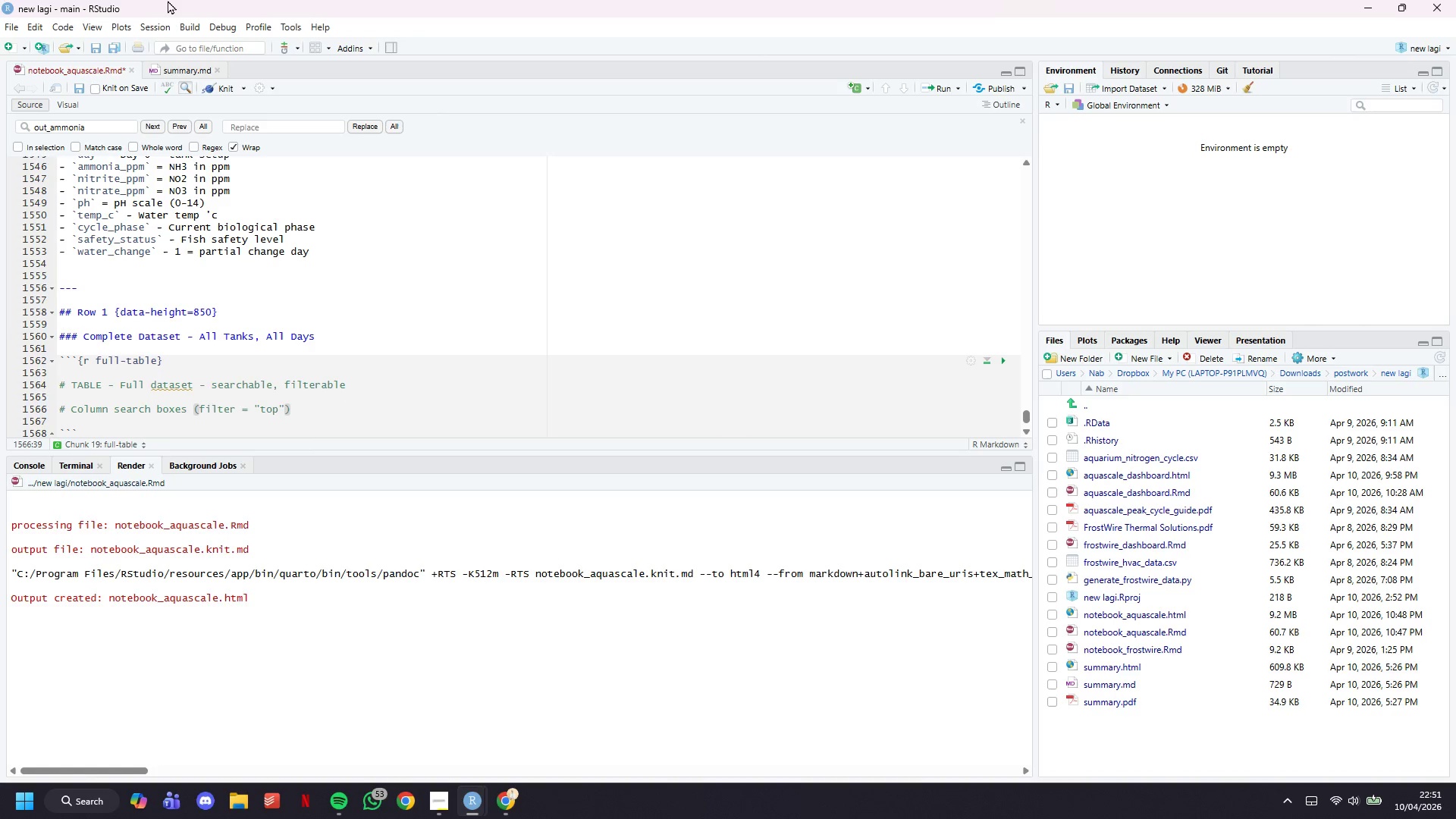 
scroll: coordinate [168, 0], scroll_direction: down, amount: 1.0
 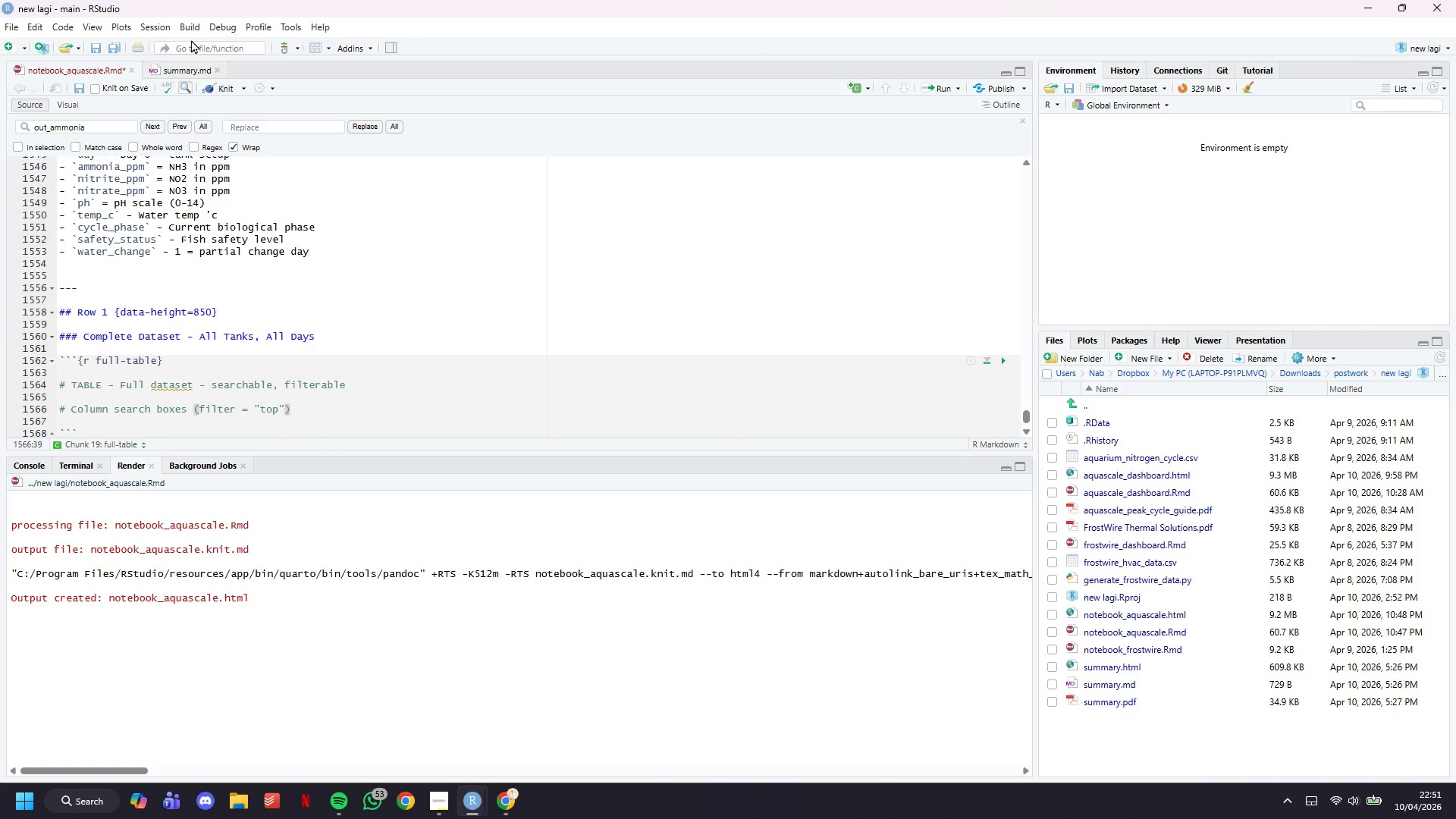 
type( allos)
 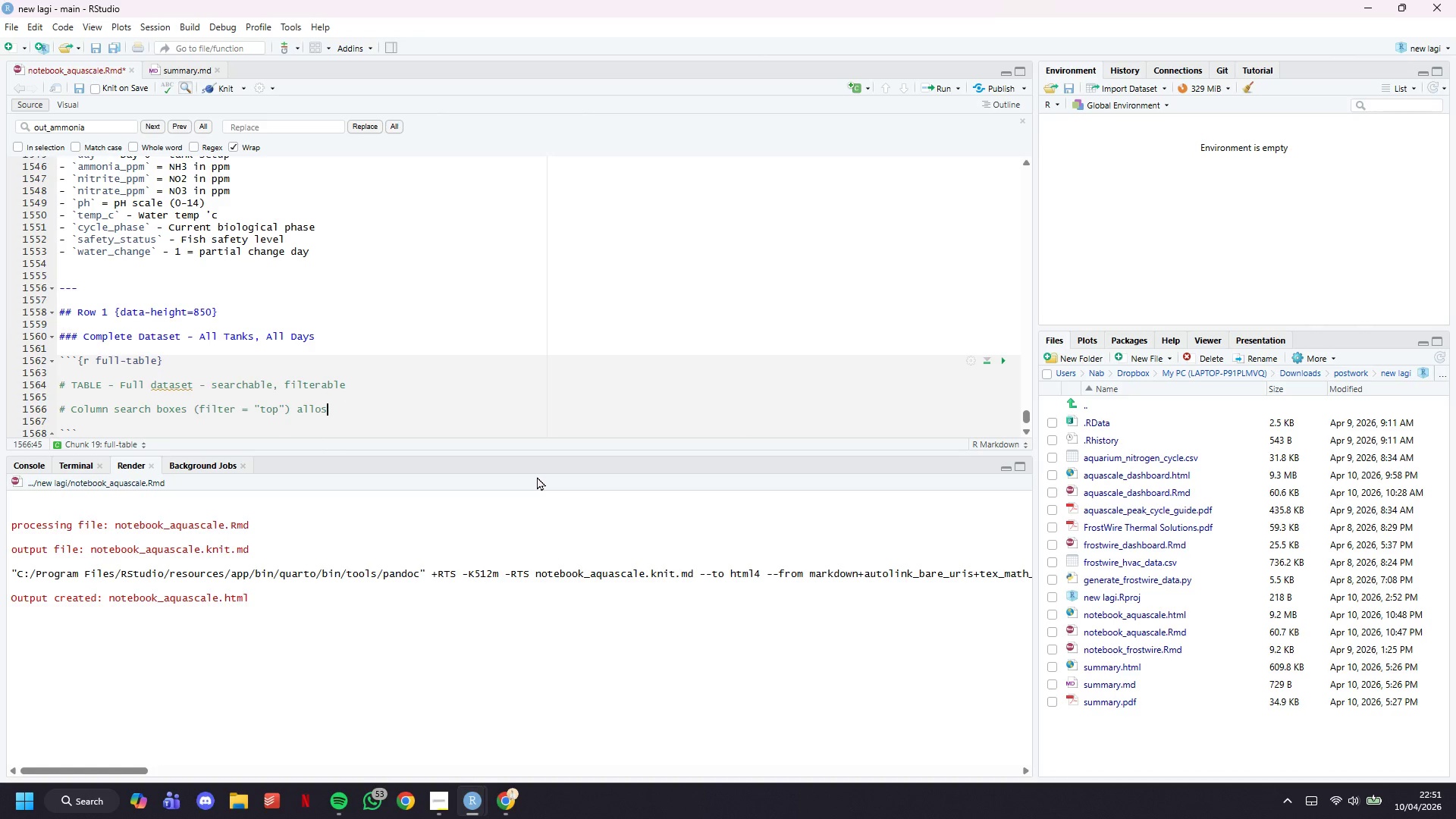 
left_click([539, 476])
 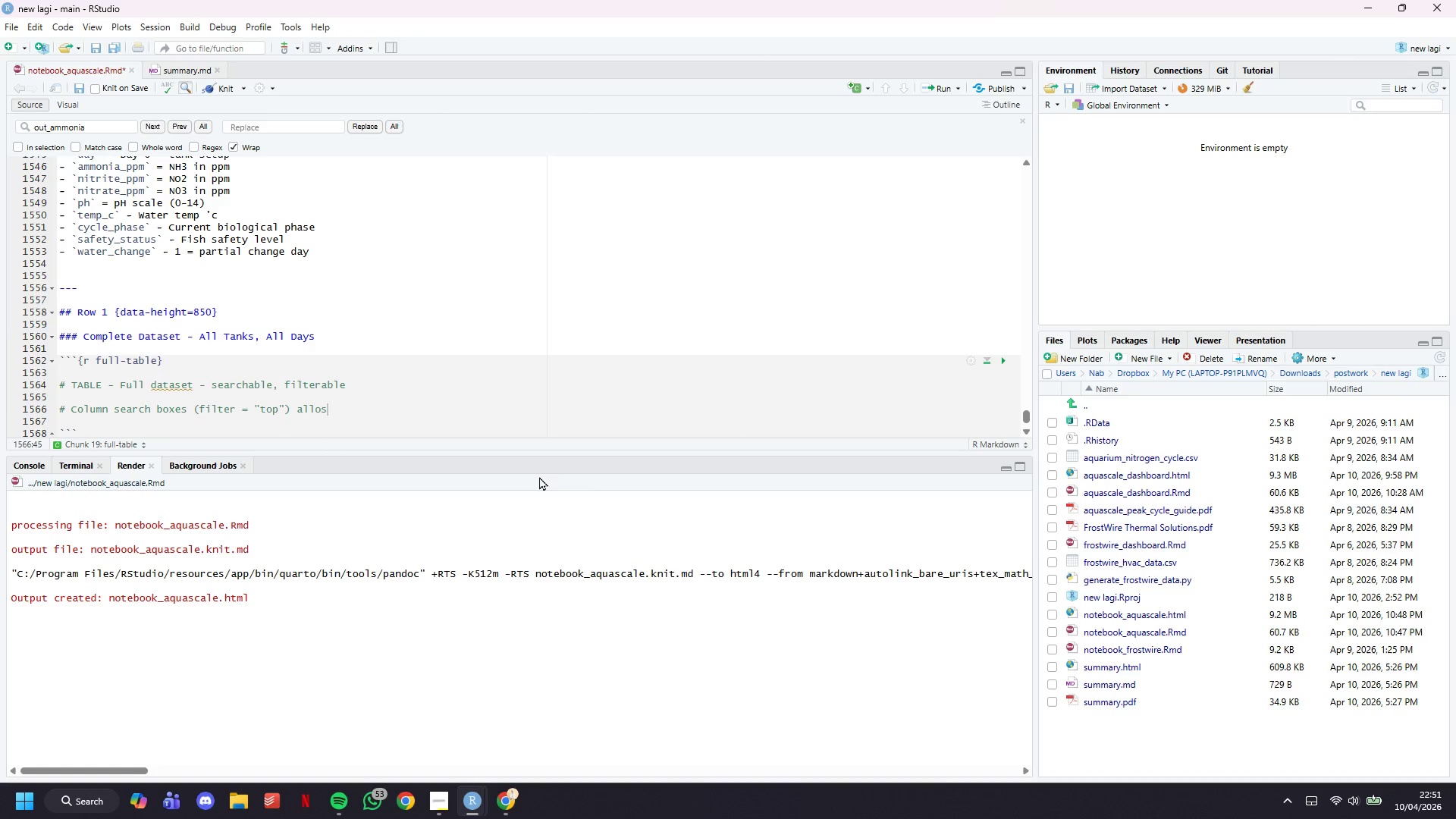 
key(Backspace)
type(w staff)
 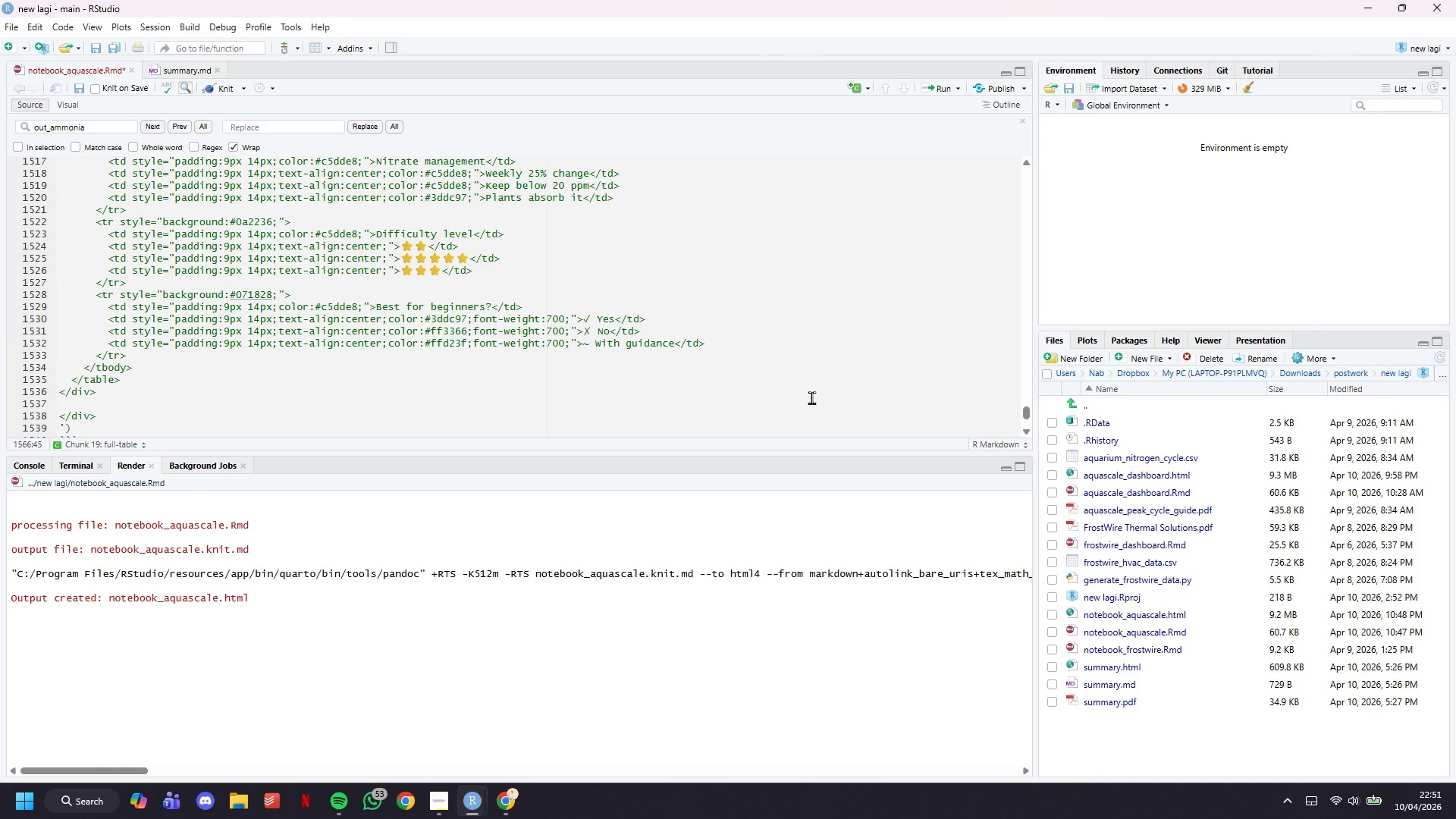 
scroll: coordinate [391, 295], scroll_direction: down, amount: 20.0
 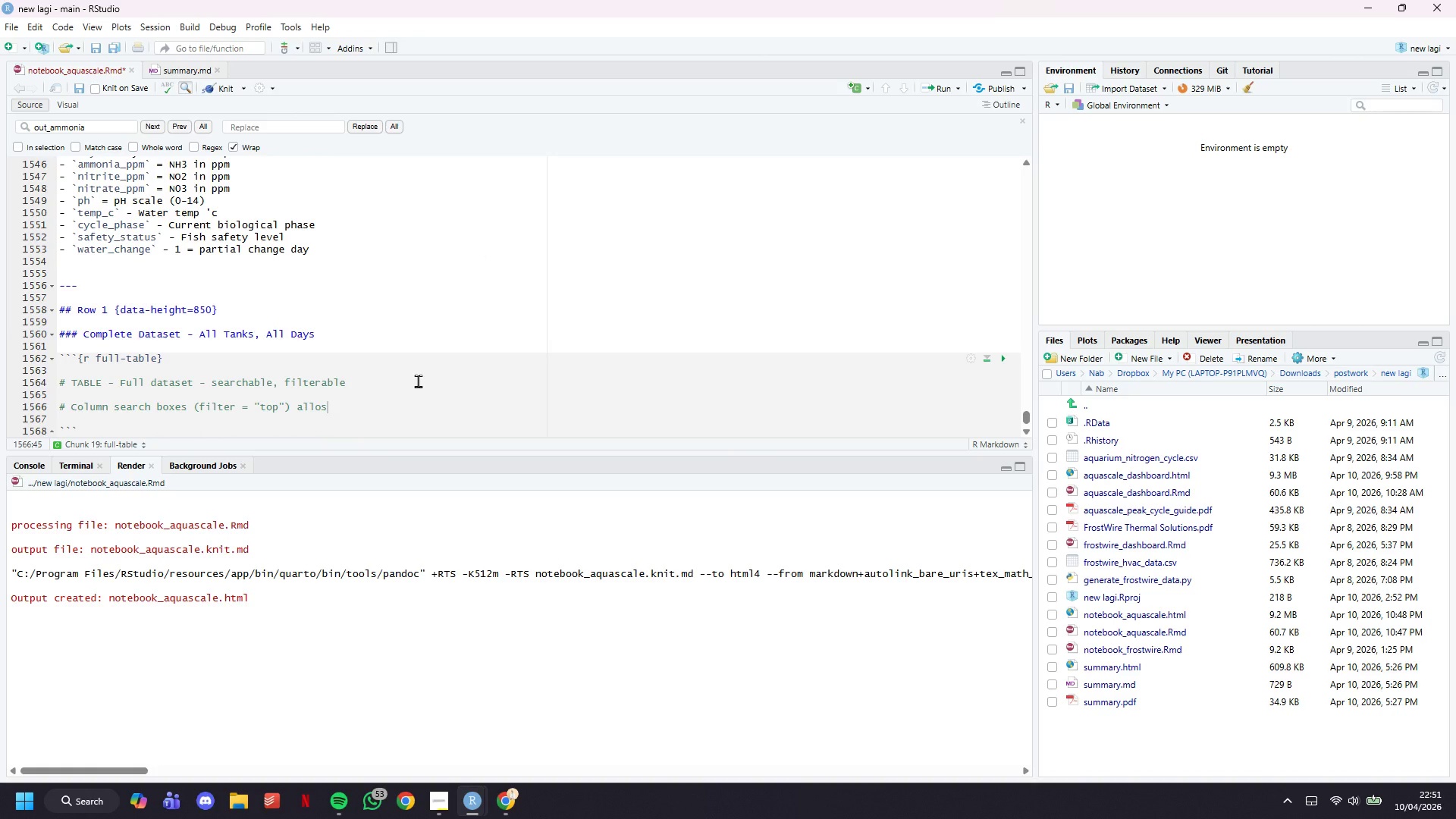 
key(Backspace)
type(w staffs)
 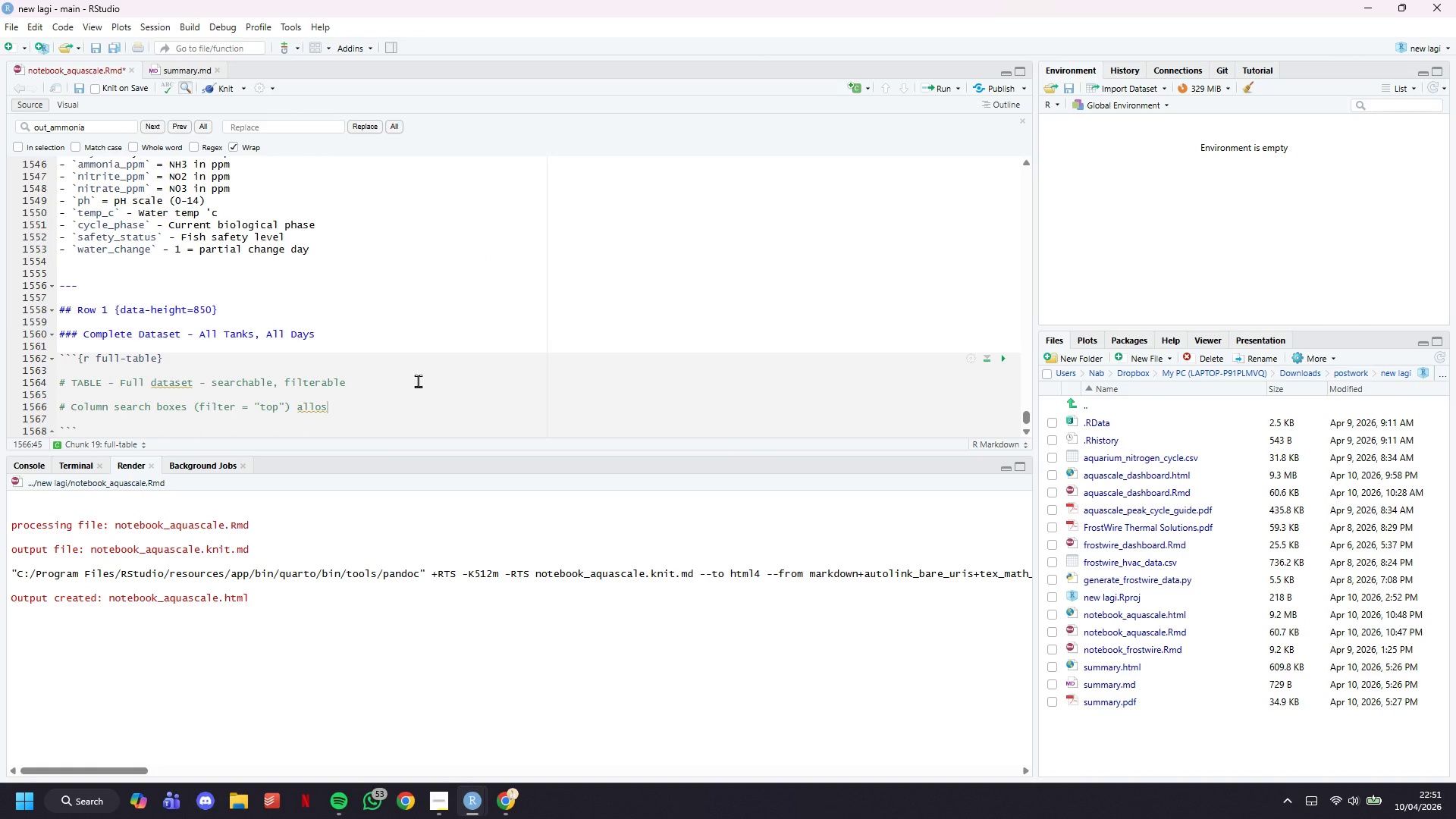 
wait(7.66)
 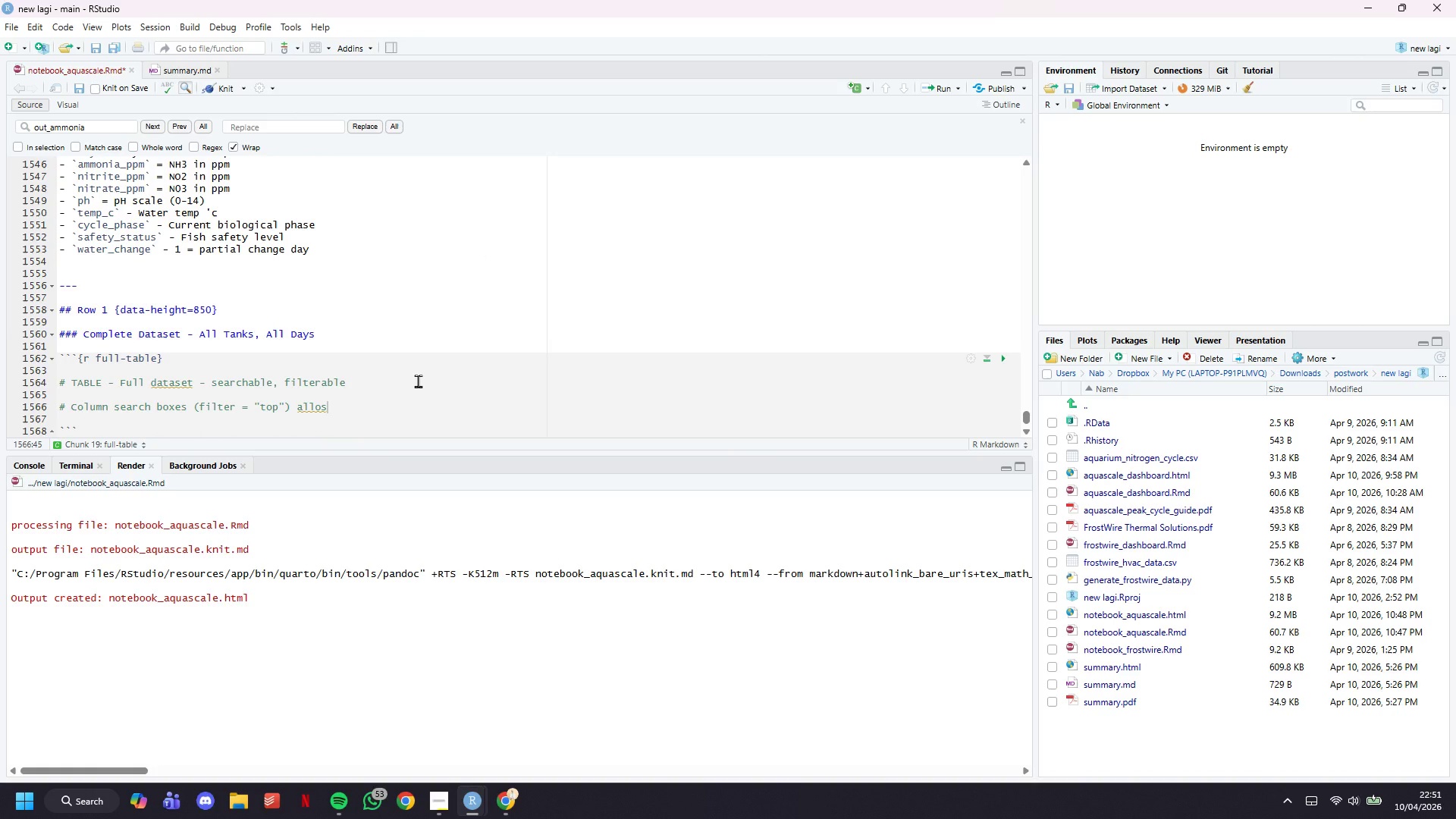 
key(Backspace)
type(w staffs )
 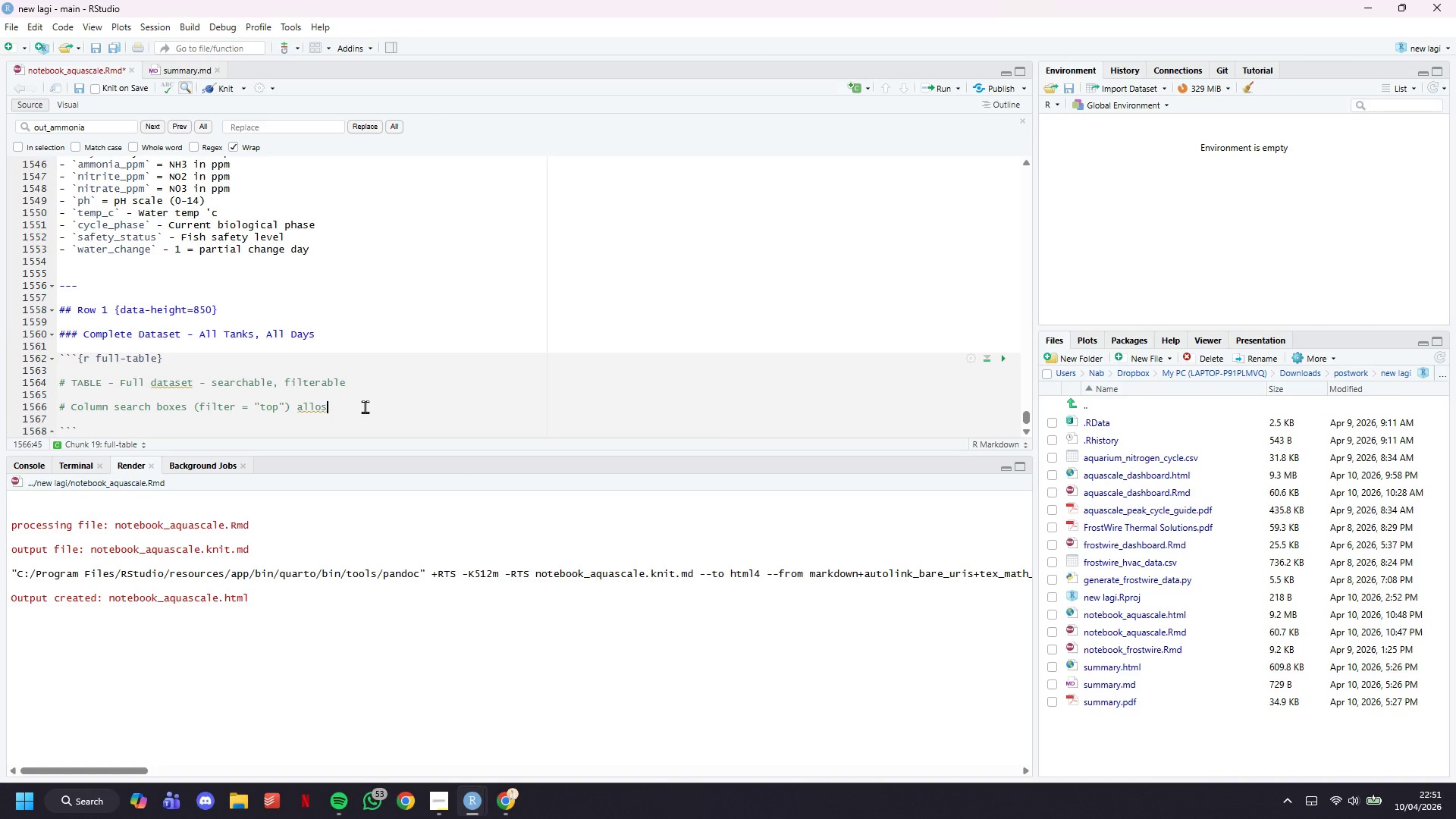 
key(Backspace)
type(w stt)
key(Backspace)
type(affs )
key(Backspace)
key(Backspace)
type( ti filer )
key(Backspace)
key(Backspace)
key(Backspace)
type(ter to specific days, tanks, or sfaety stat)
key(Backspace)
type(suse)
key(Backspace)
key(Backspace)
type(ses directly on the market)
 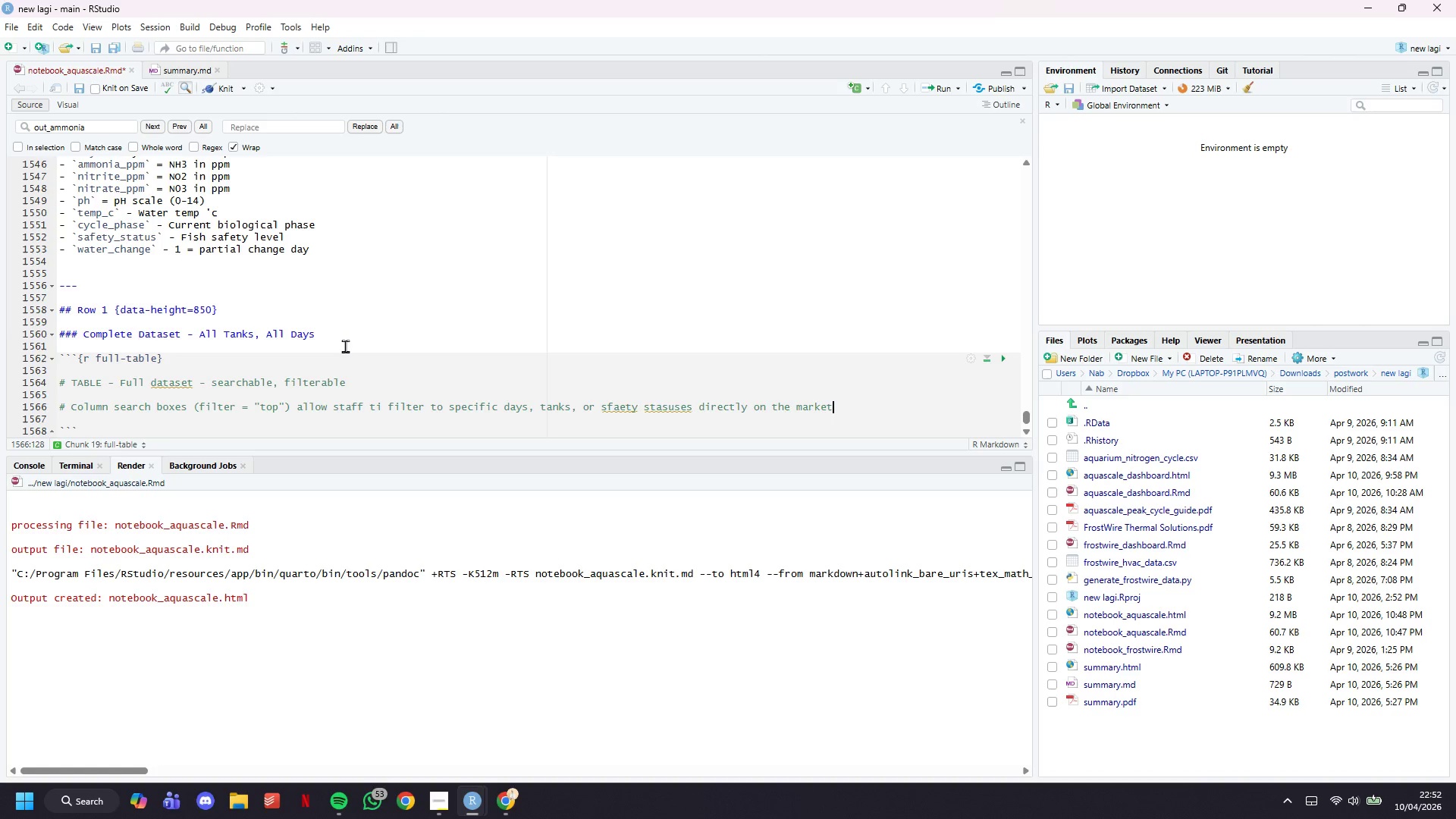 
key(Backspace)
key(Backspace)
key(Backspace)
key(Backspace)
key(Backspace)
key(Backspace)
type(tablet.)
 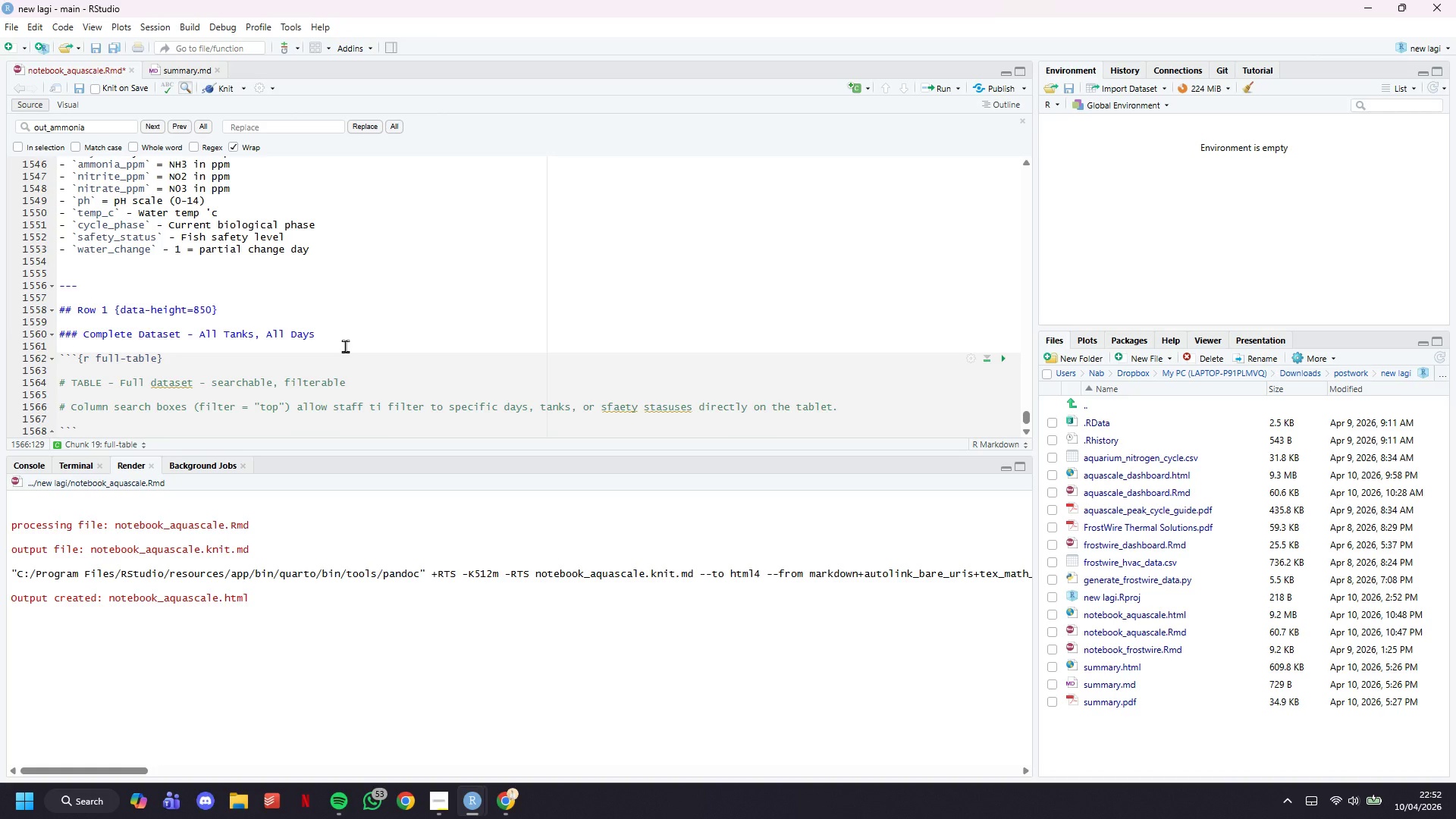 
key(ArrowDown)
 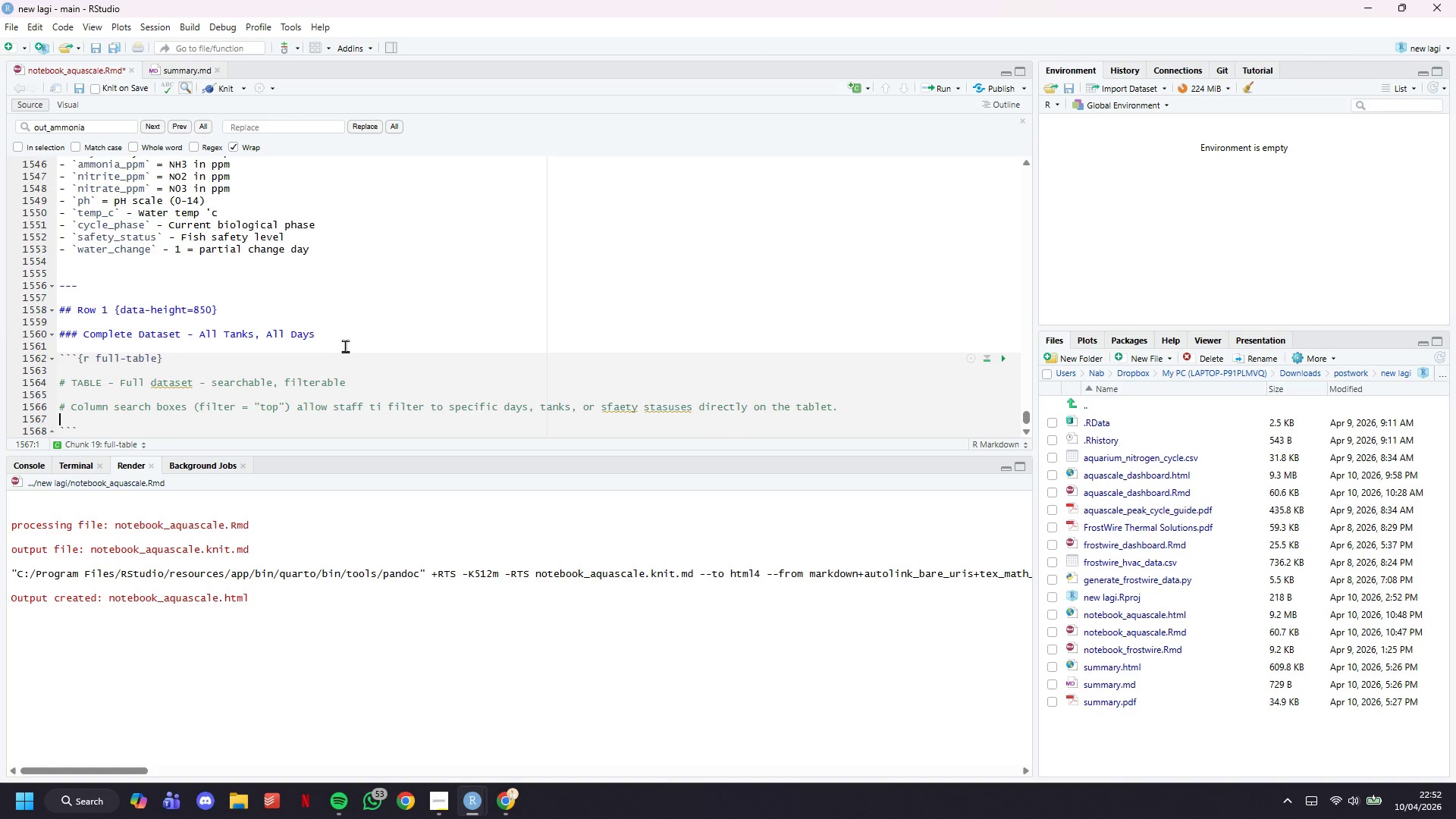 
key(ArrowUp)
 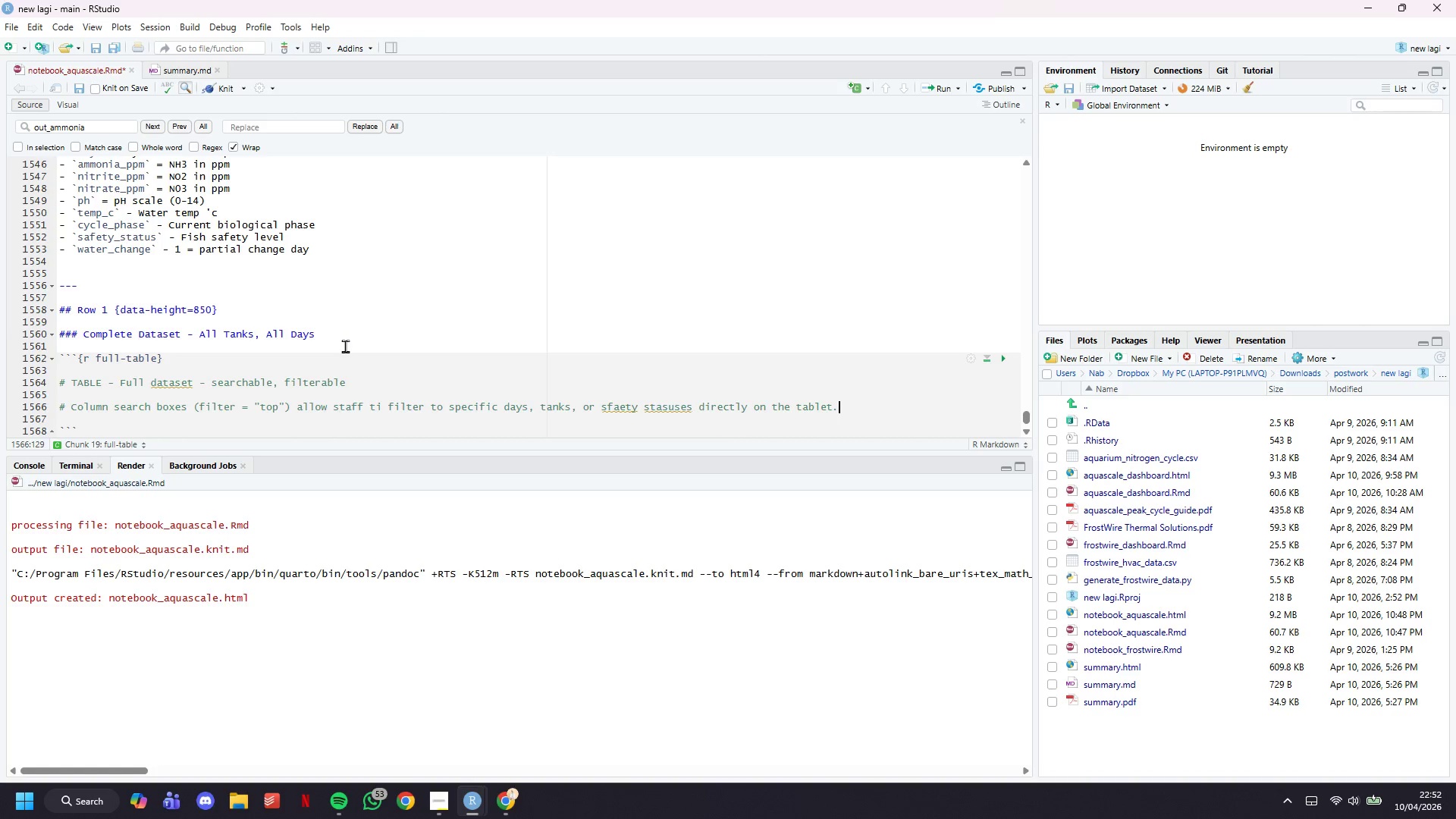 
key(ArrowUp)
 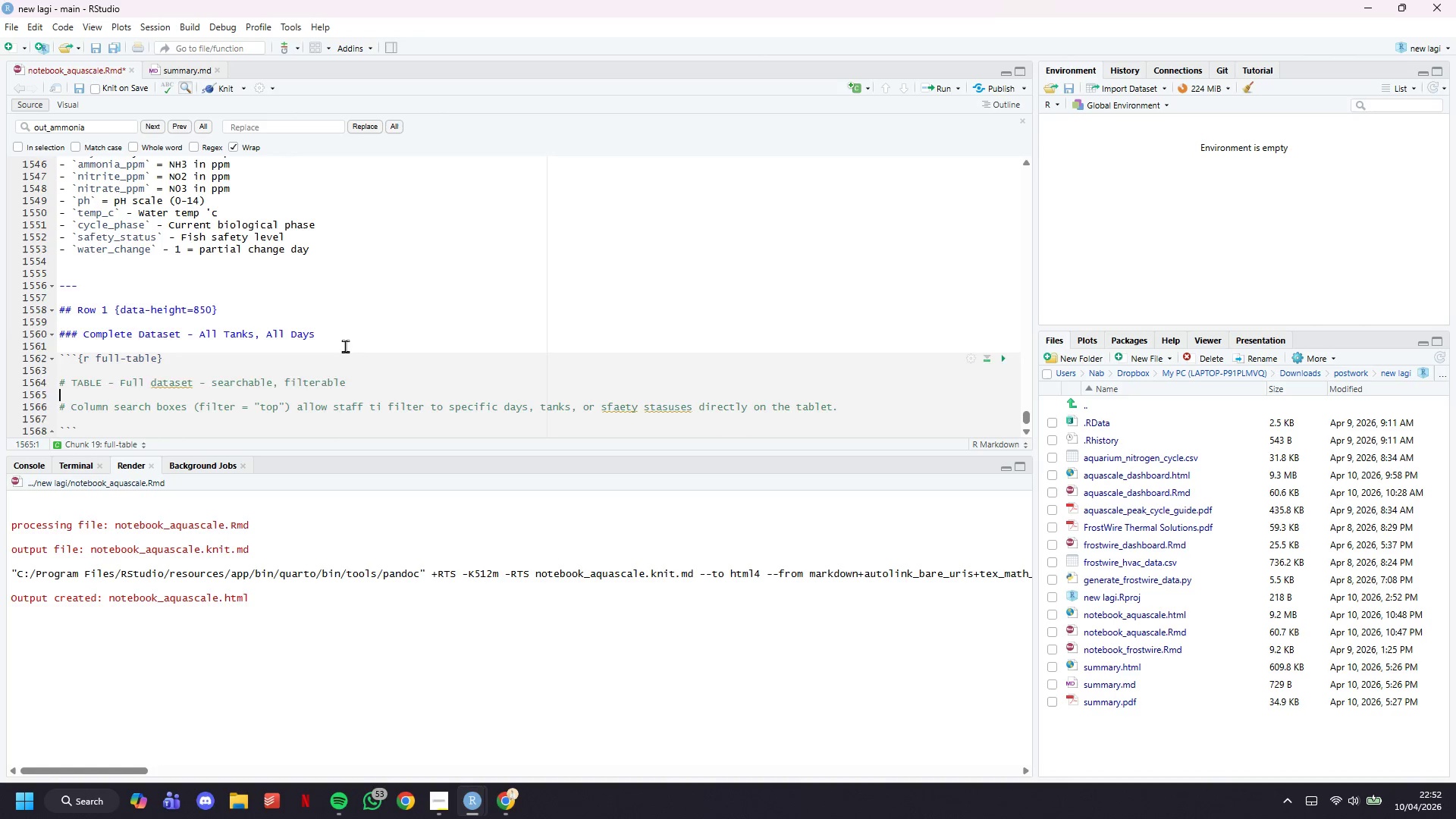 
key(Backspace)
 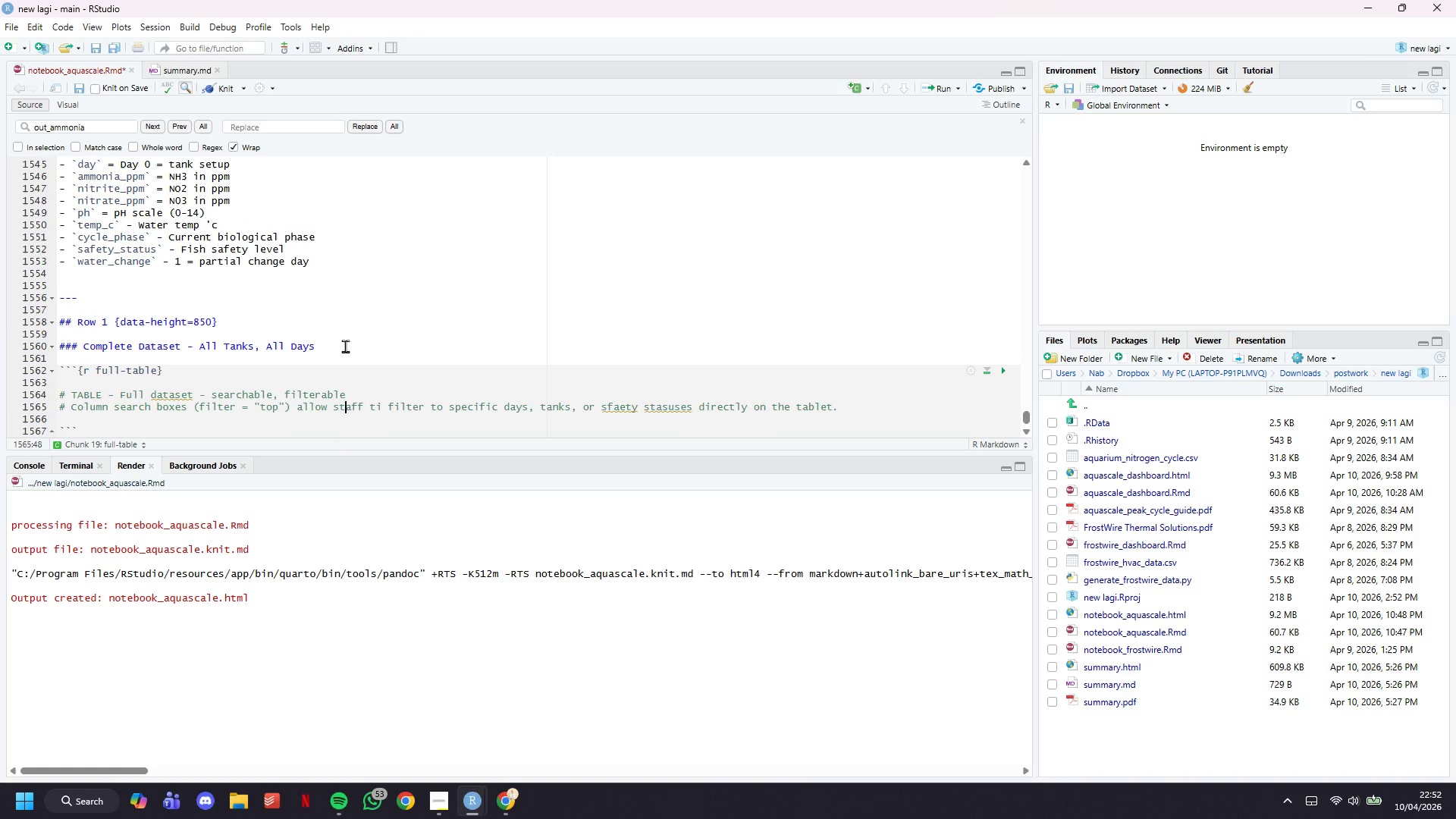 
key(ArrowDown)
 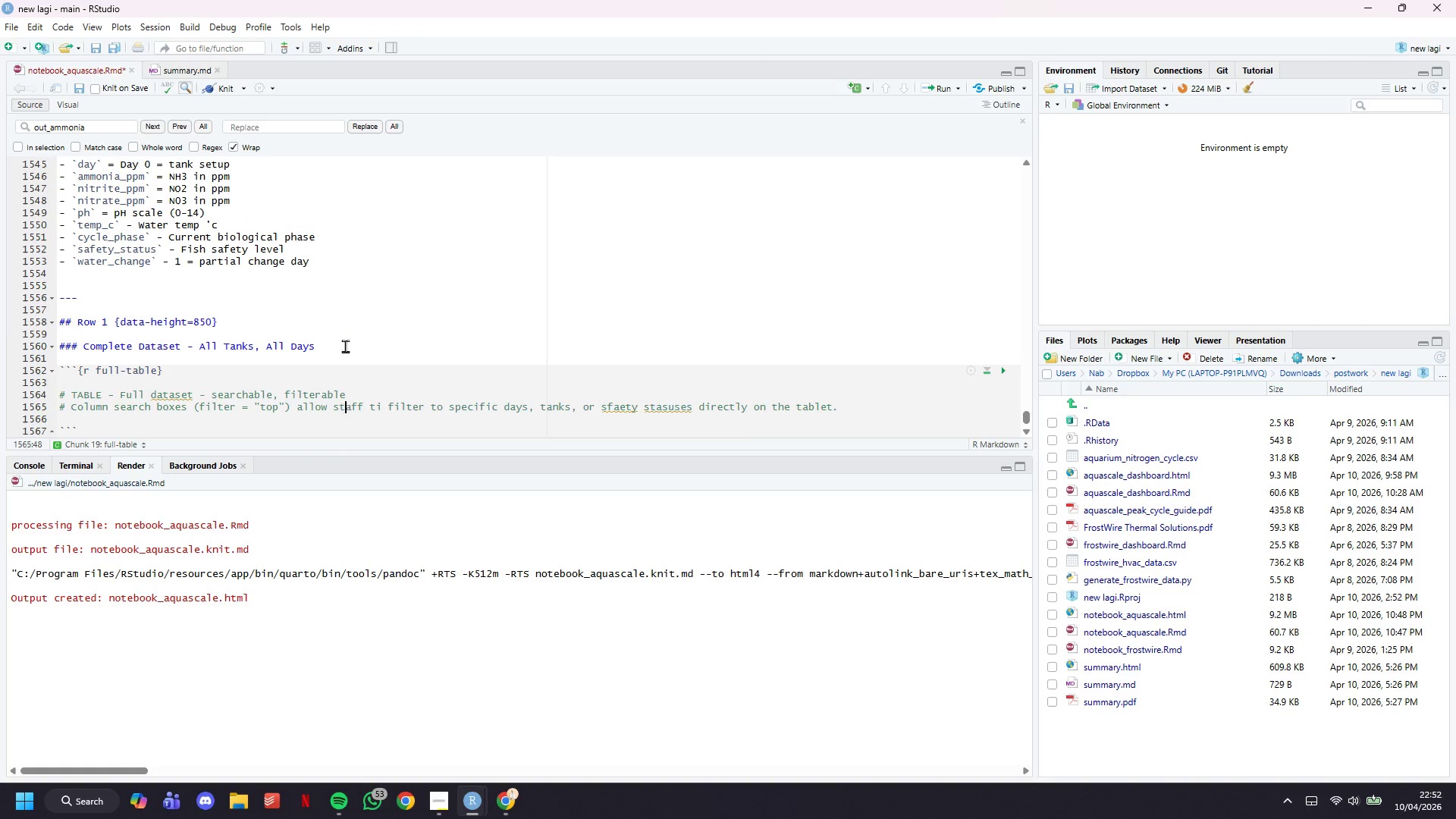 
key(ArrowDown)
 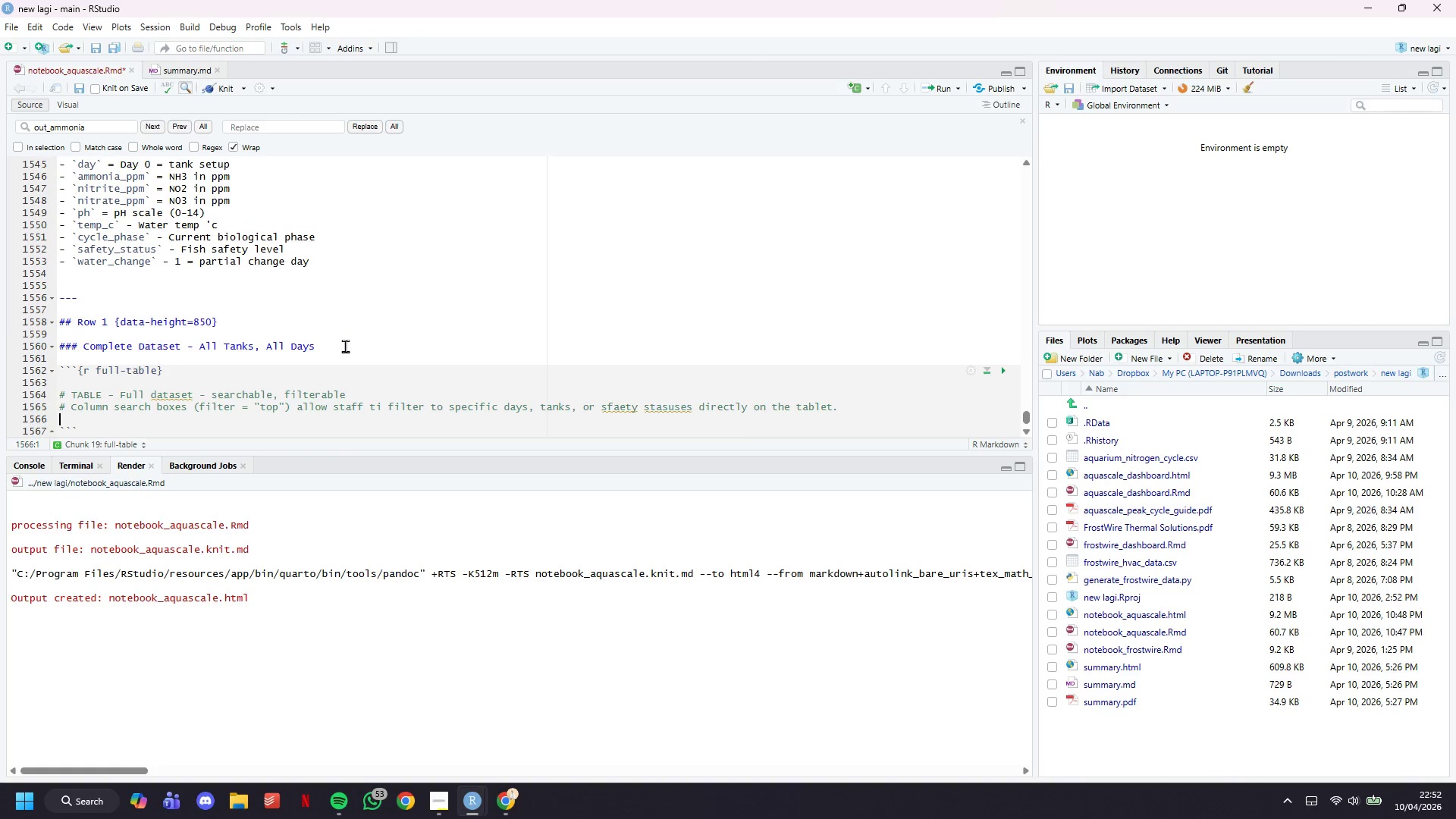 
key(Enter)
 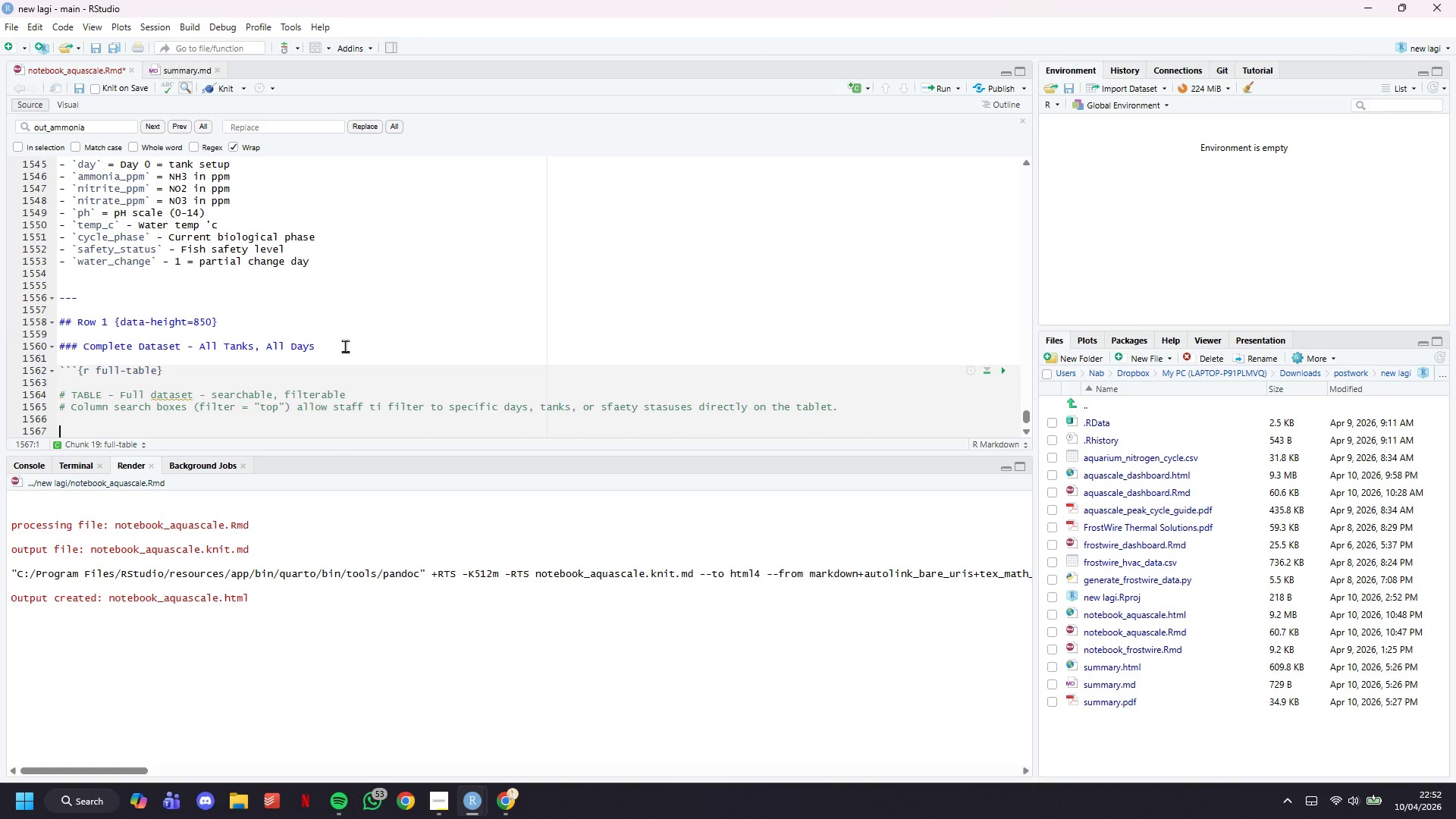 
key(Enter)
 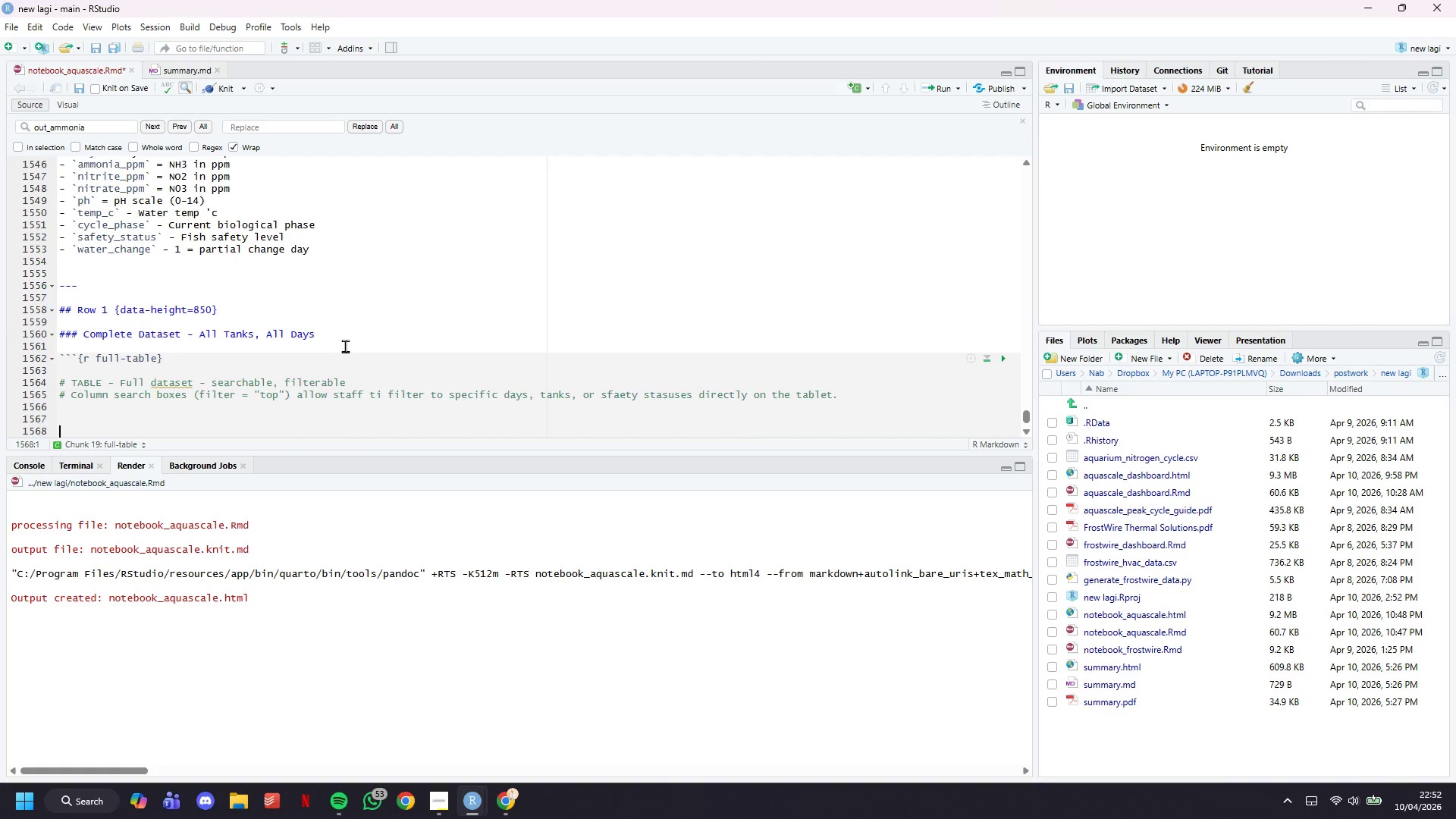 
key(Enter)
 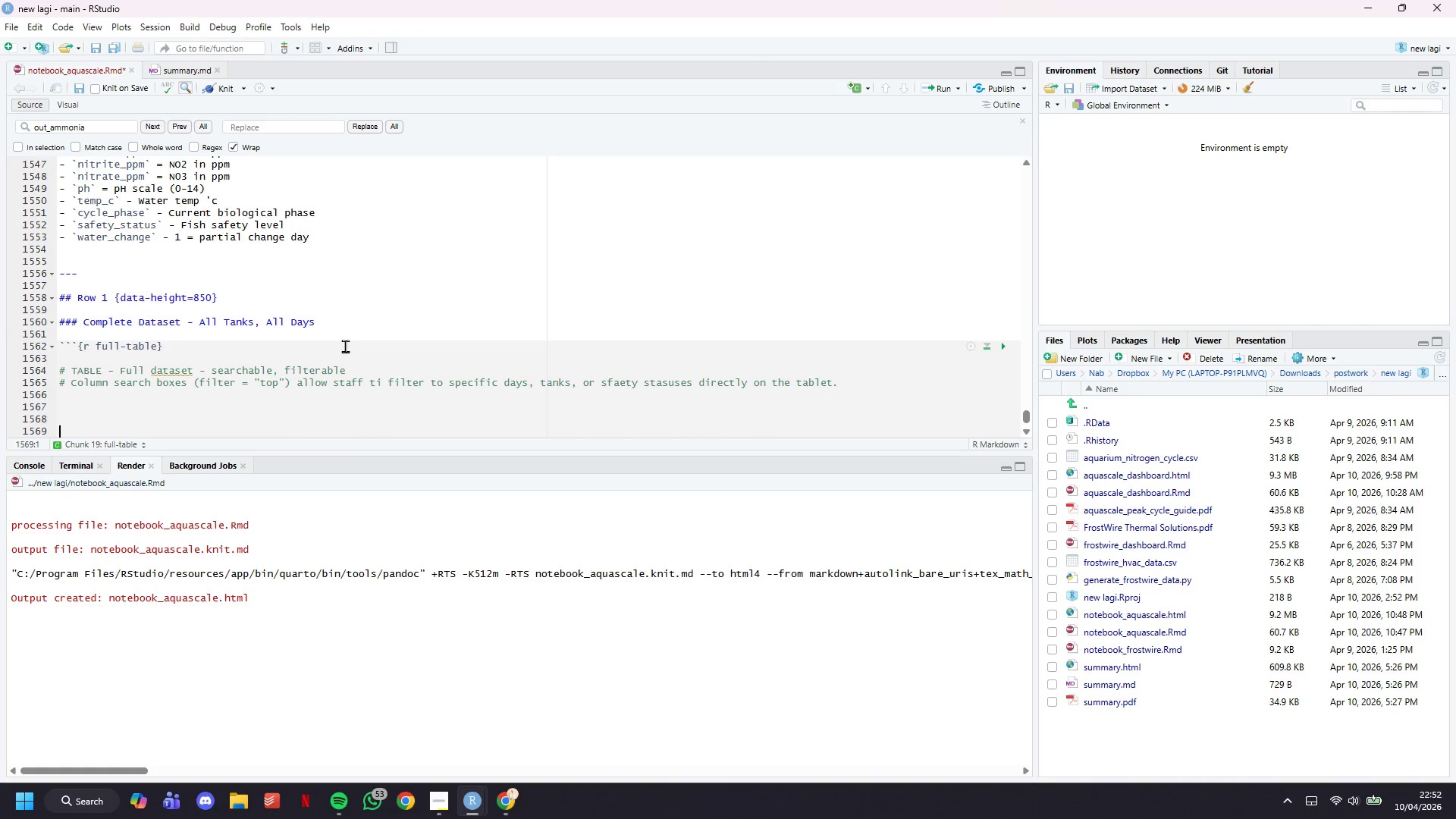 
key(ArrowUp)
 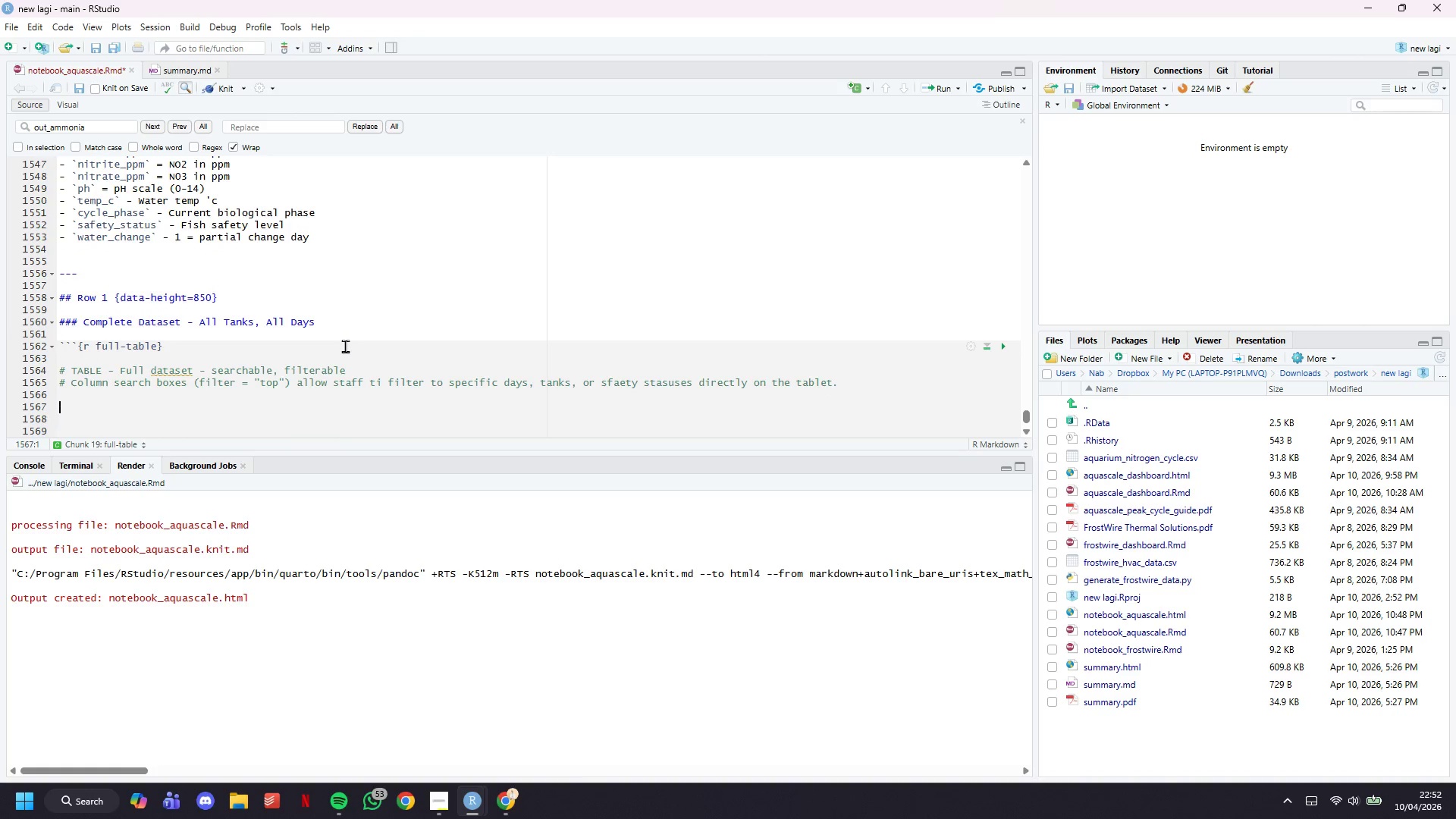 
key(ArrowUp)
 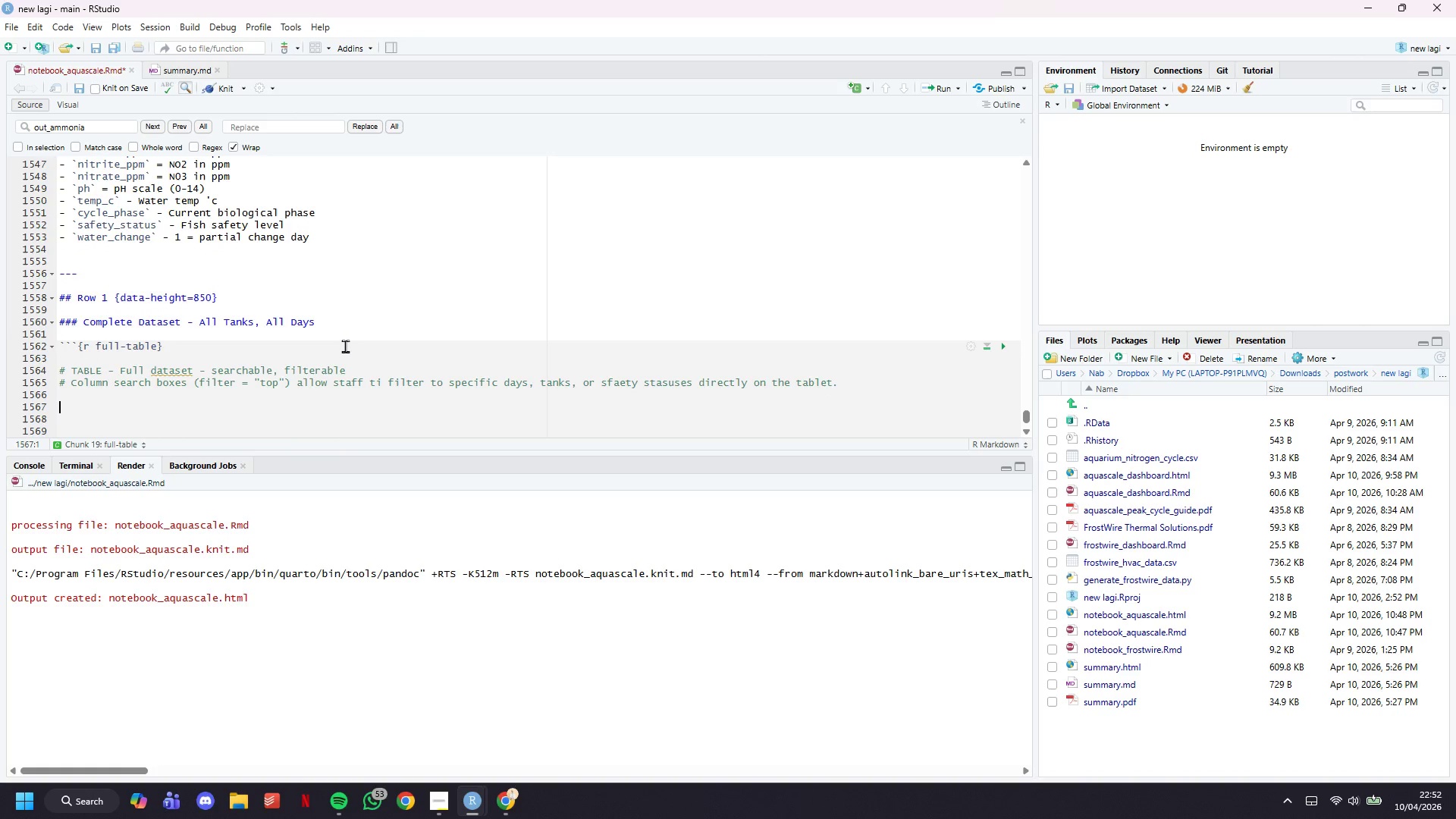 
type(df %>%)
 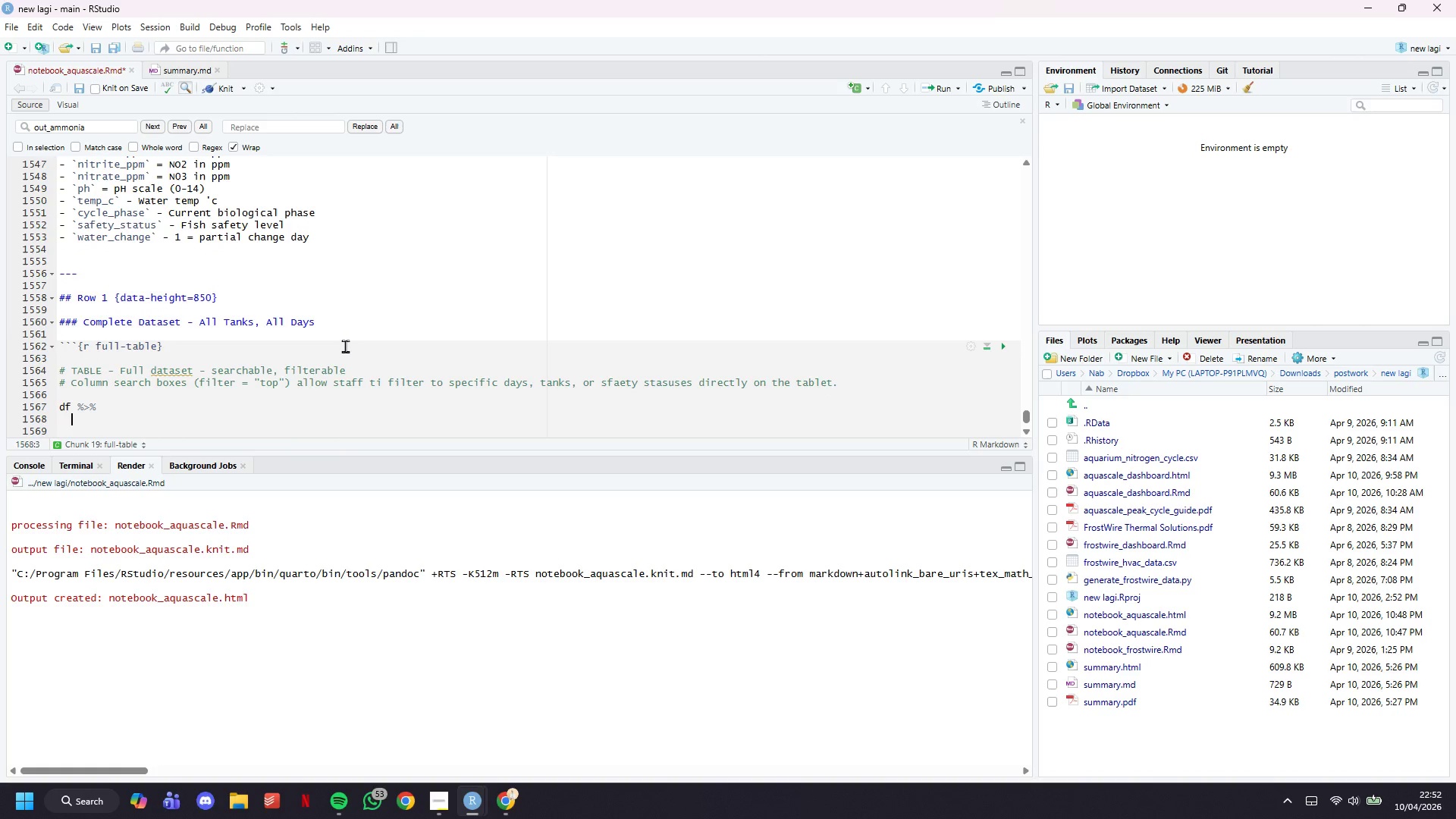 
 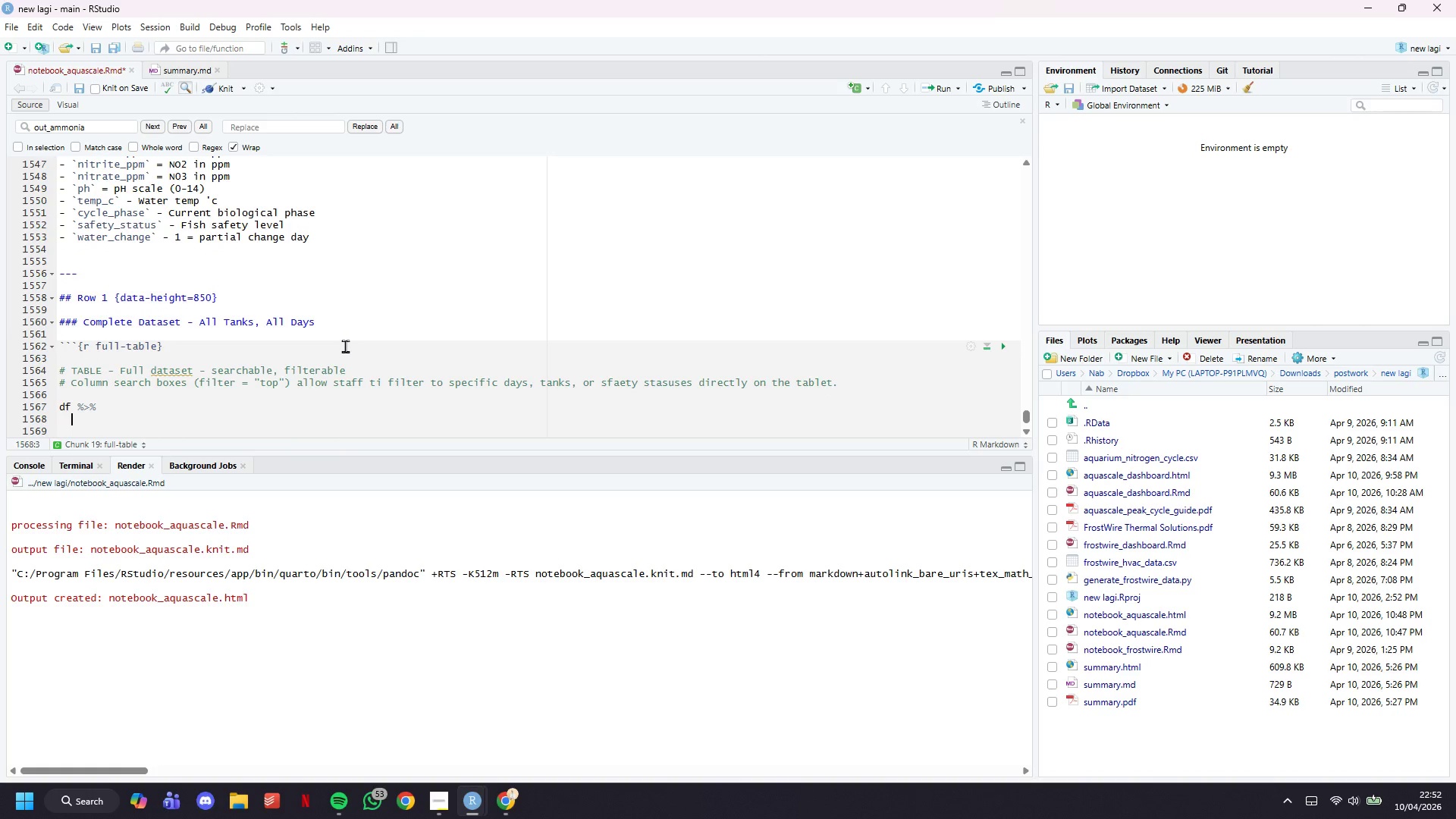 
key(Enter)
 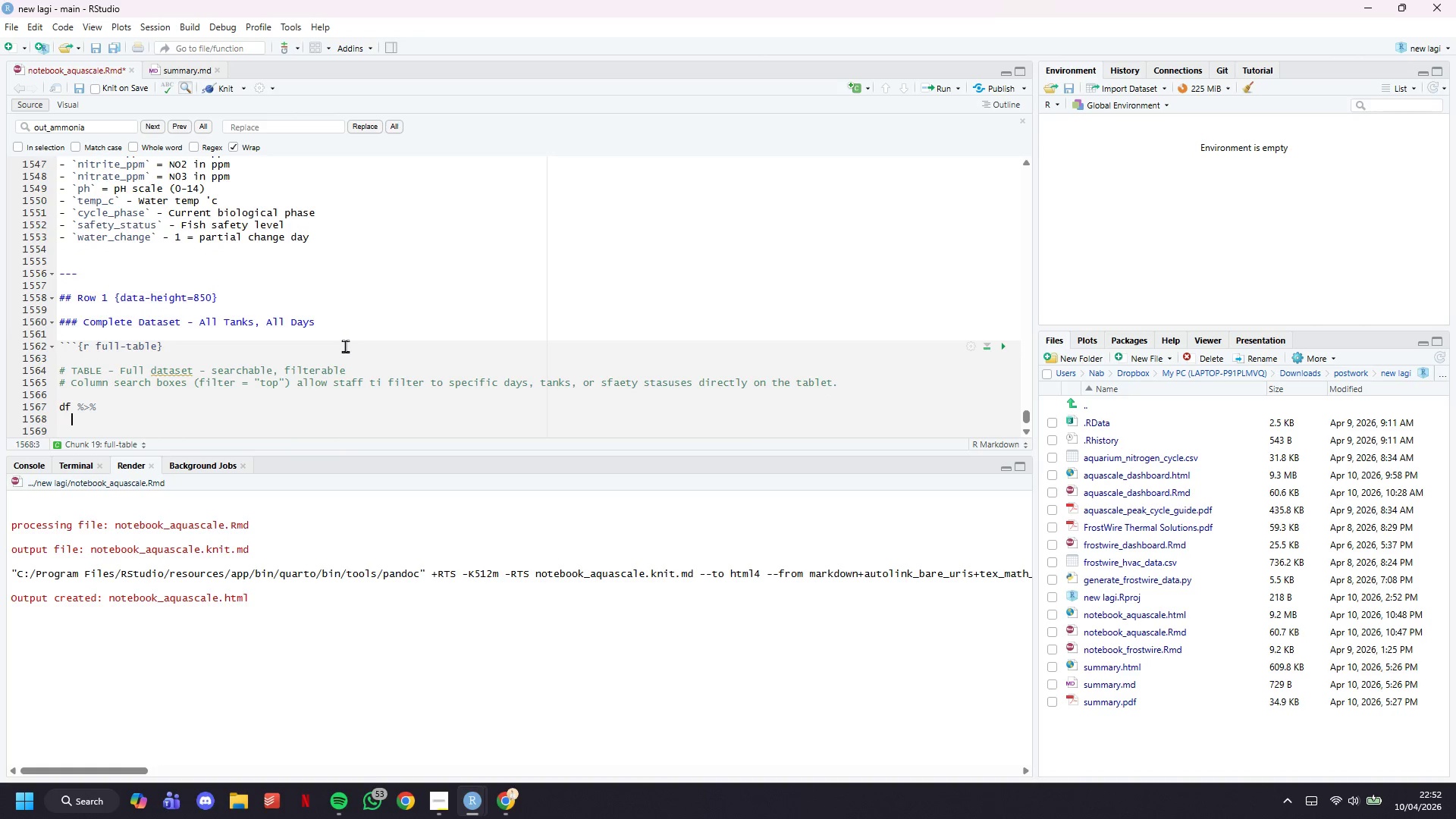 
type(select()
 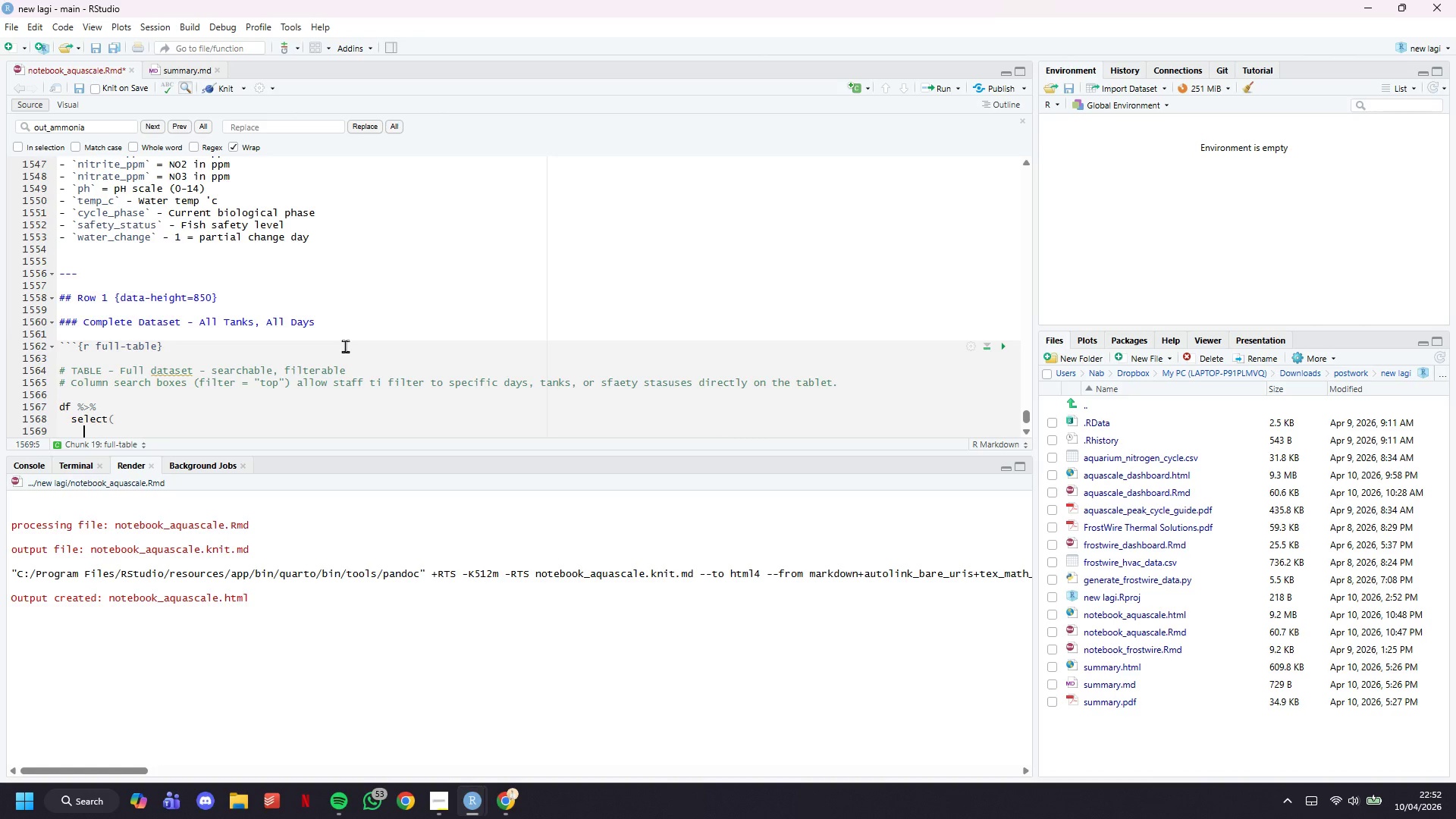 
 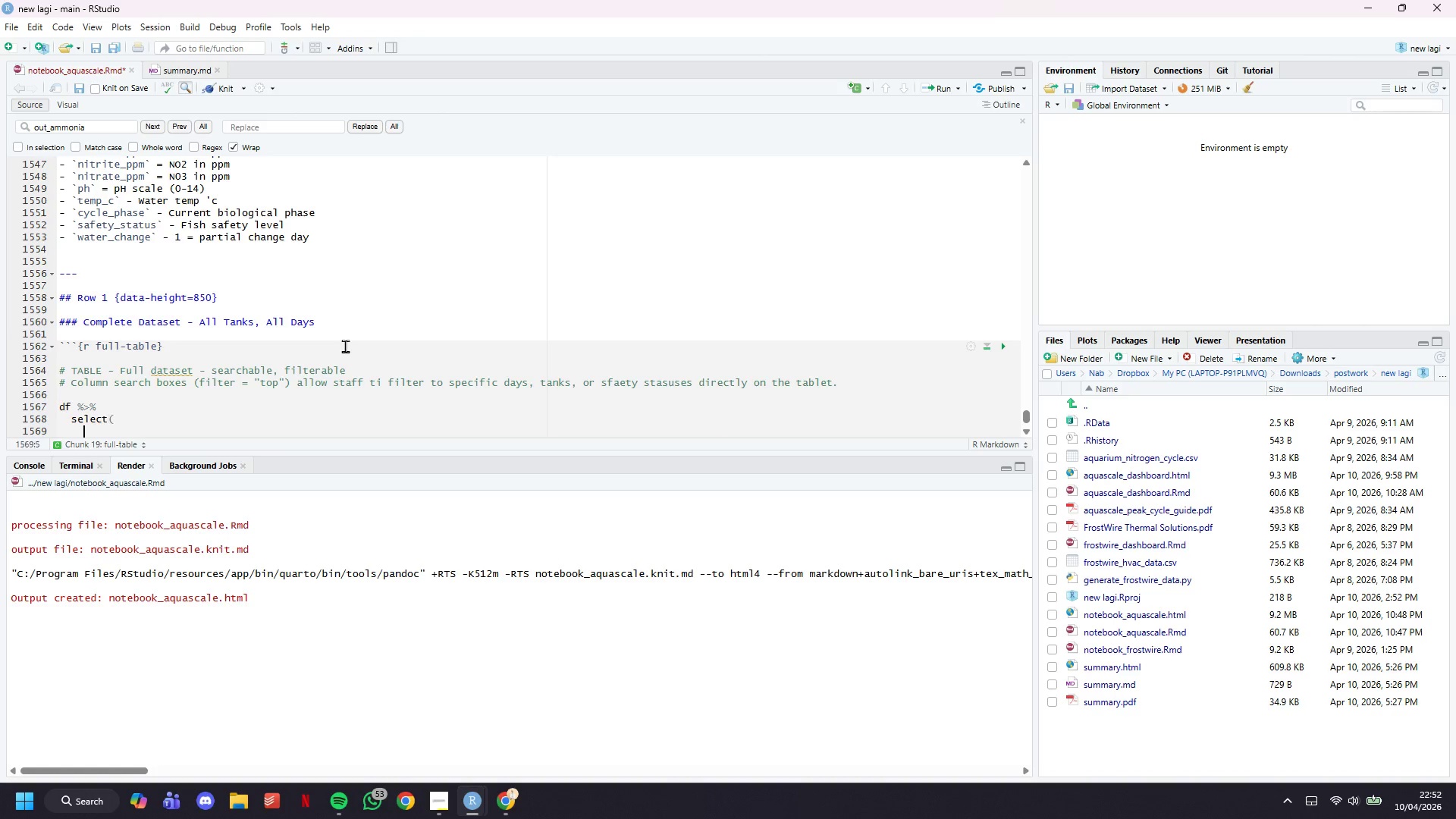 
key(Enter)
 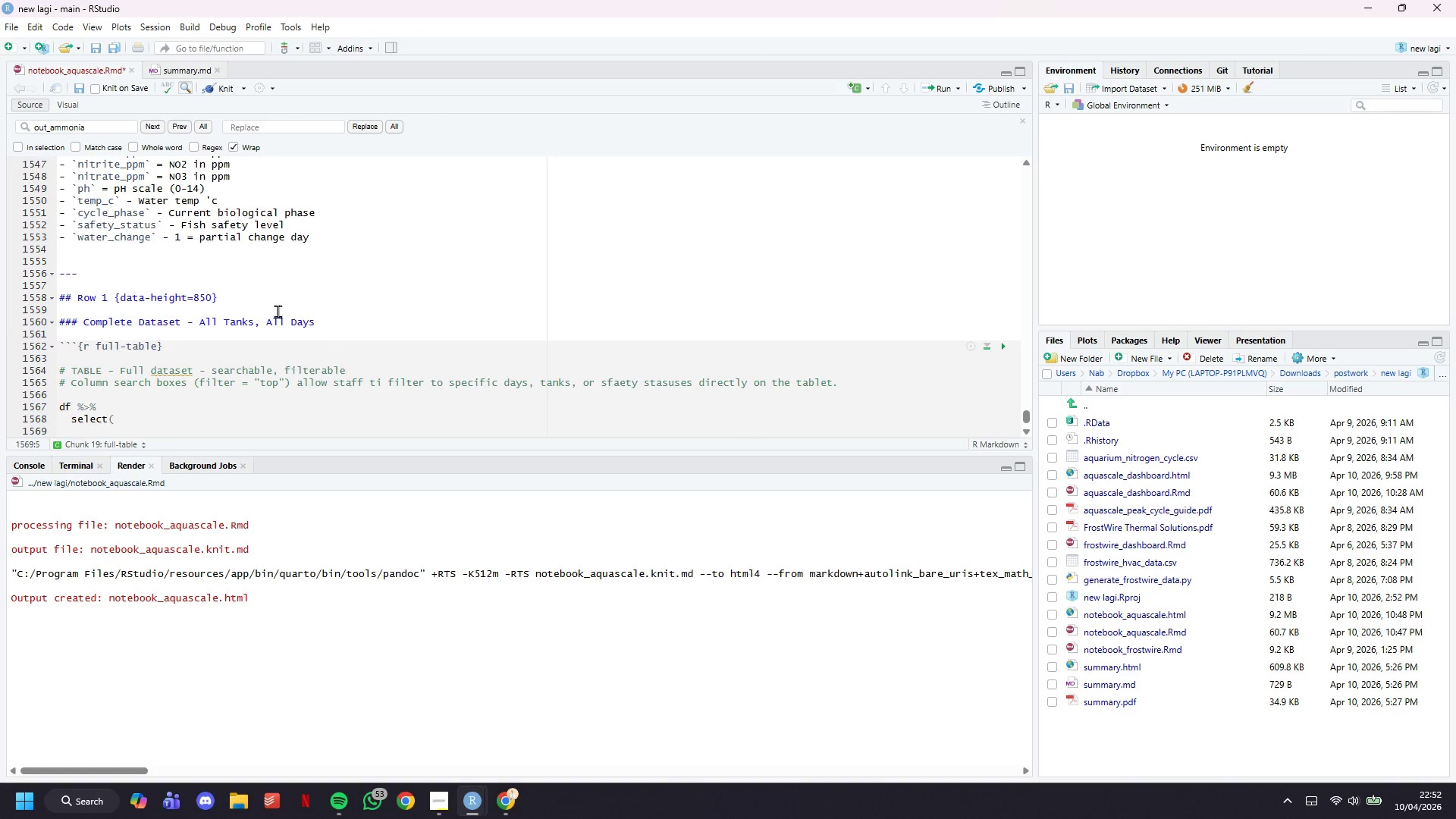 
scroll: coordinate [271, 312], scroll_direction: down, amount: 5.0
 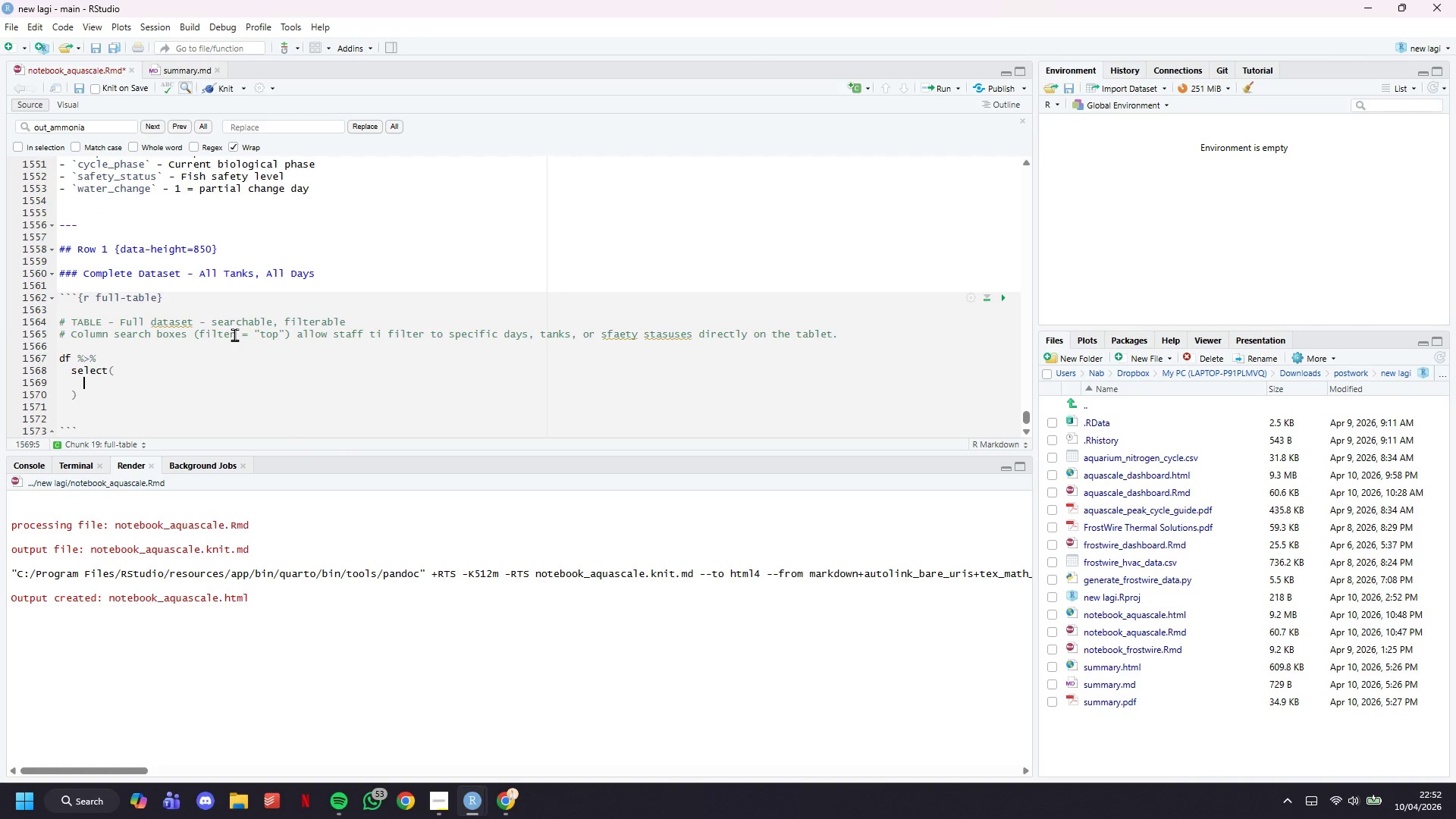 
type(Date = date,)
 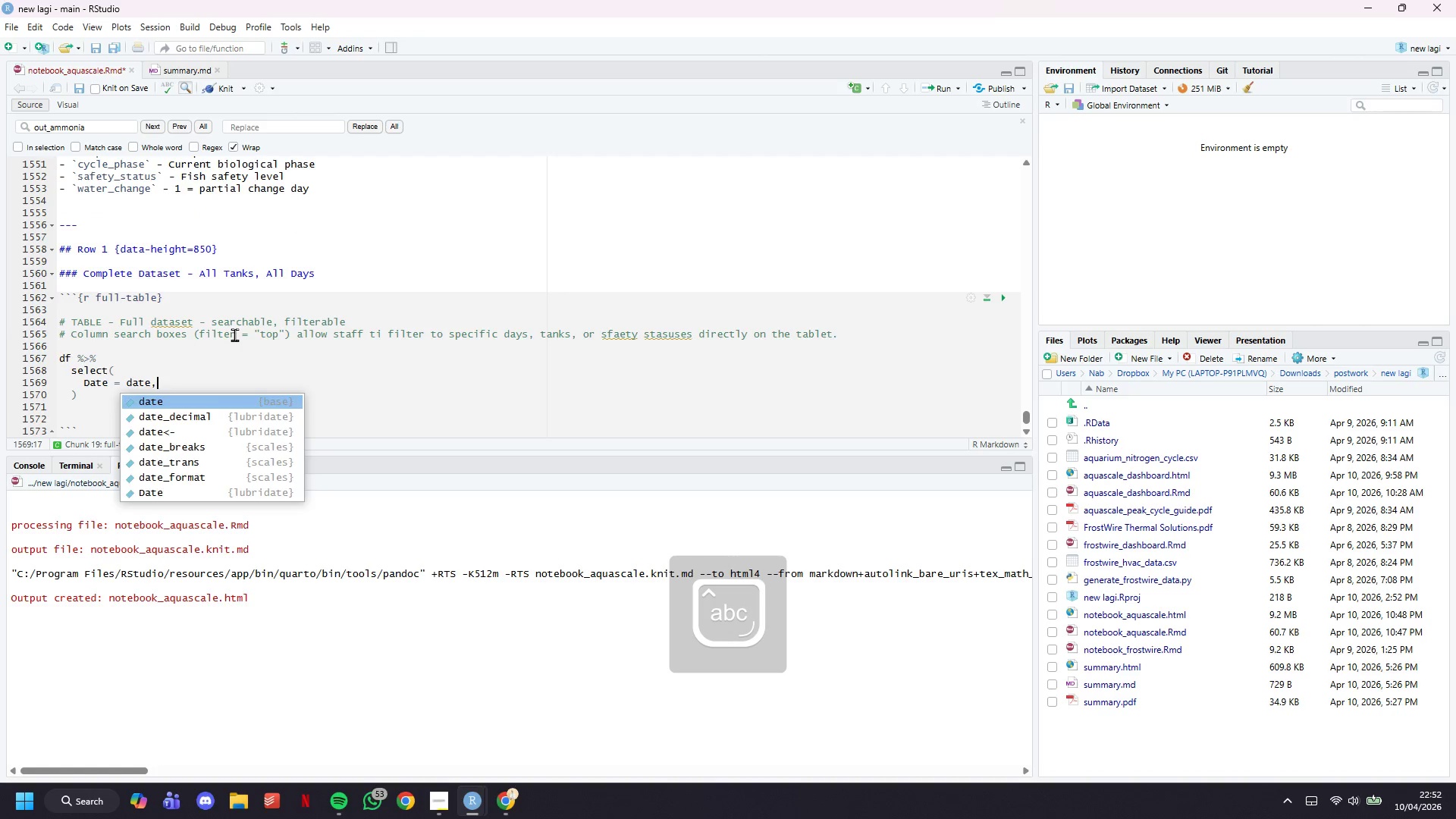 
key(Enter)
 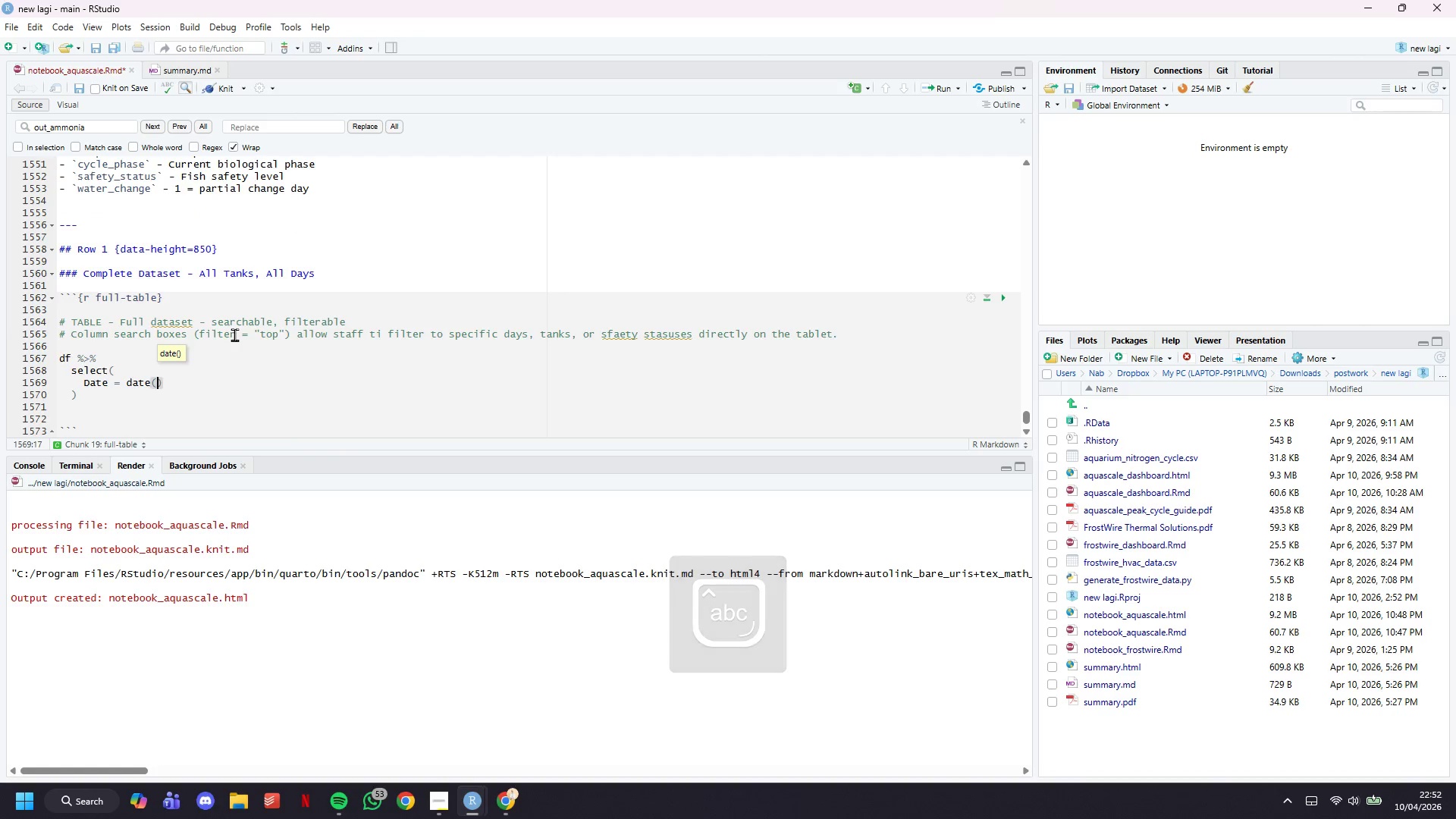 
key(Backspace)
 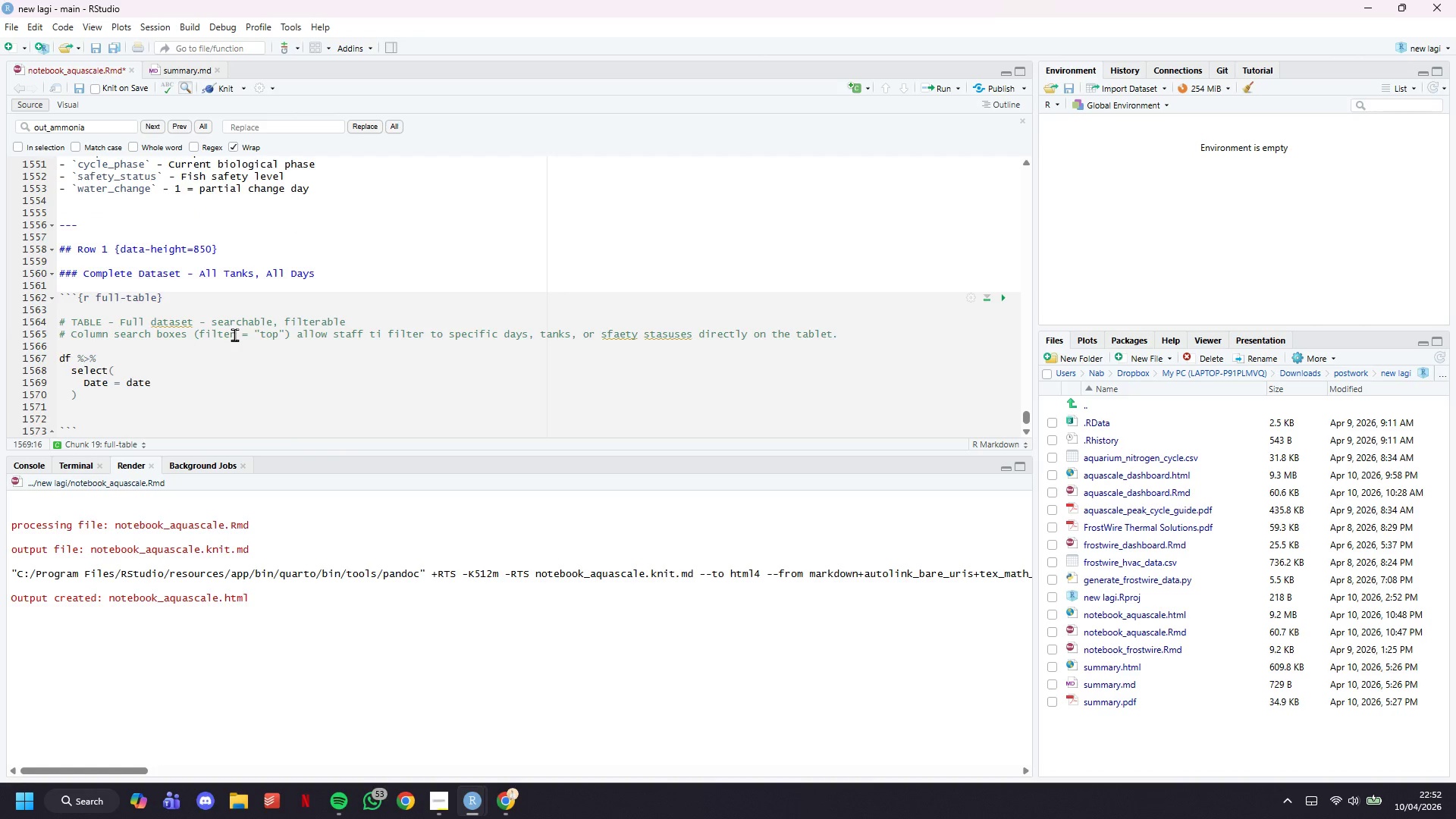 
key(Comma)
 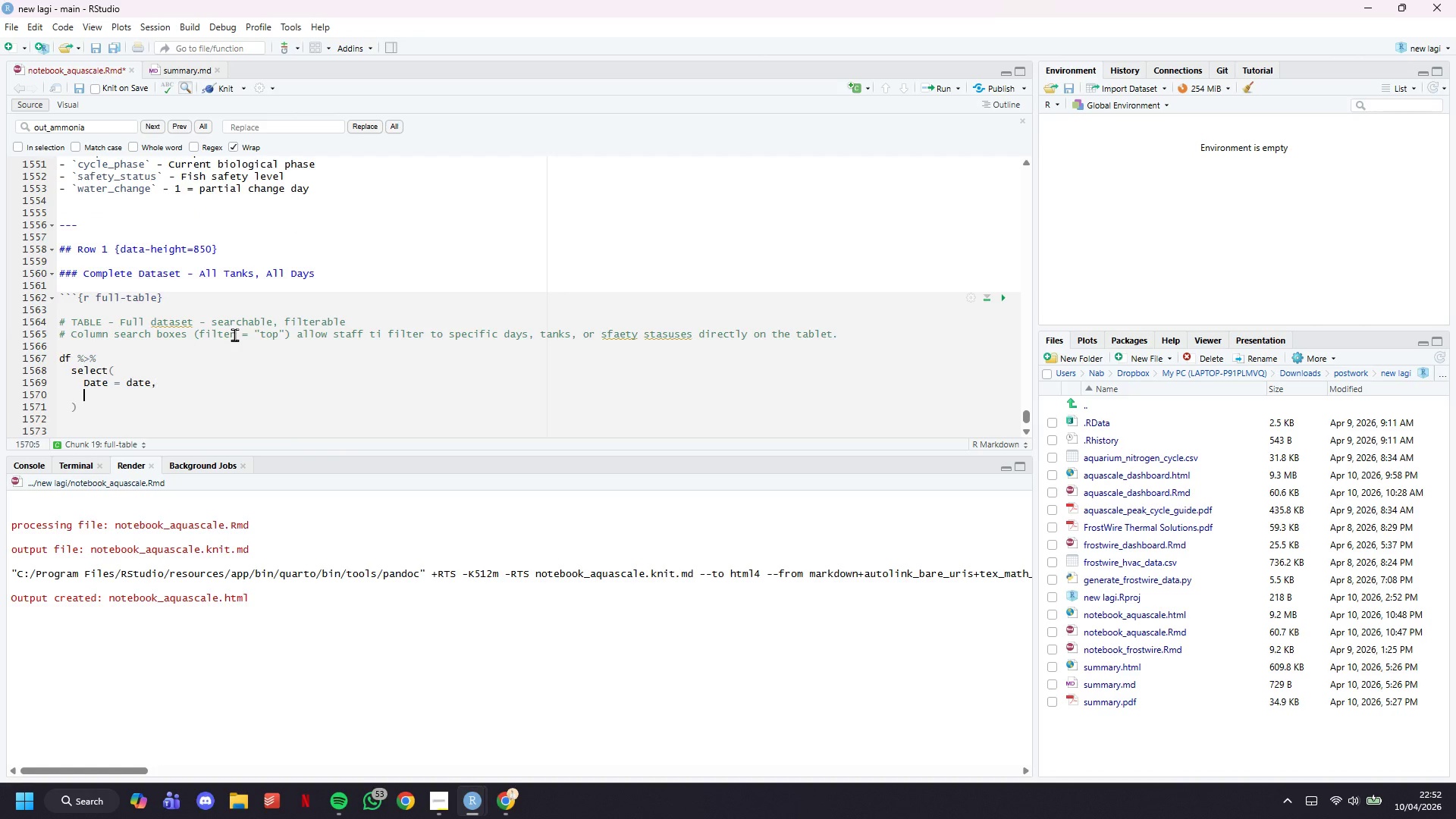 
key(Enter)
 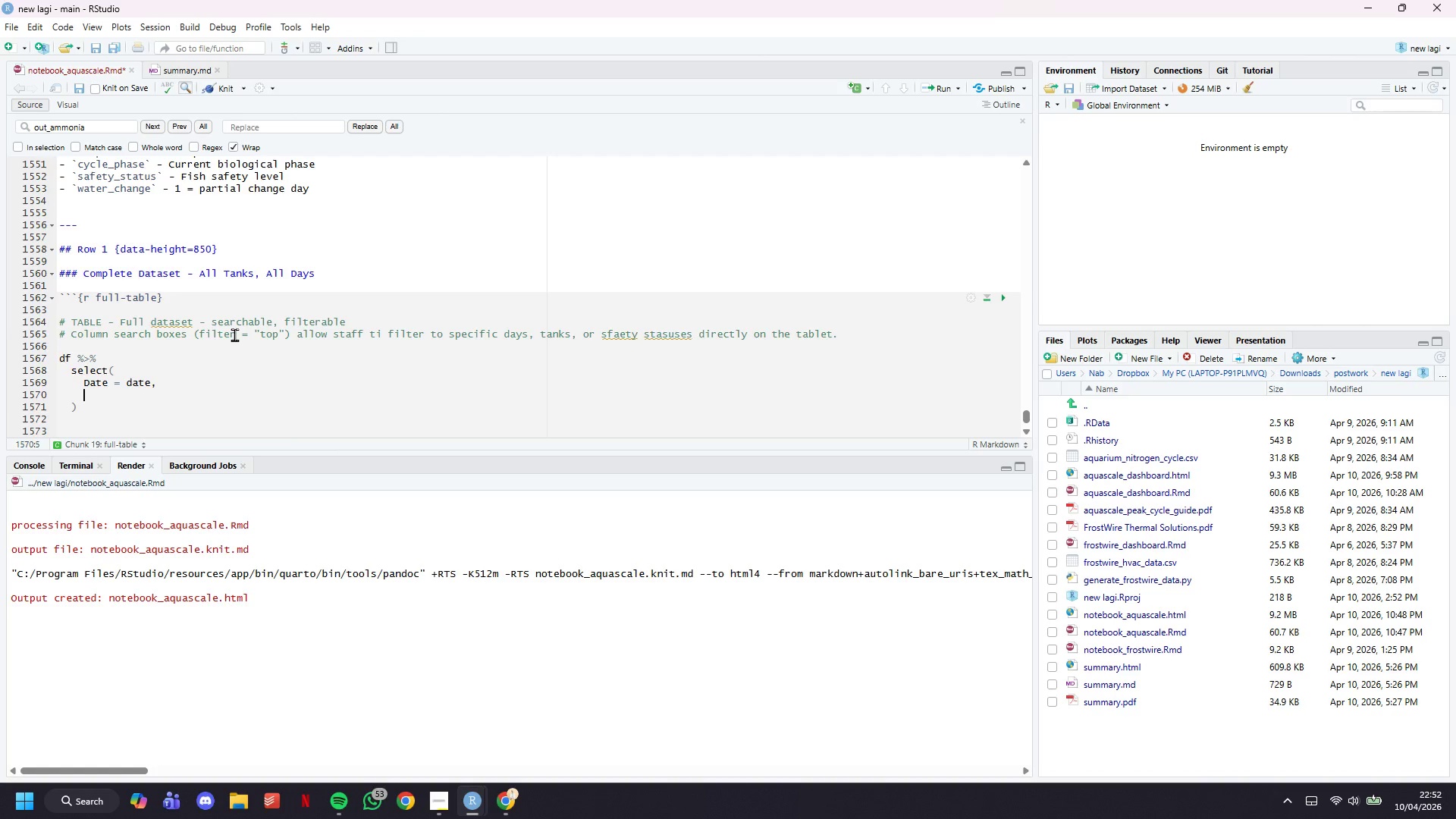 
type(Day = day,)
 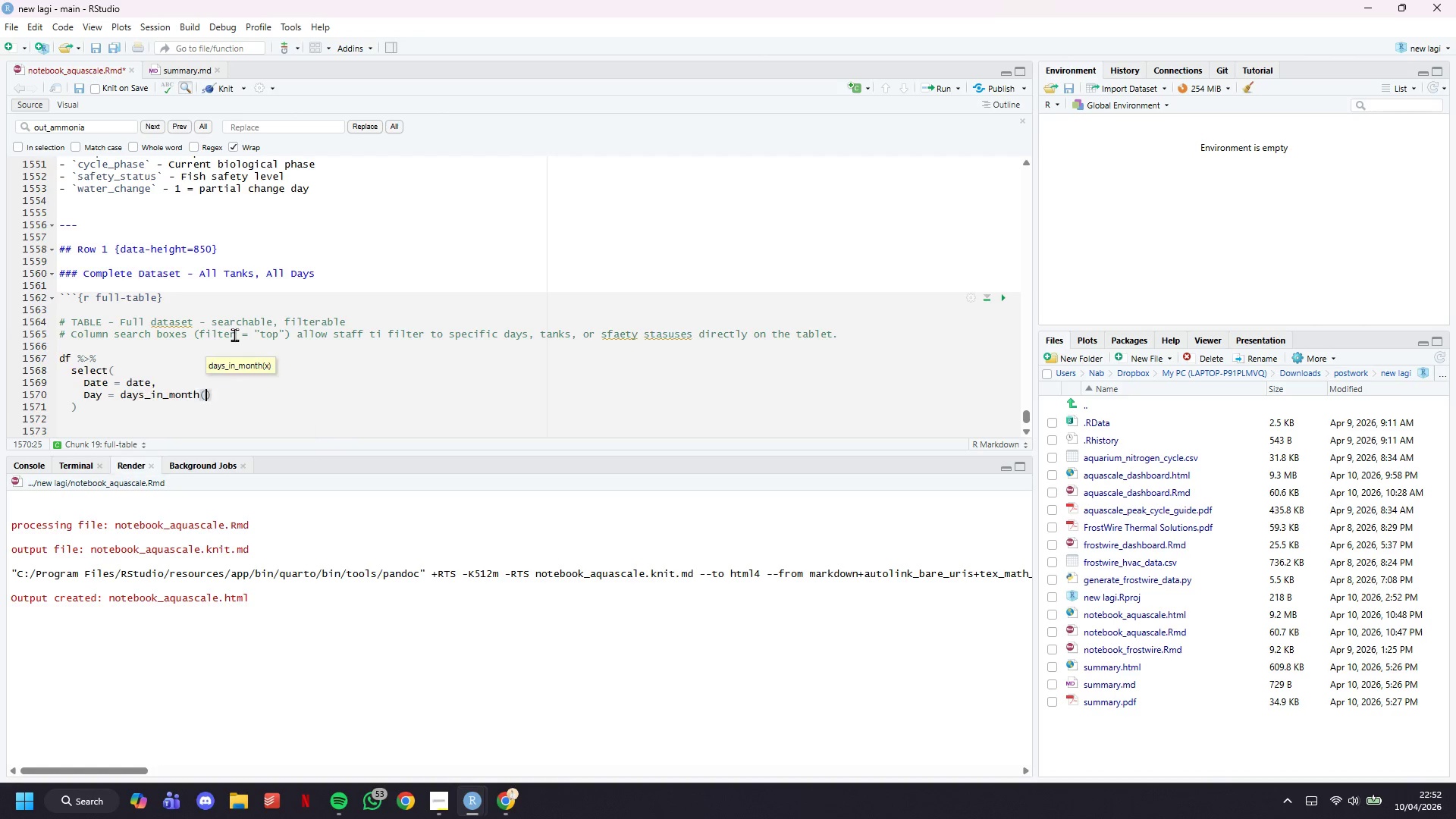 
key(Enter)
 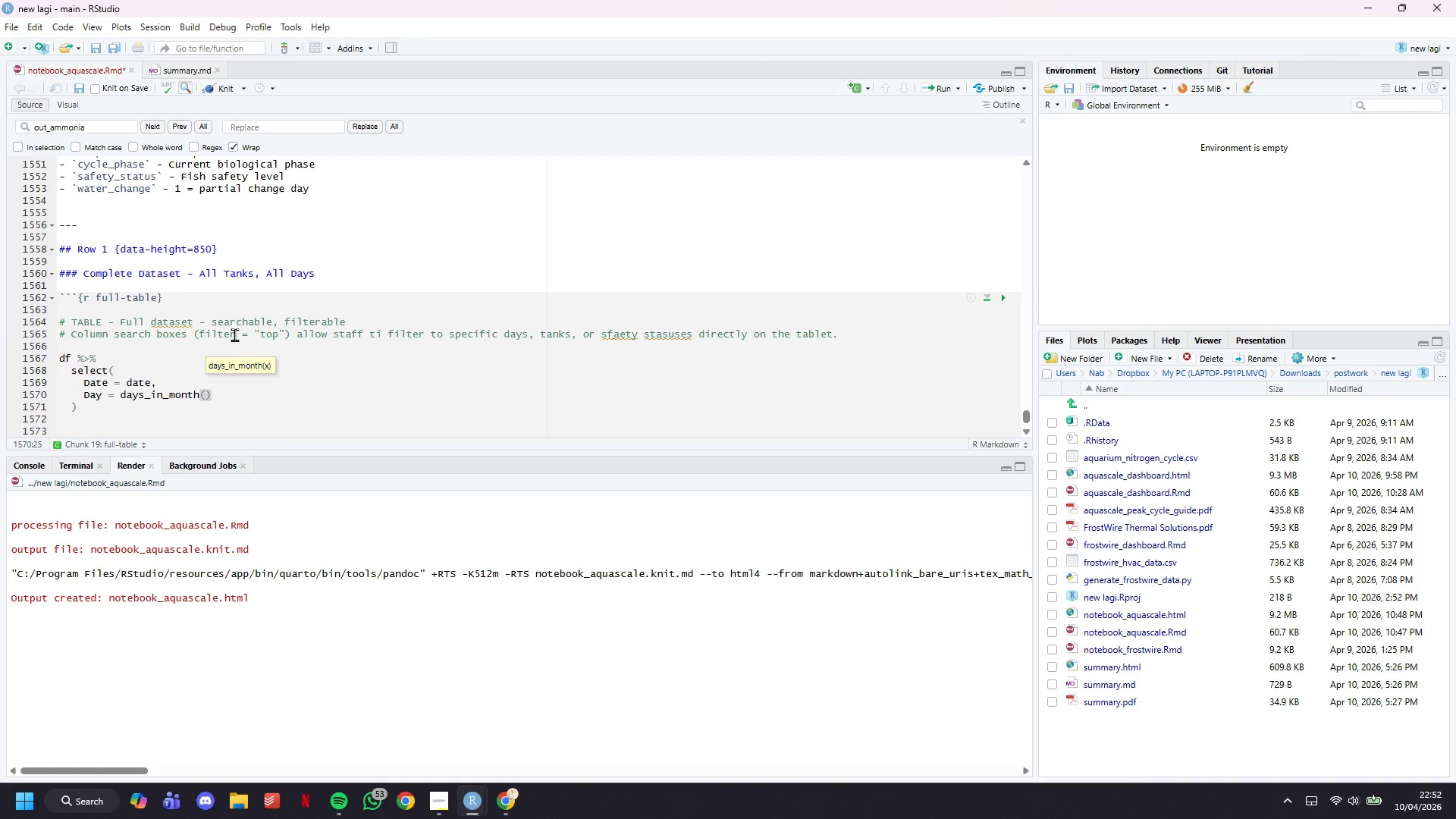 
key(ArrowRight)
 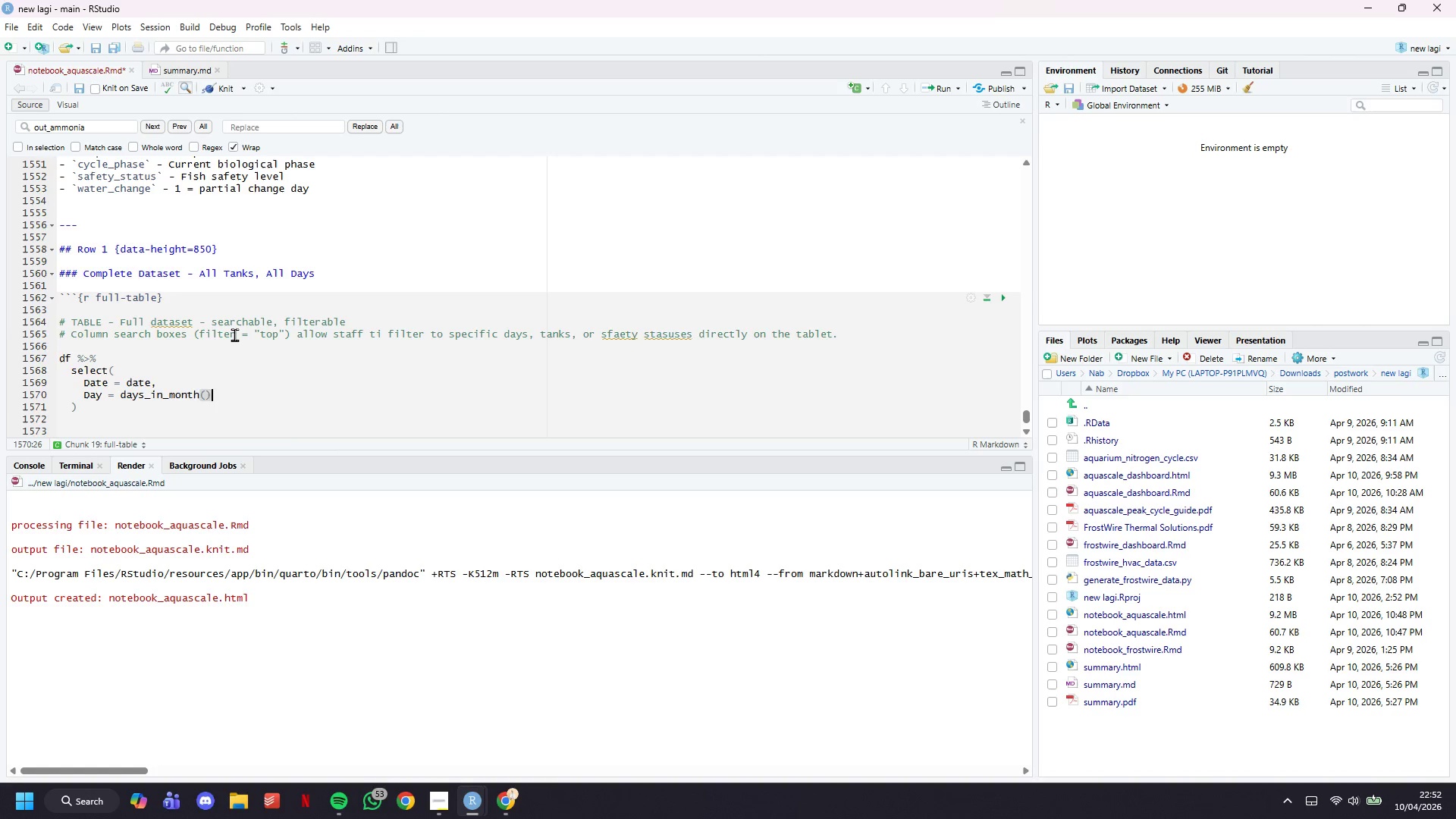 
key(Backspace)
 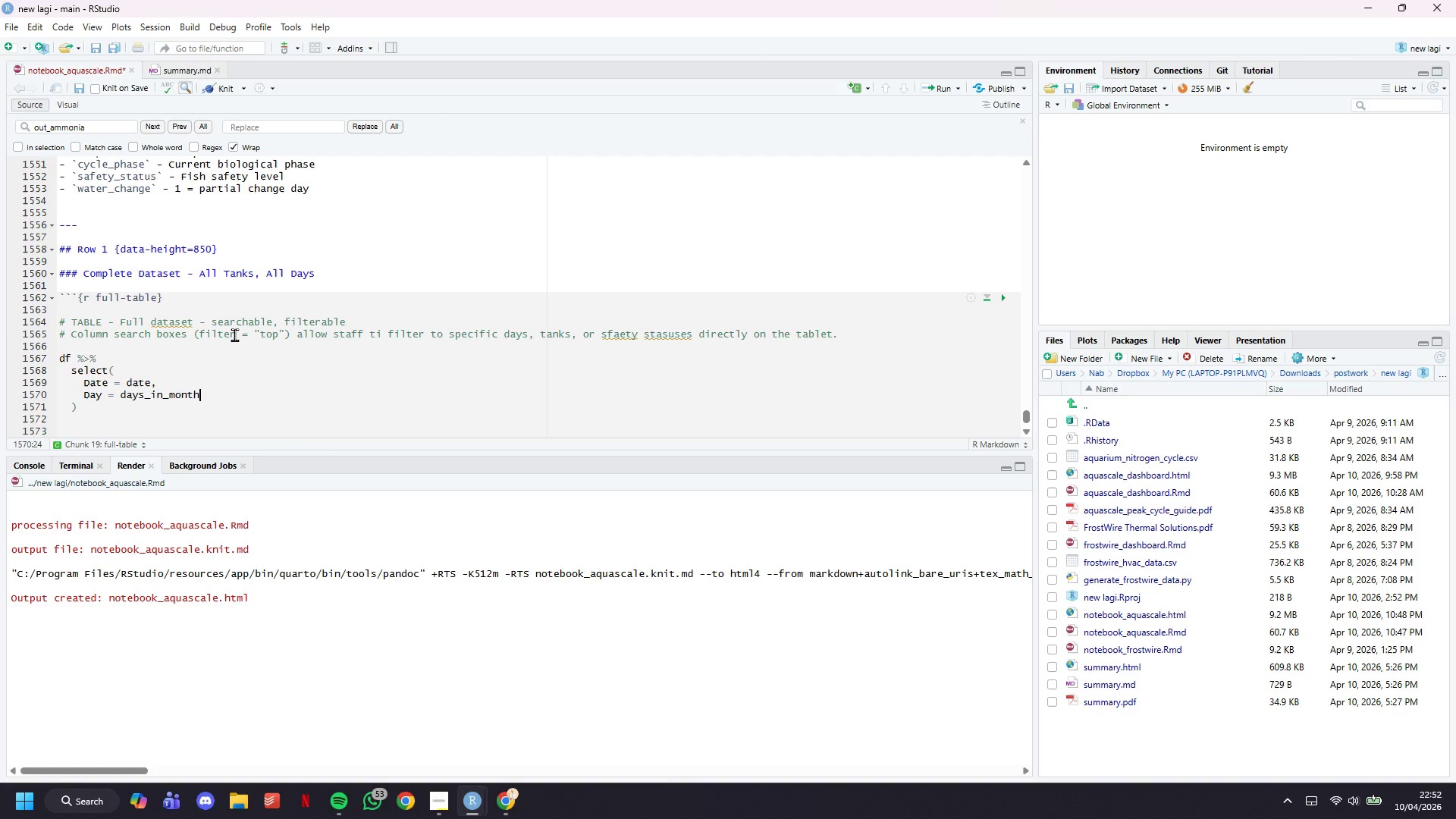 
key(Backspace)
 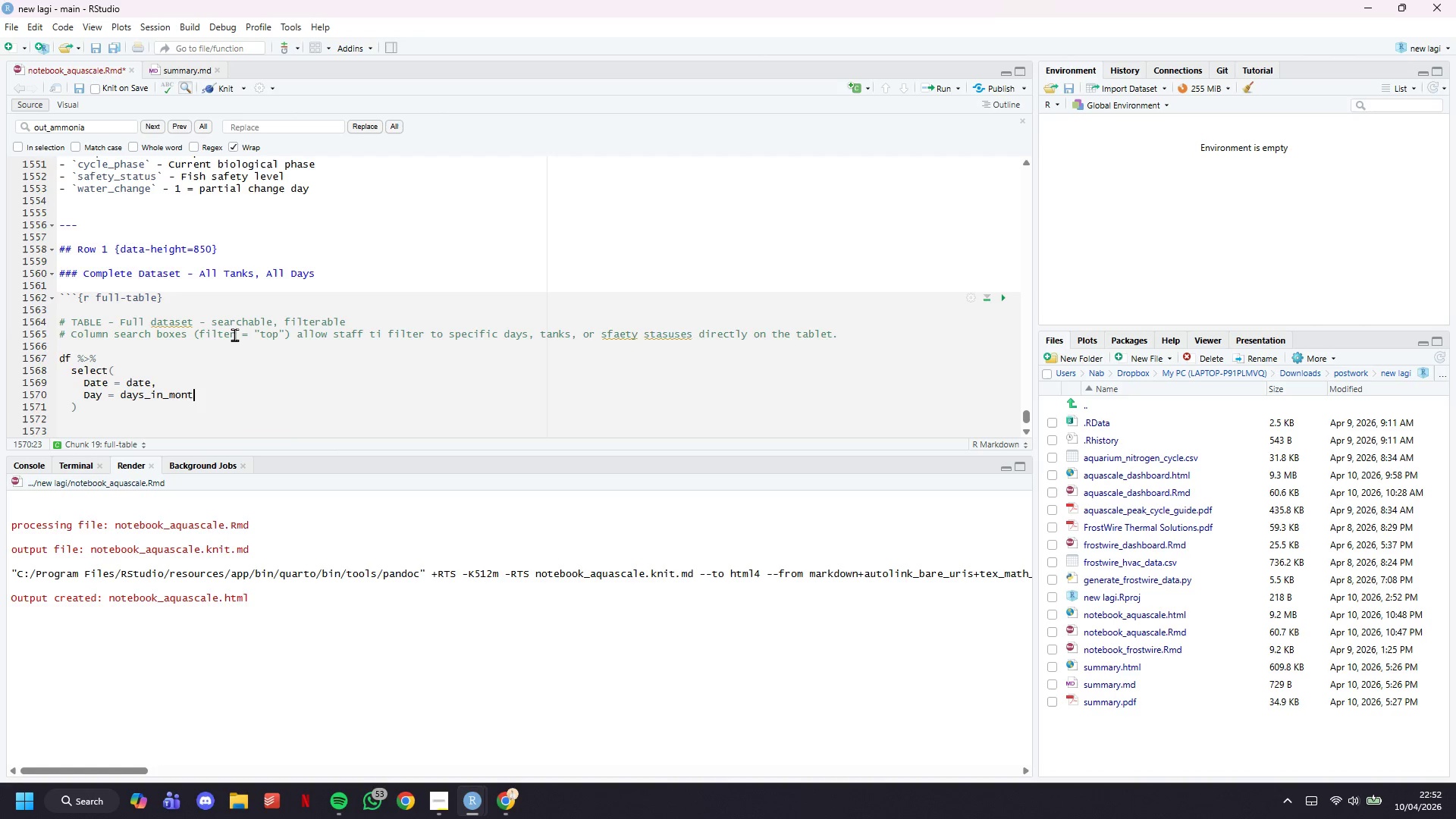 
key(Backspace)
 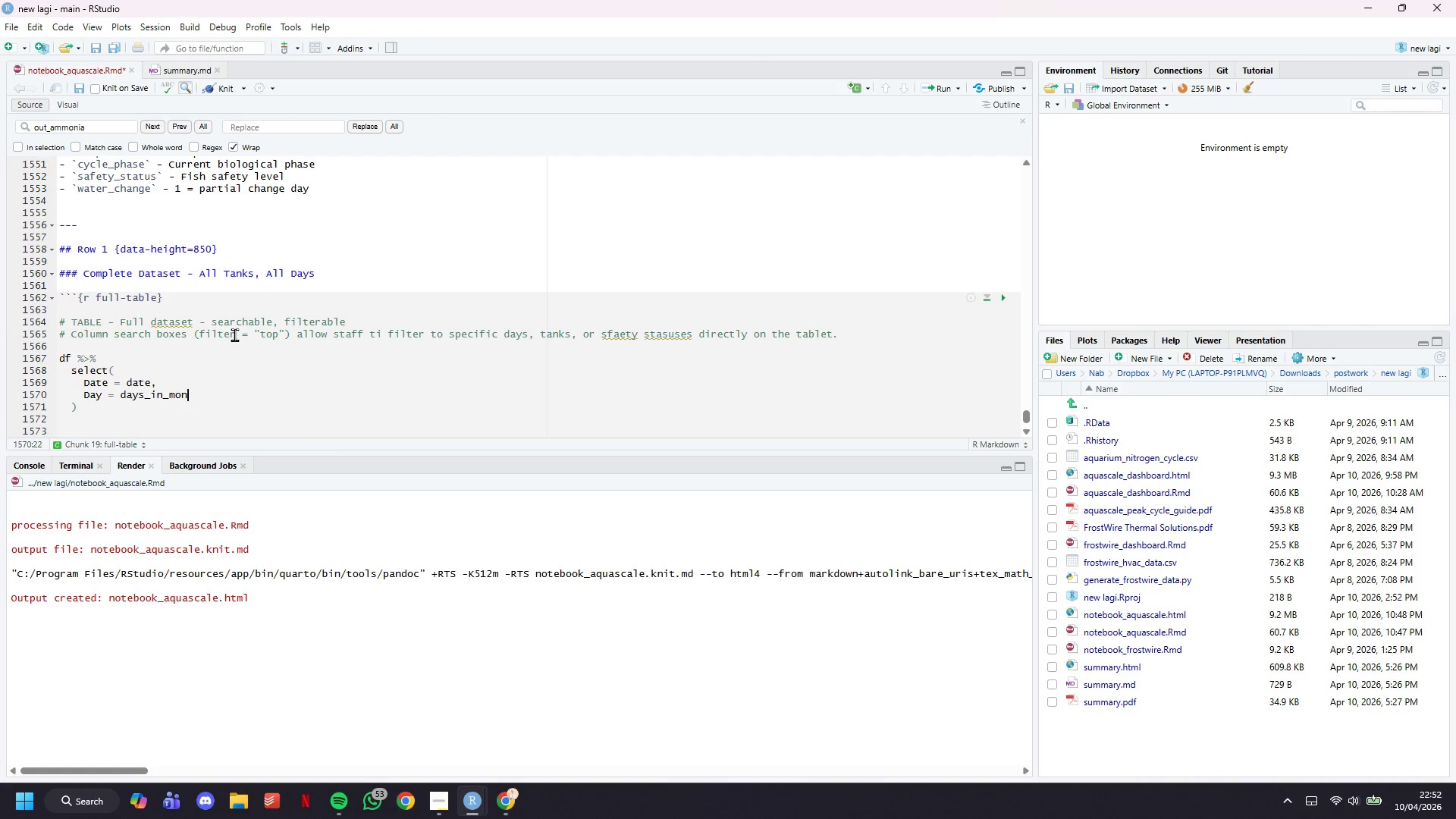 
key(Backspace)
 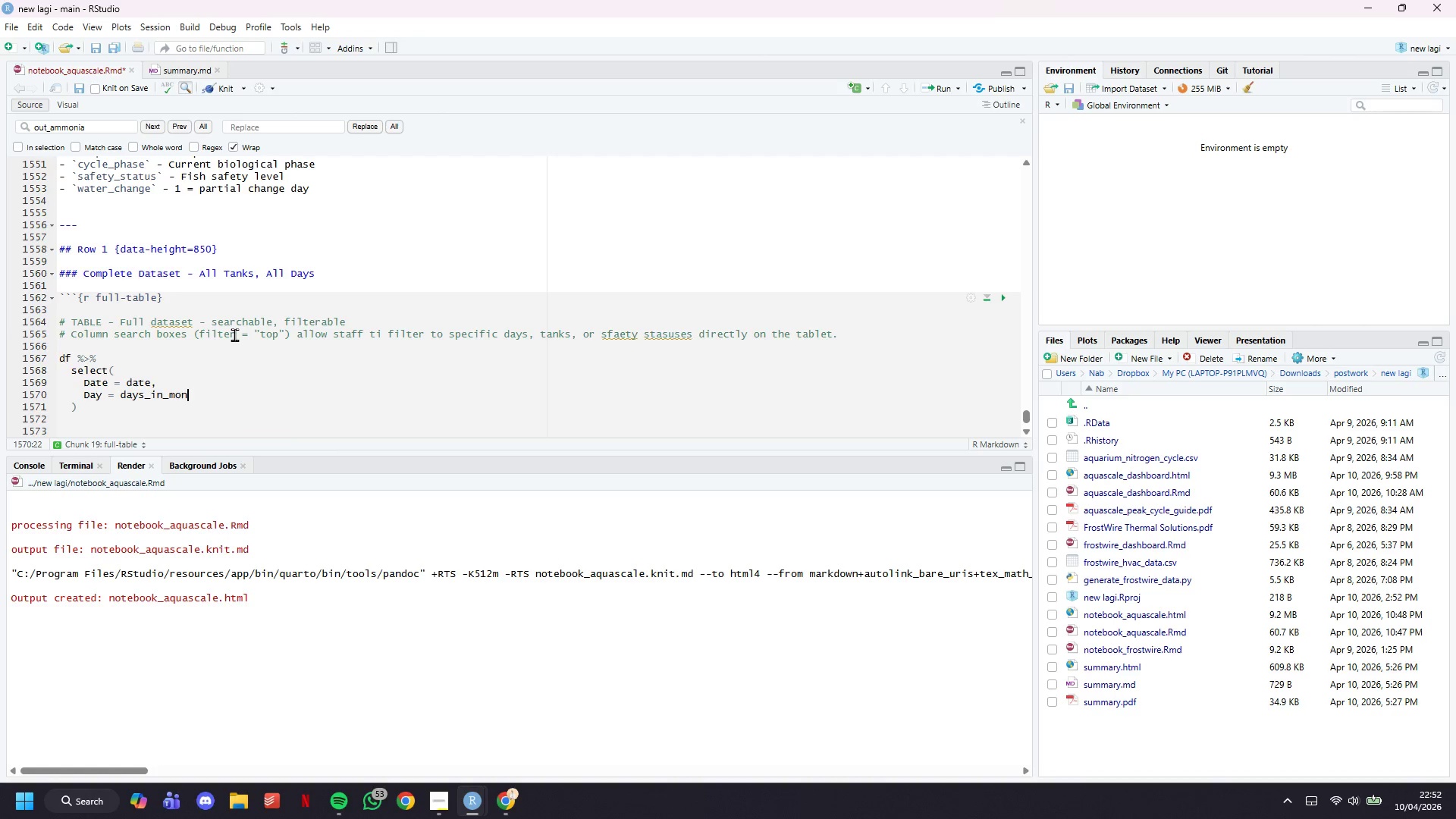 
key(Backspace)
 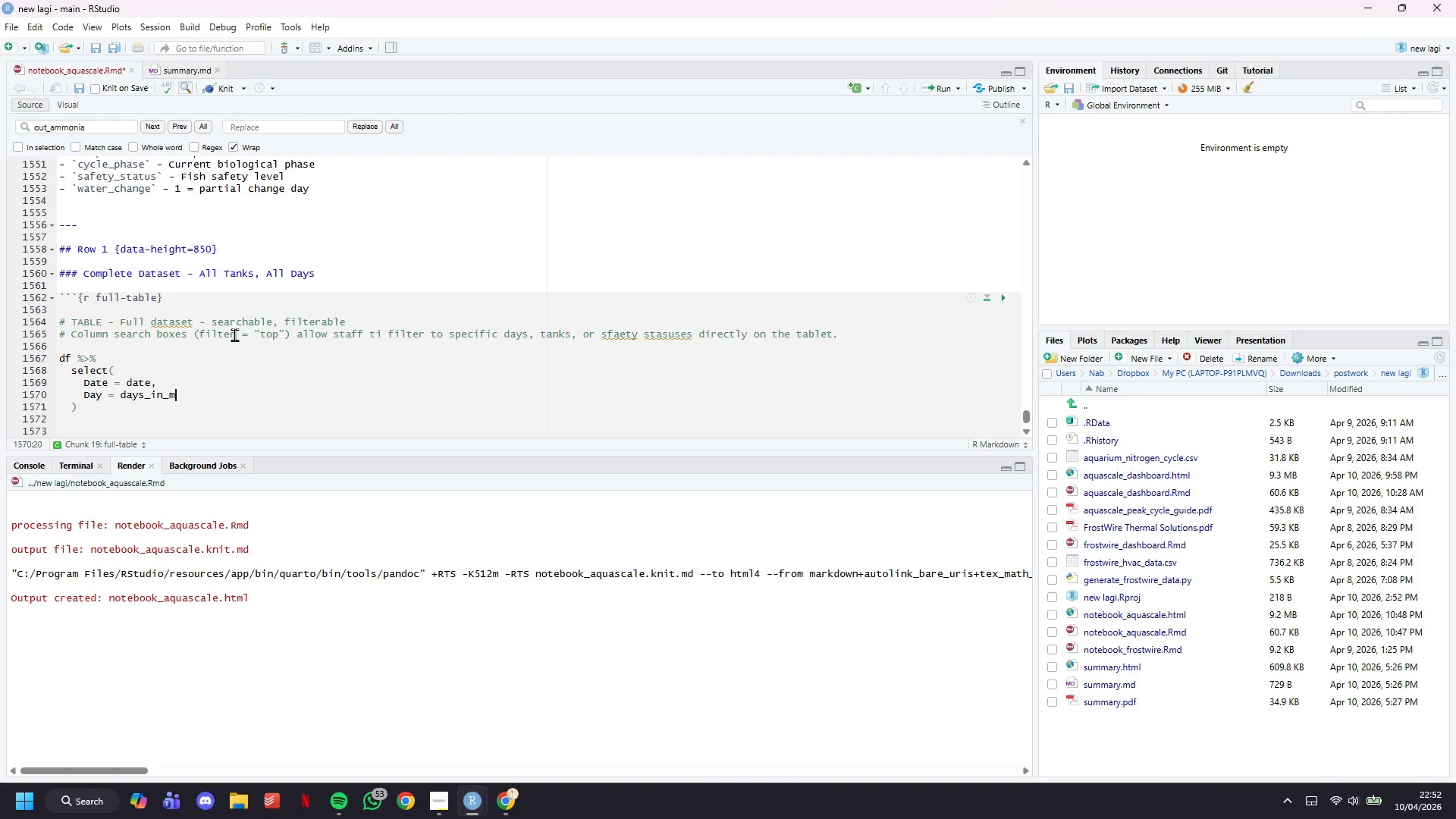 
key(Backspace)
 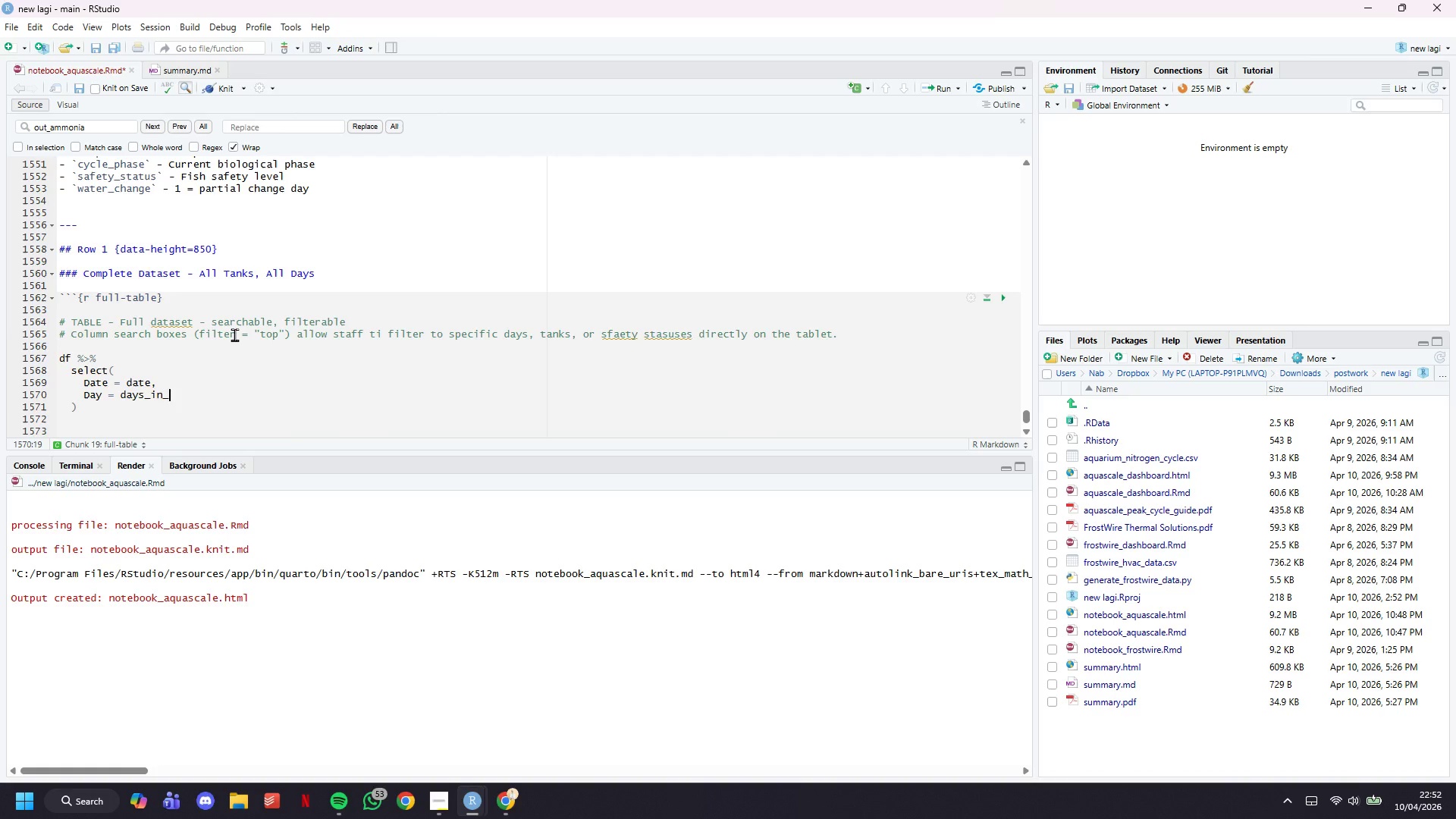 
key(Backspace)
 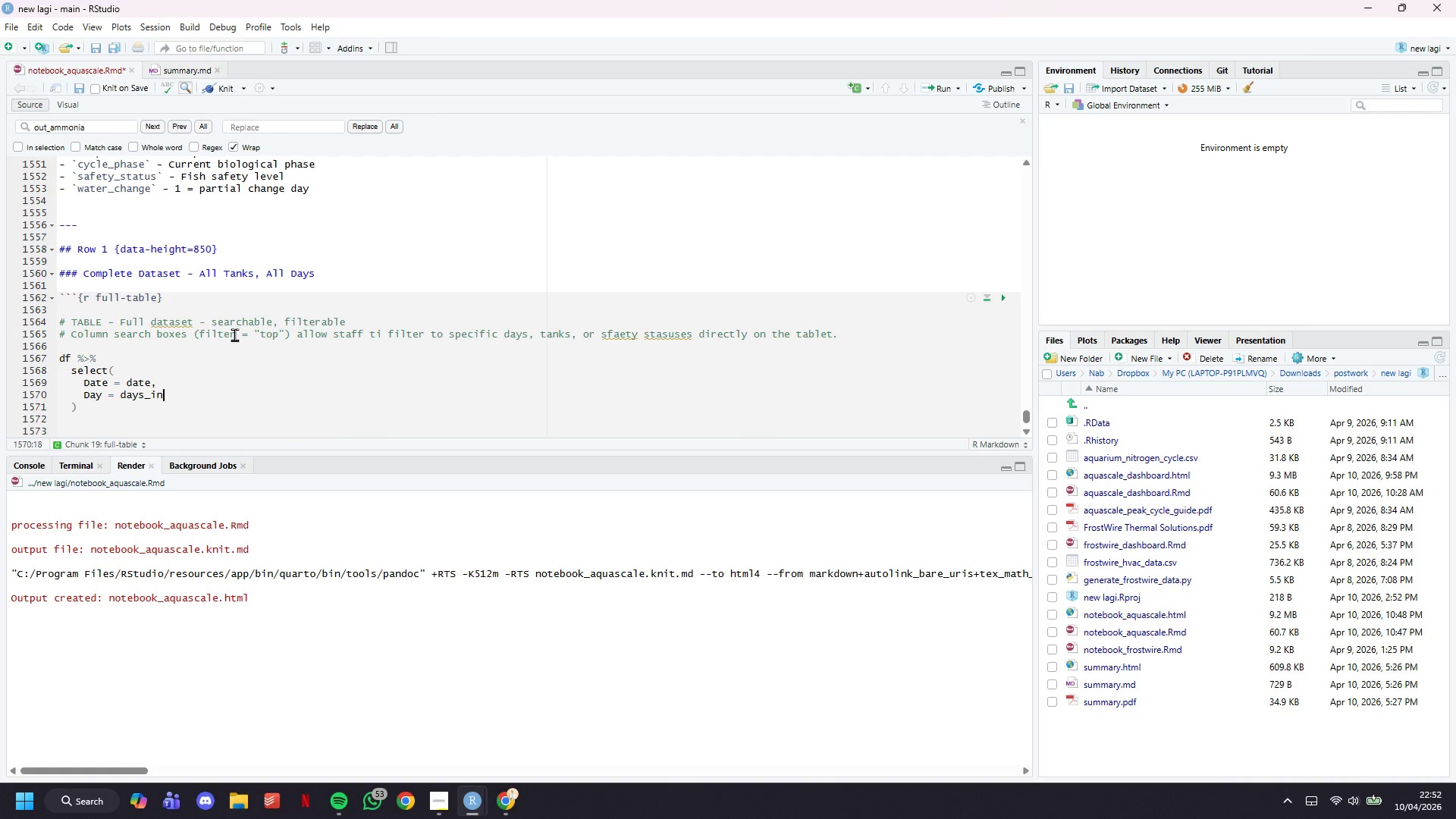 
key(Backspace)
 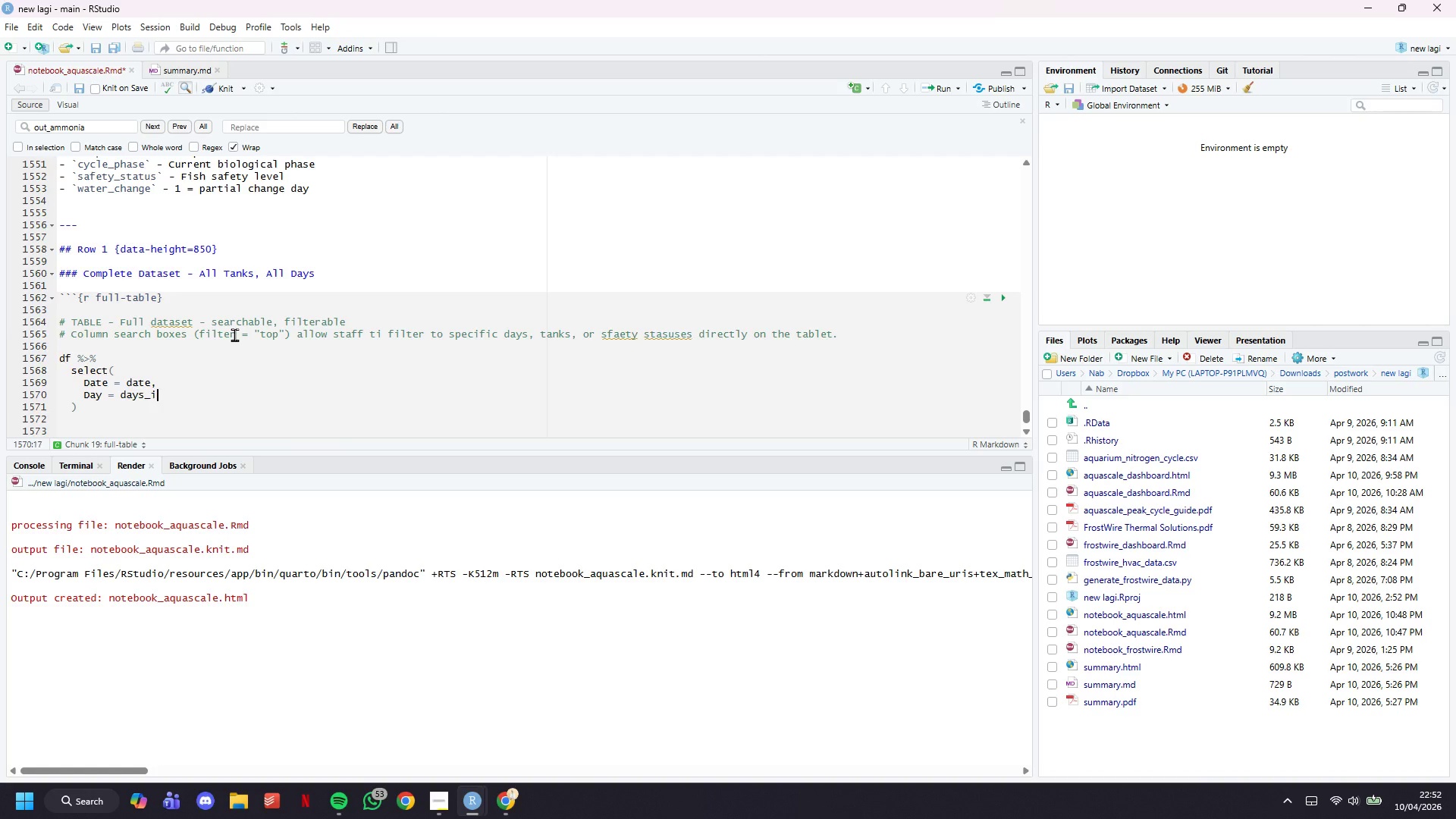 
key(Backspace)
 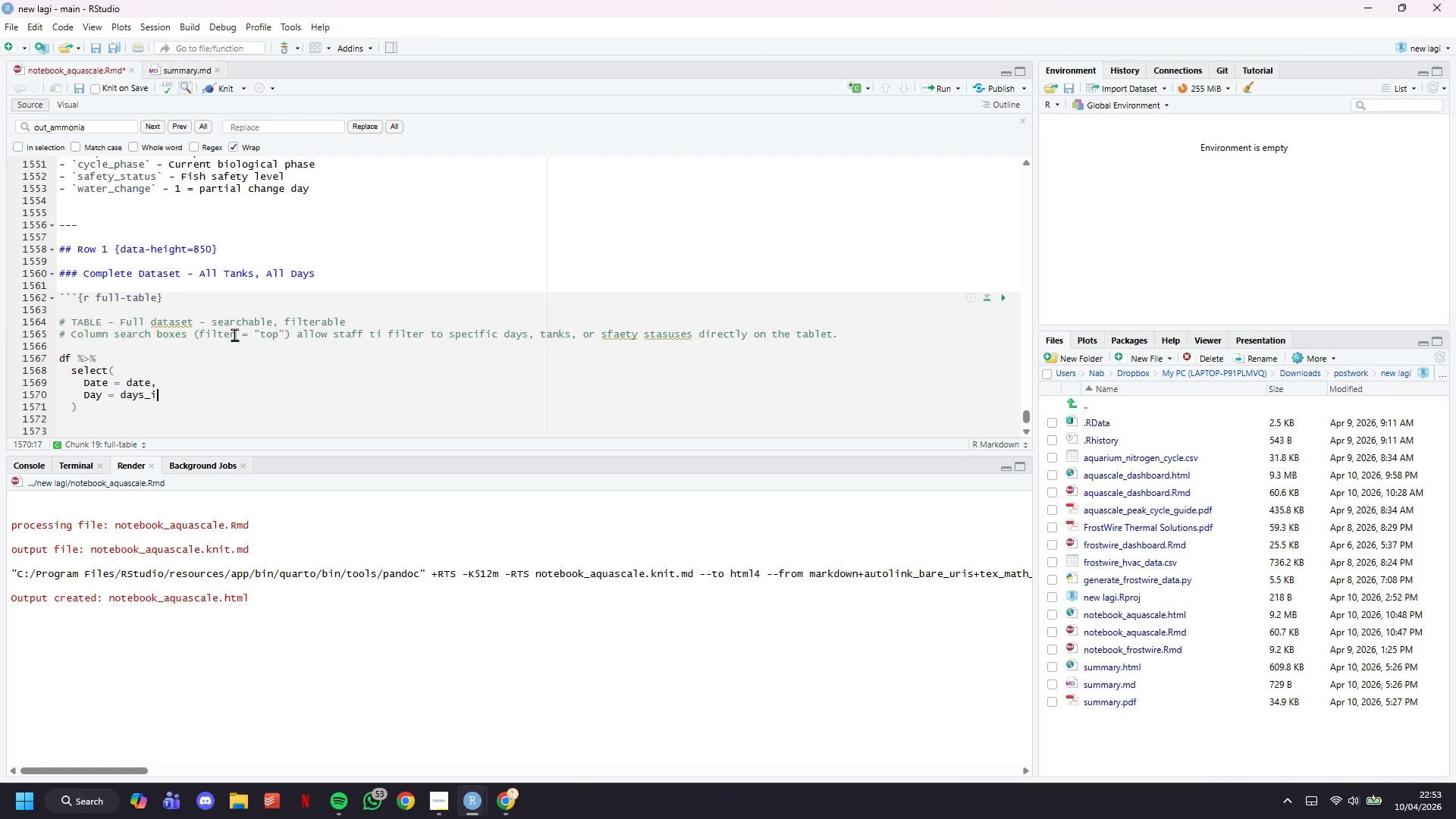 
key(Backspace)
 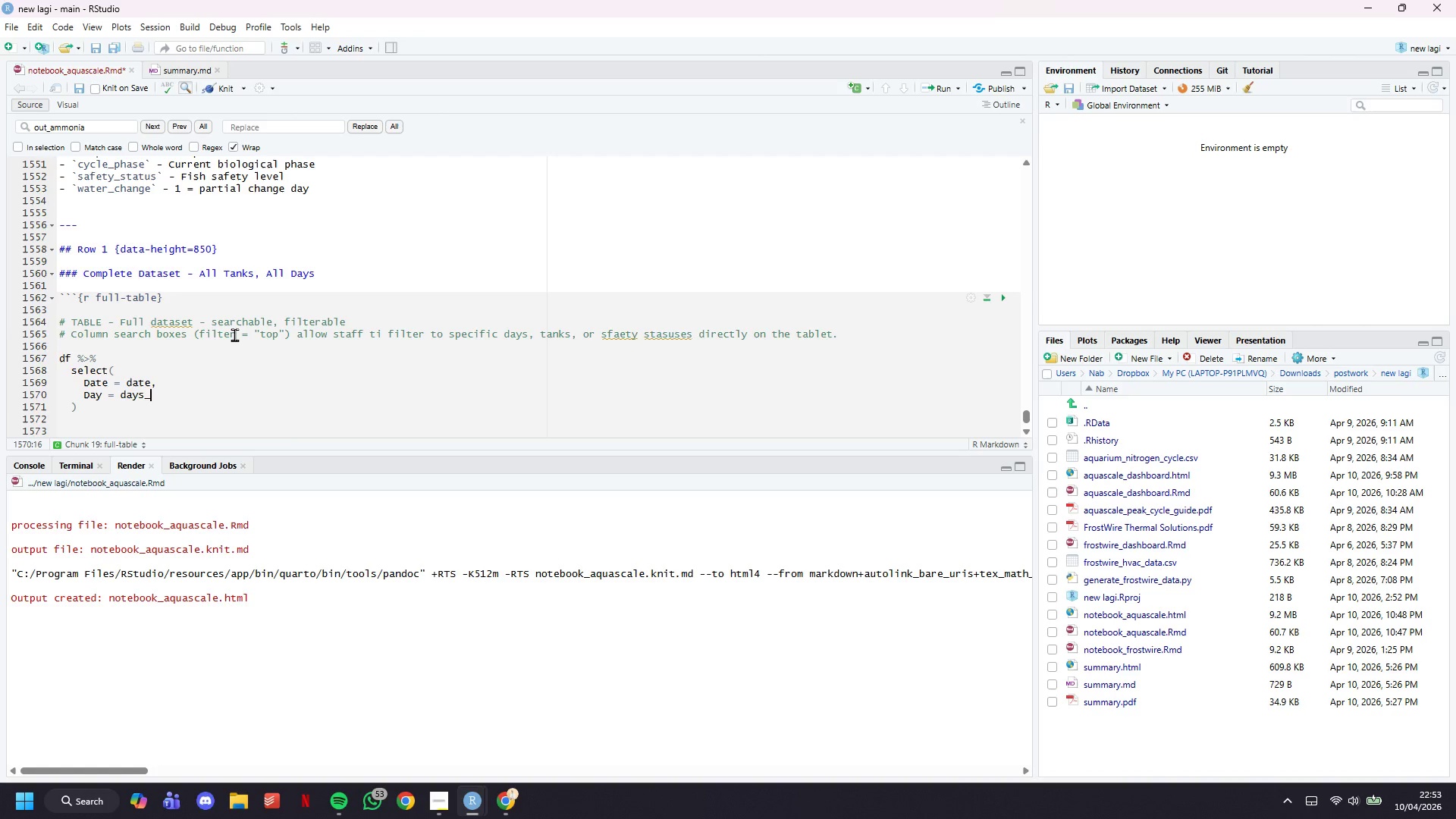 
key(Backspace)
 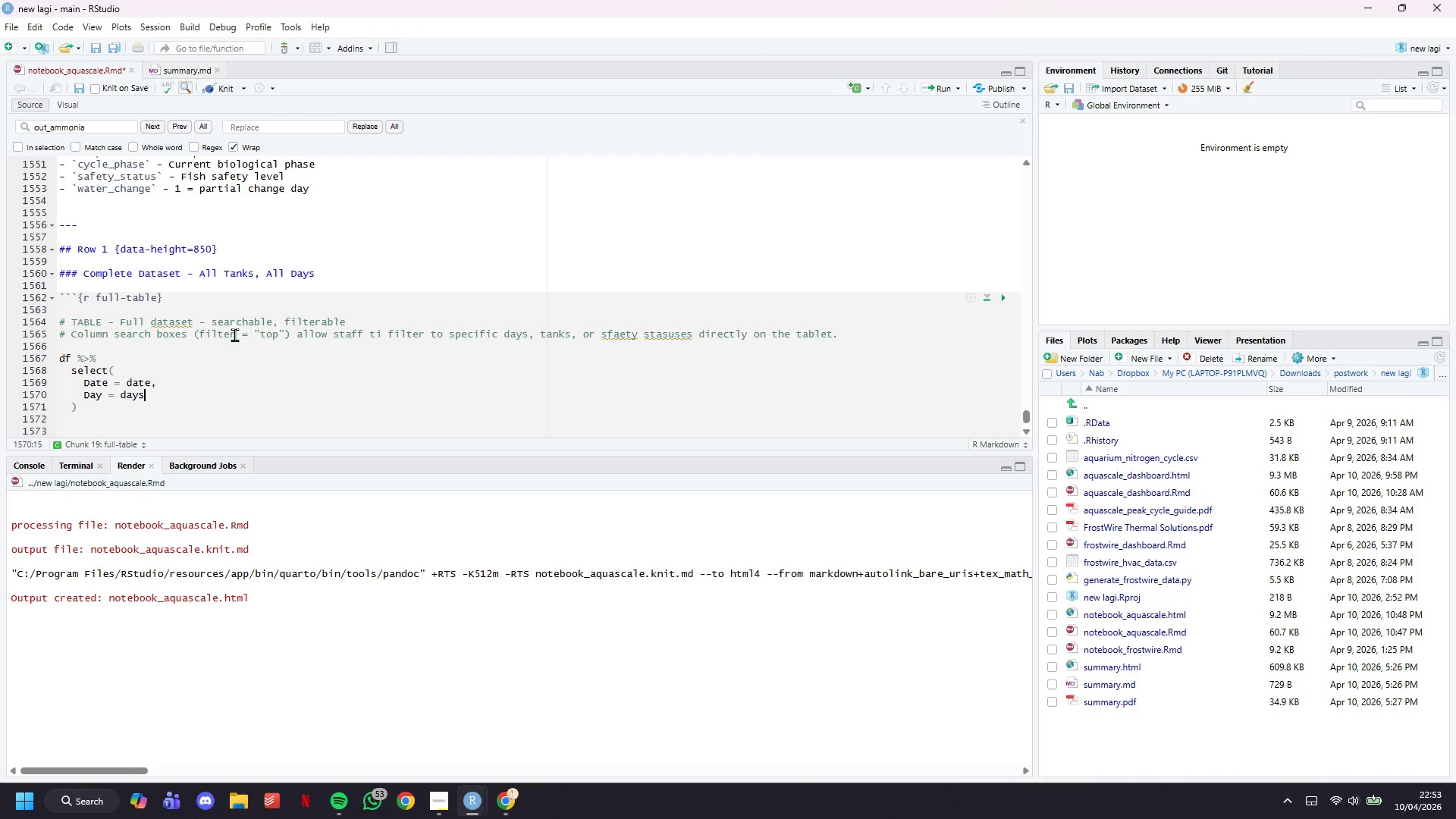 
key(Backspace)
 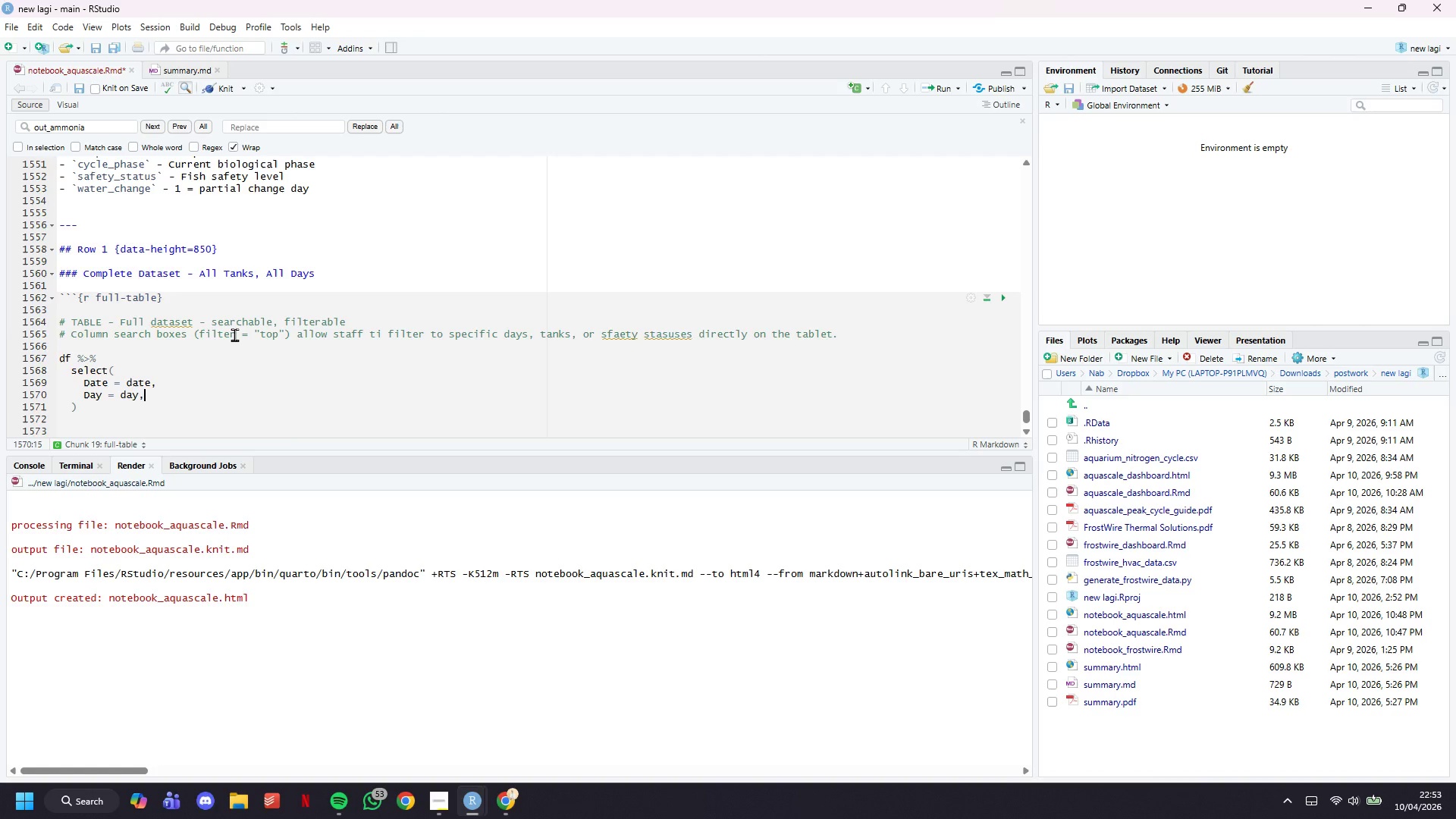 
key(Comma)
 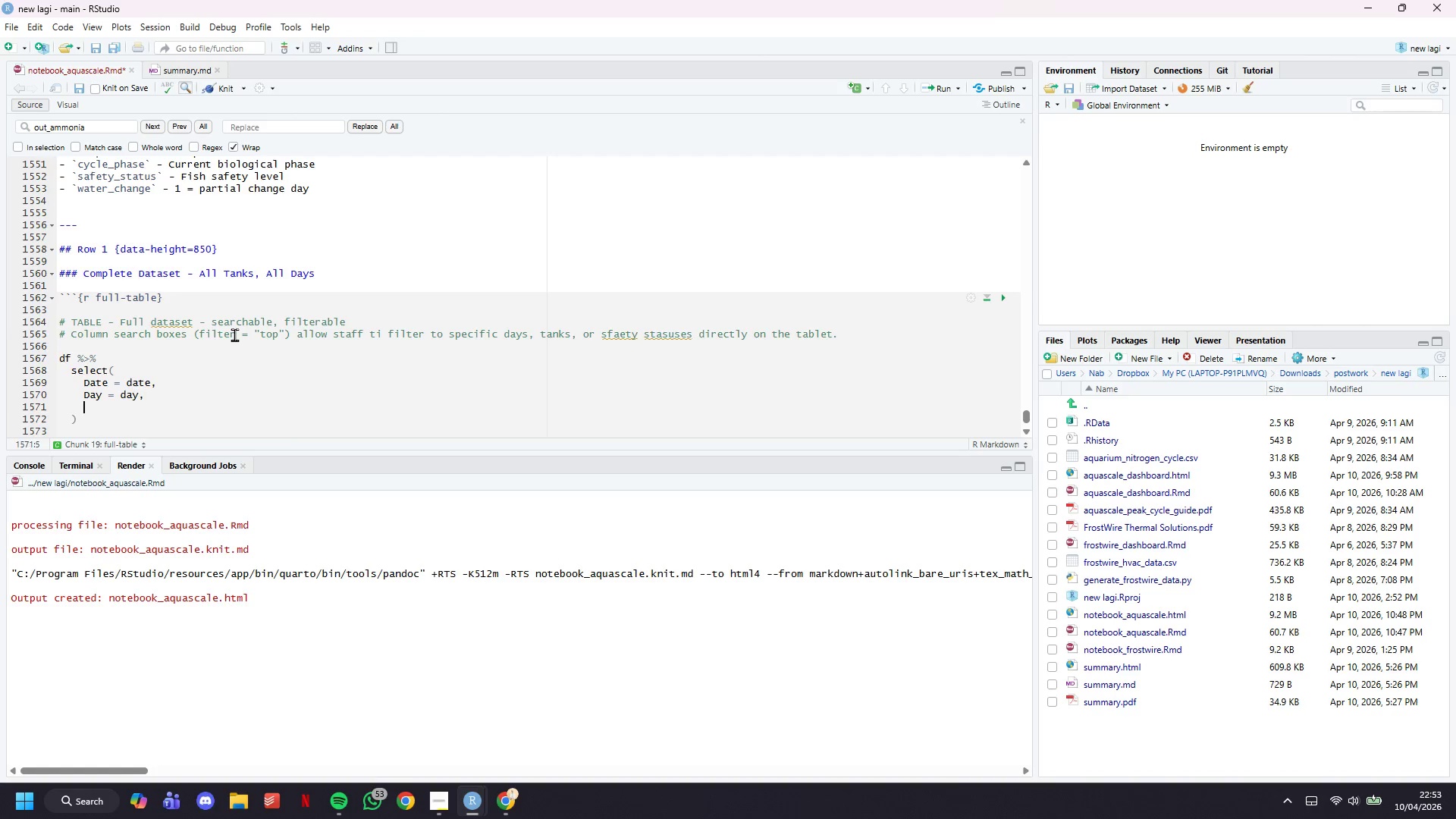 
key(Enter)
 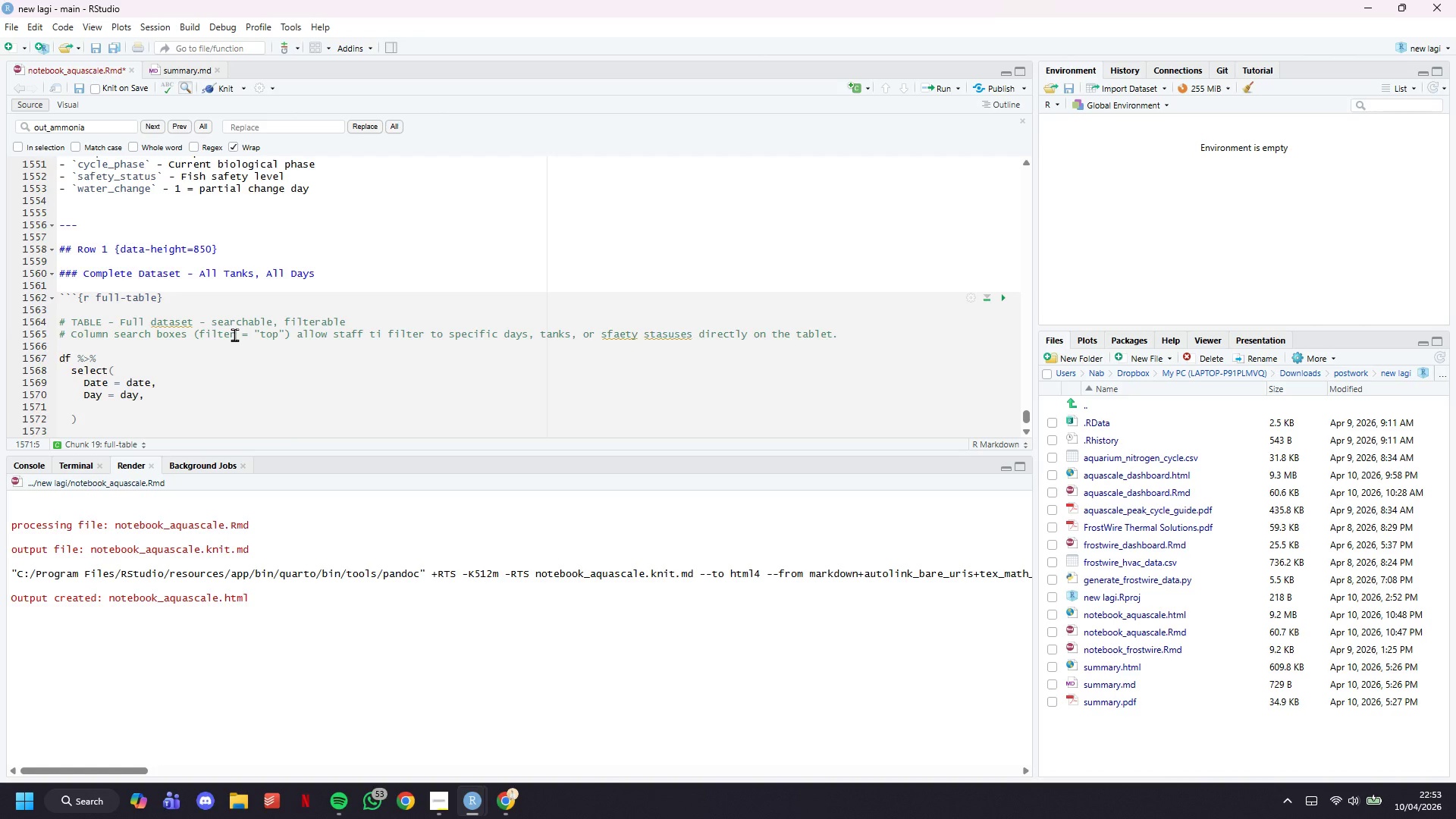 
type(Tank = tank_name,)
 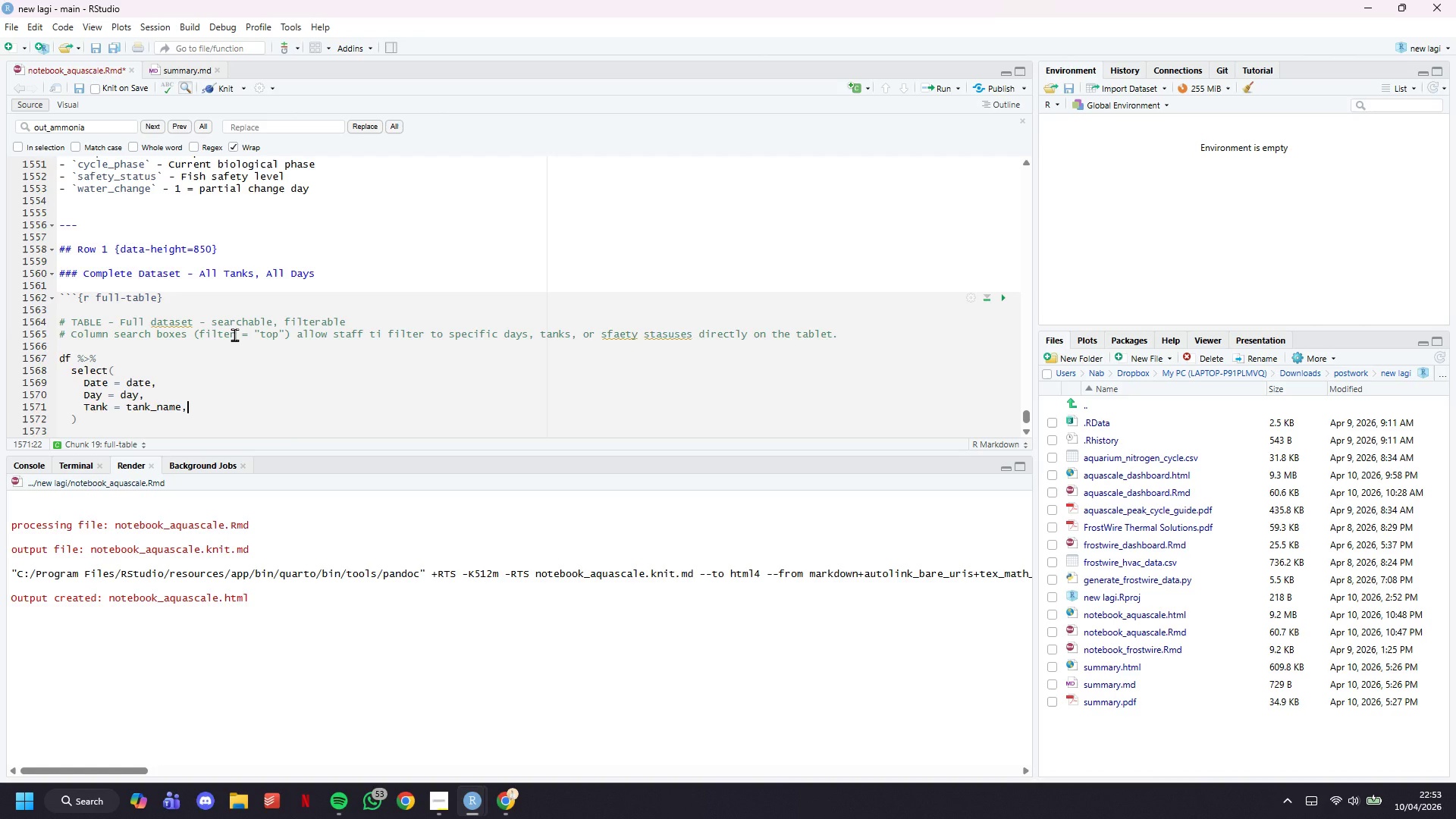 
key(Enter)
 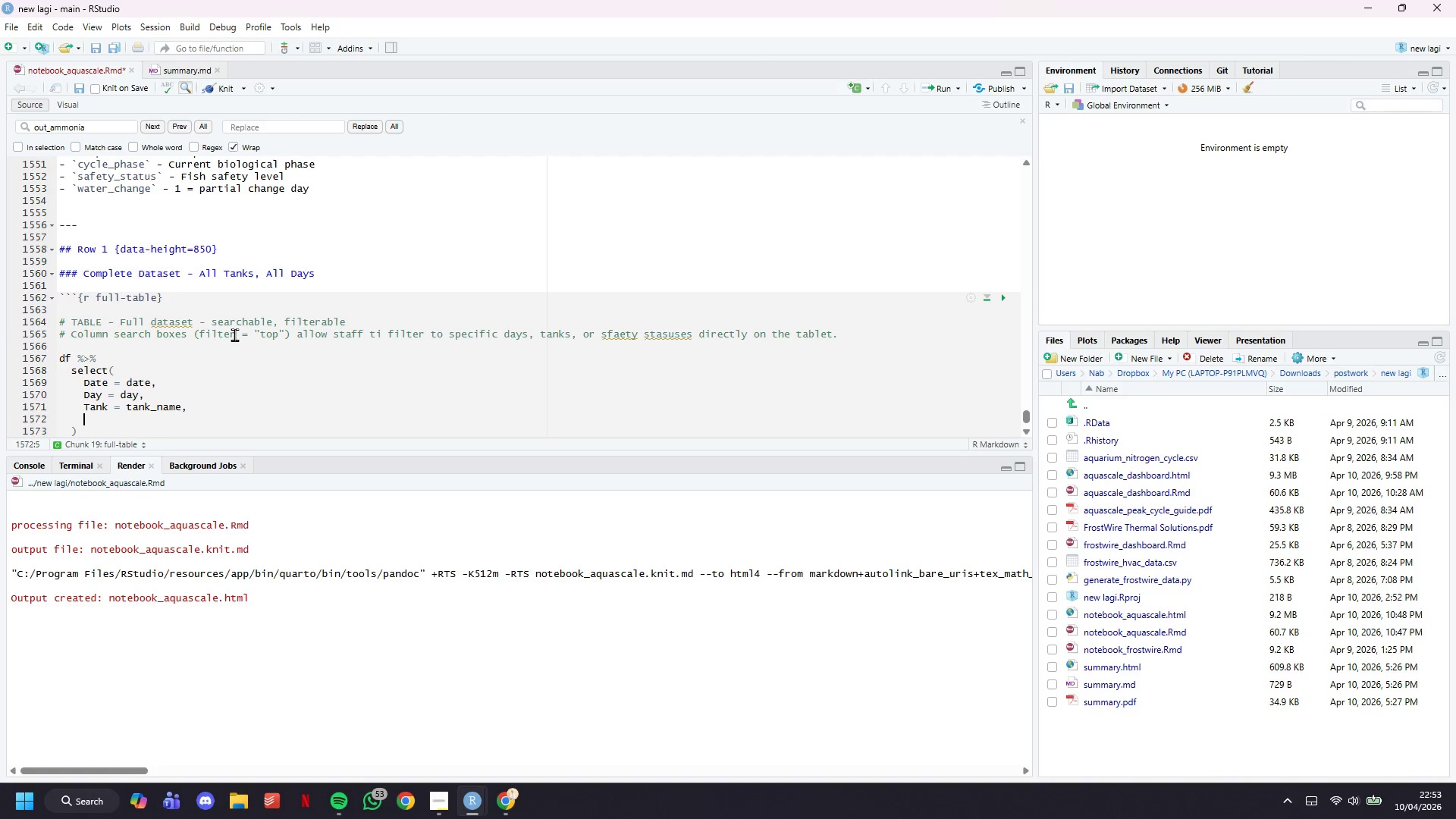 
key(Backquote)
 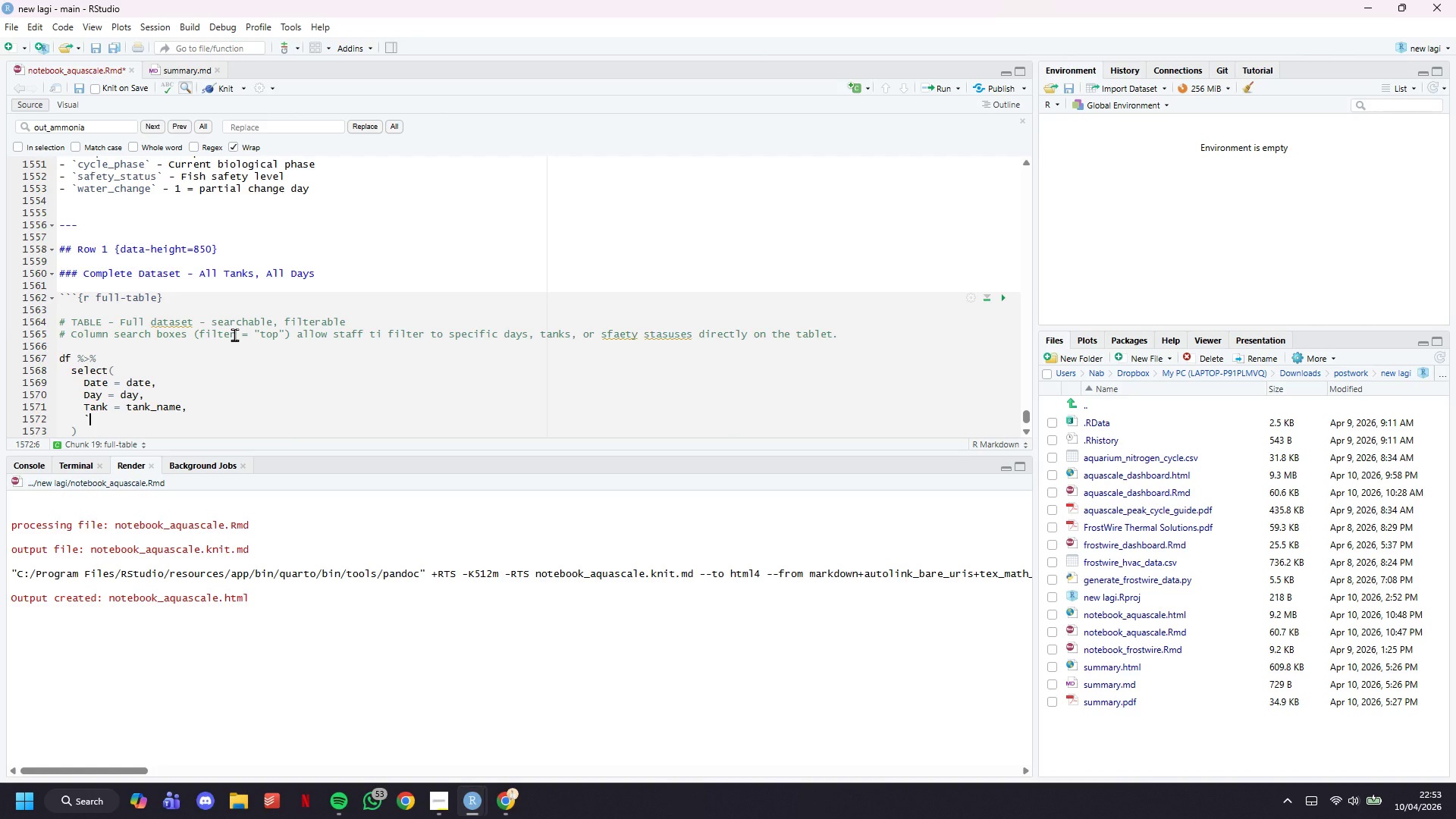 
key(Backquote)
 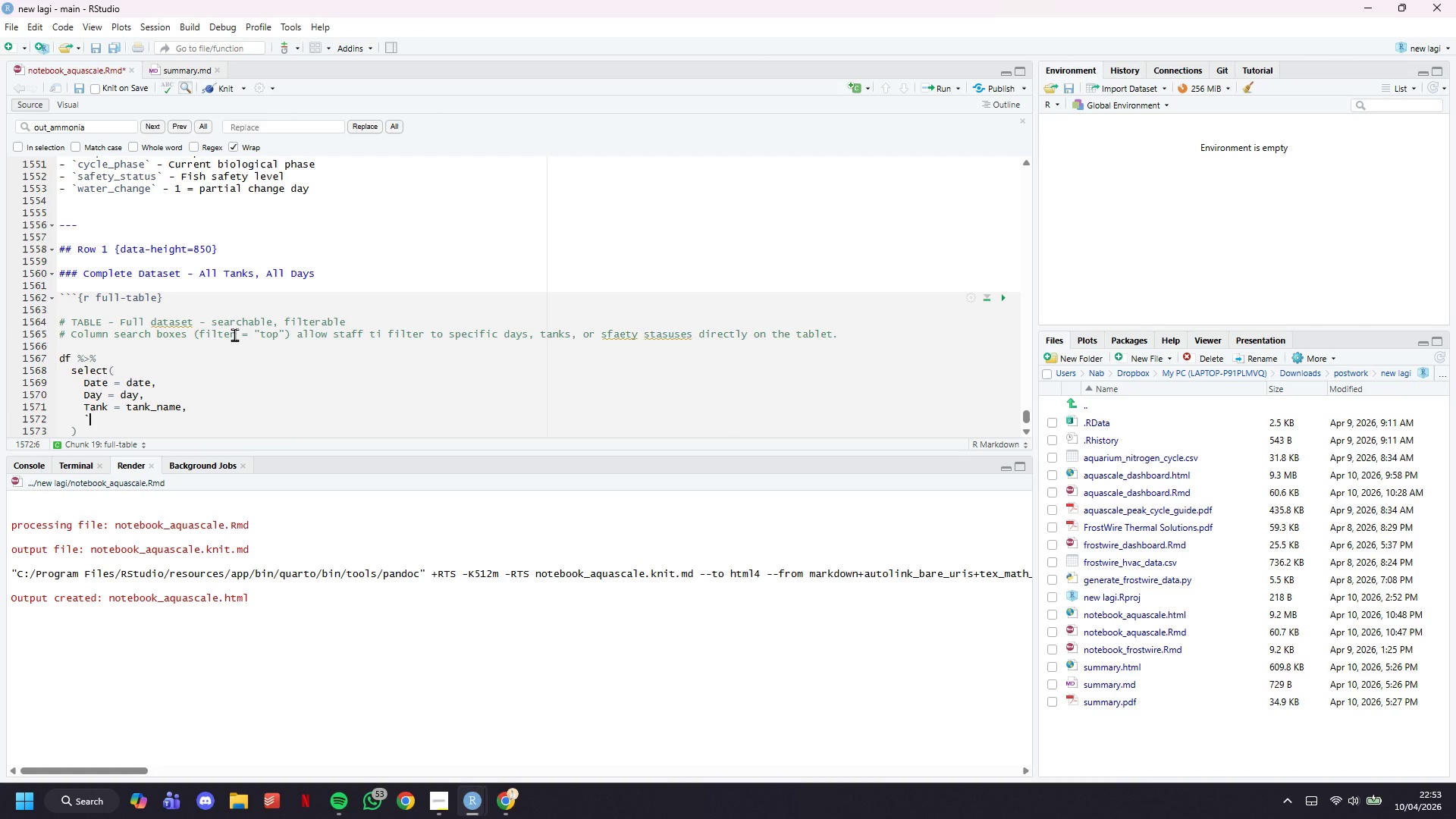 
key(ArrowLeft)
 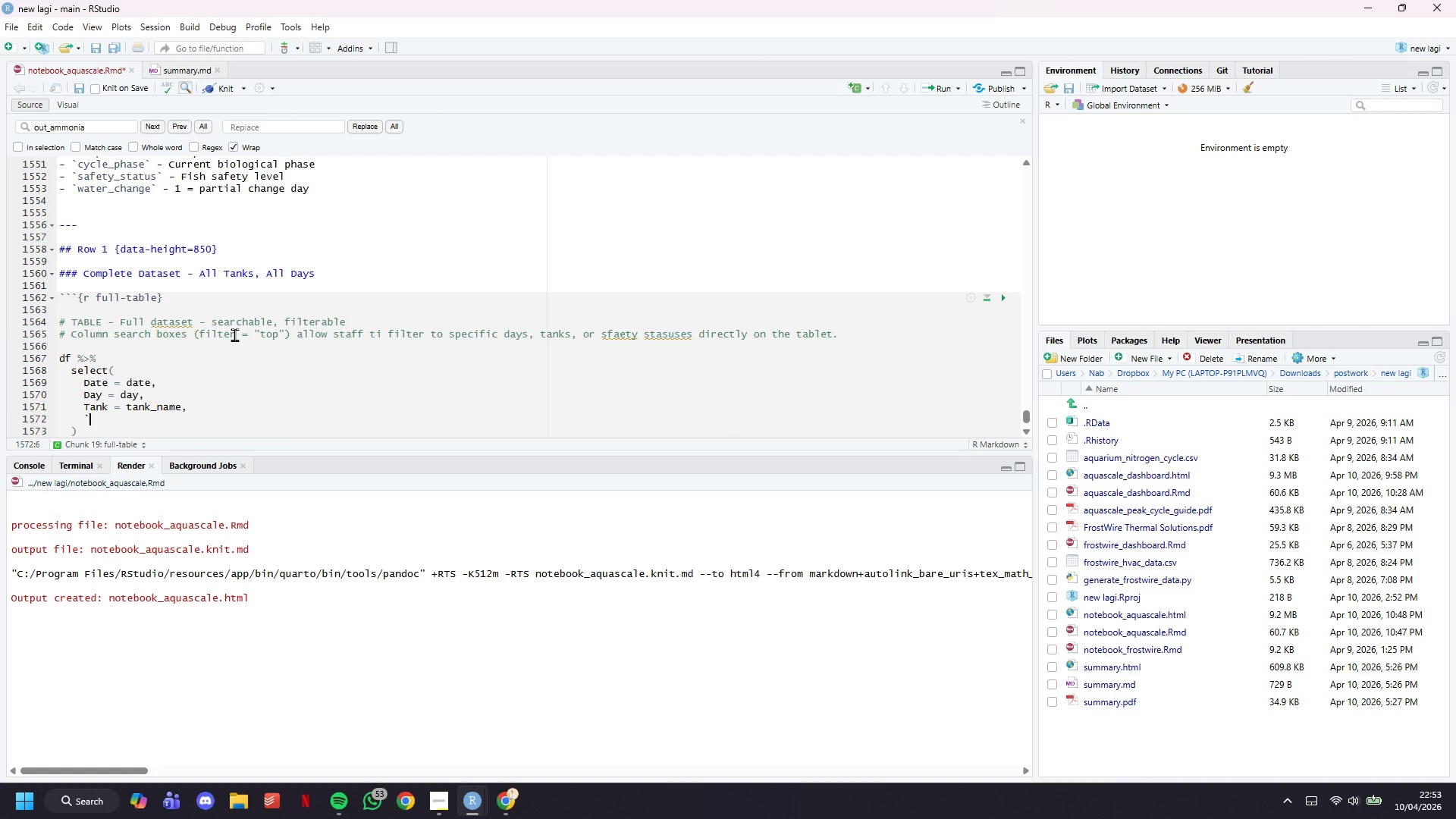 
type(NH3 (ppn)
key(Backspace)
type(m))
 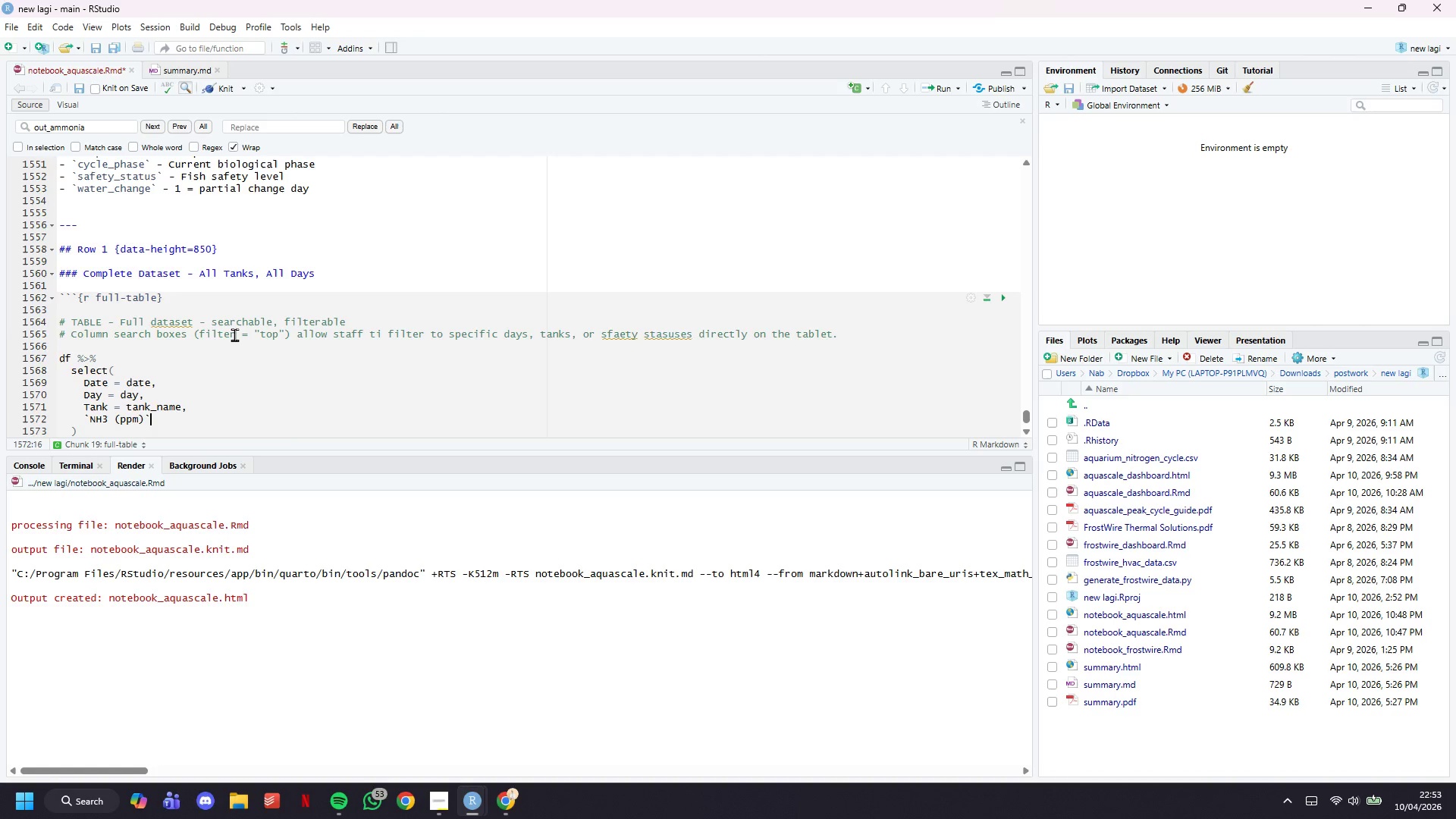 
 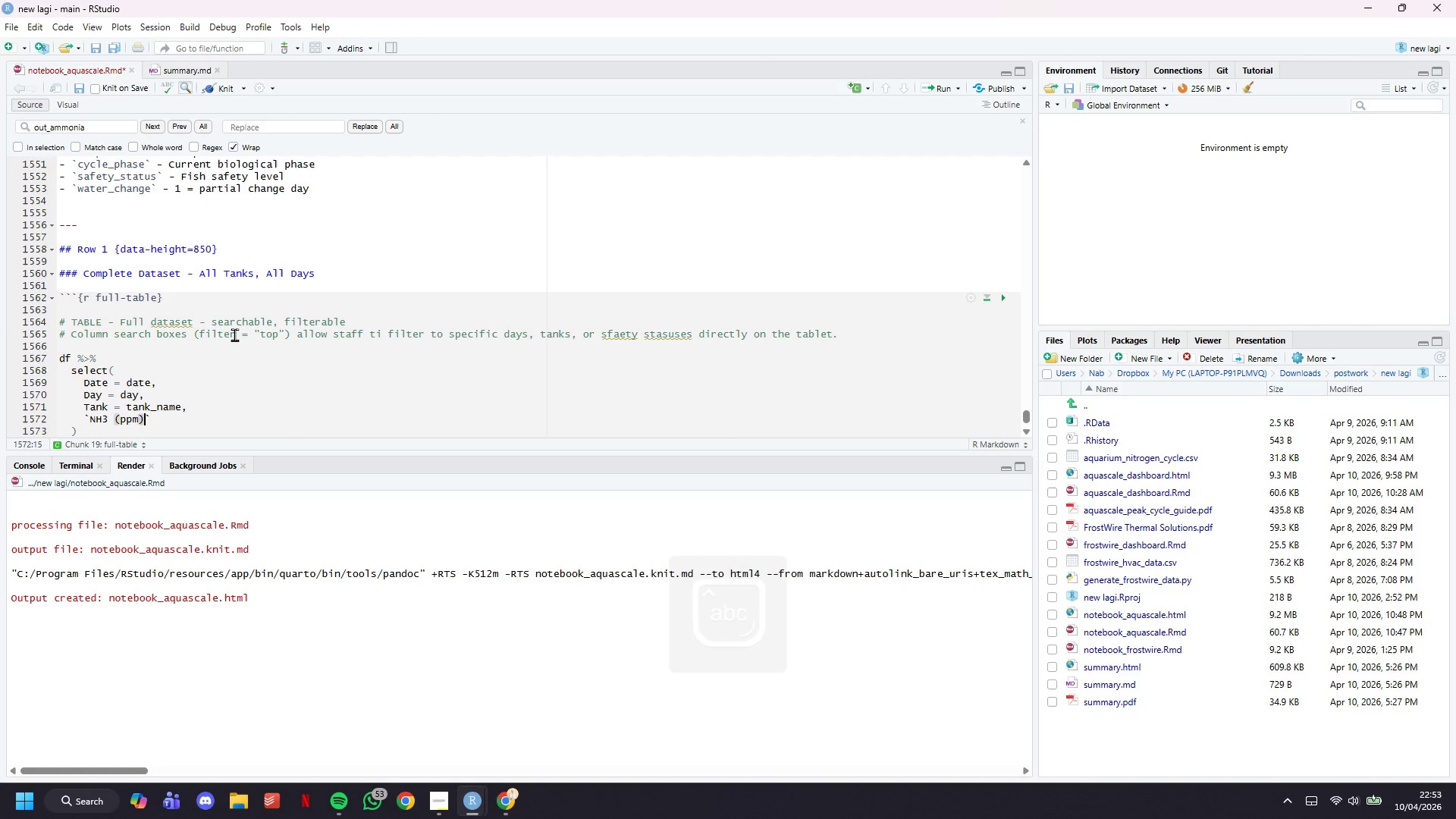 
key(ArrowRight)
 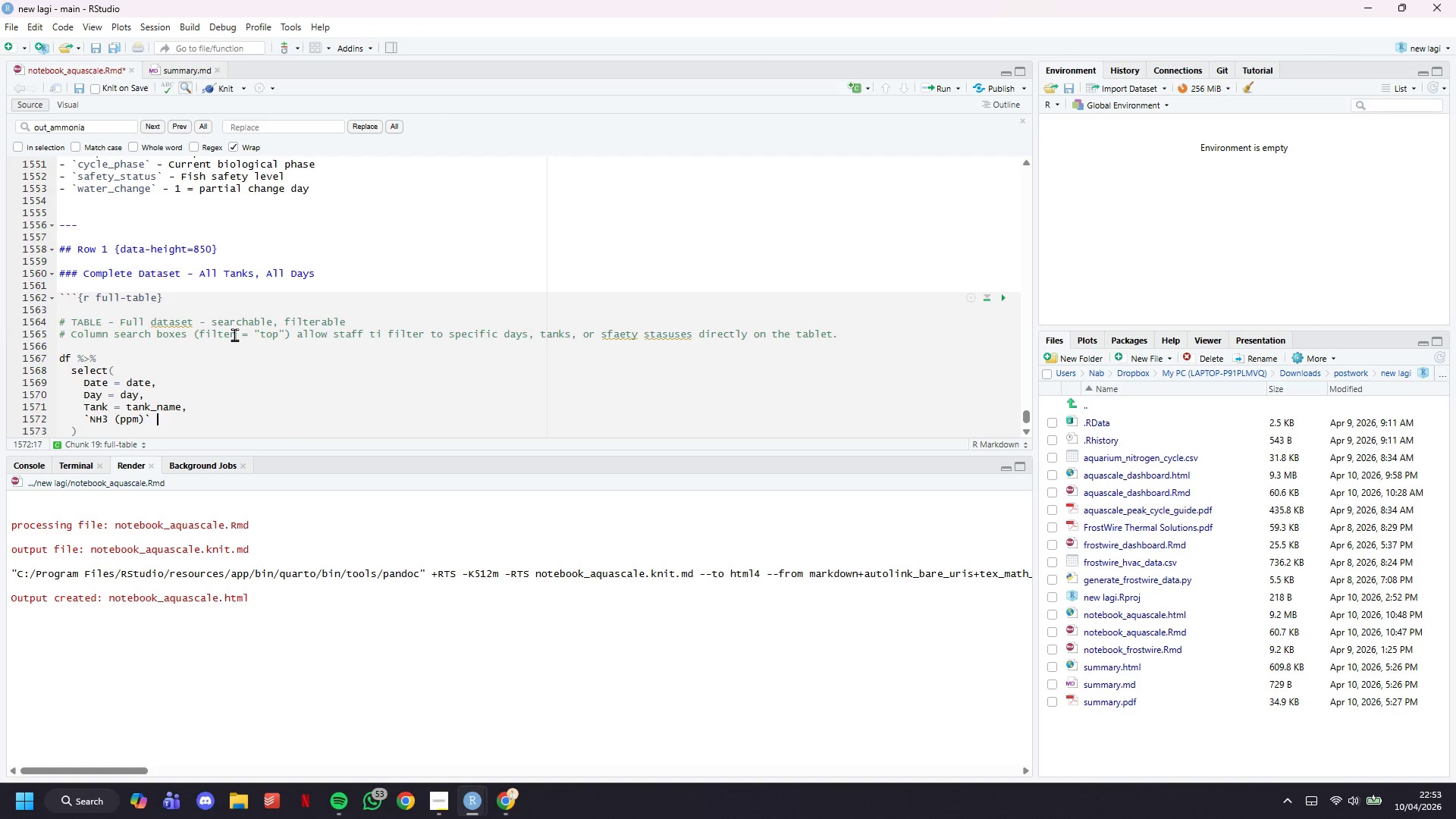 
type( = ammonia+ppm,)
key(Backspace)
key(Backspace)
key(Backspace)
key(Backspace)
key(Backspace)
type(_ppm,)
 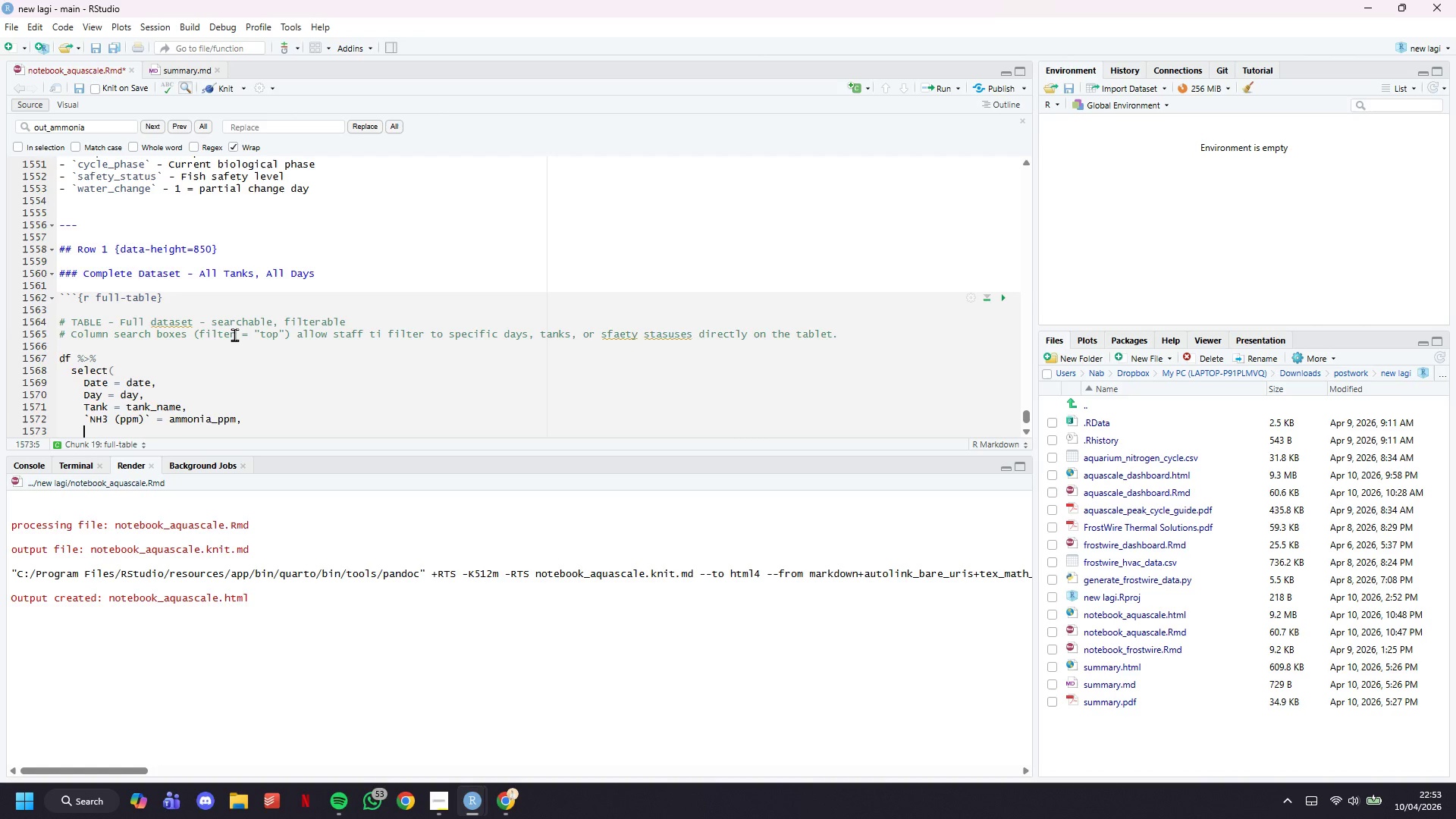 
 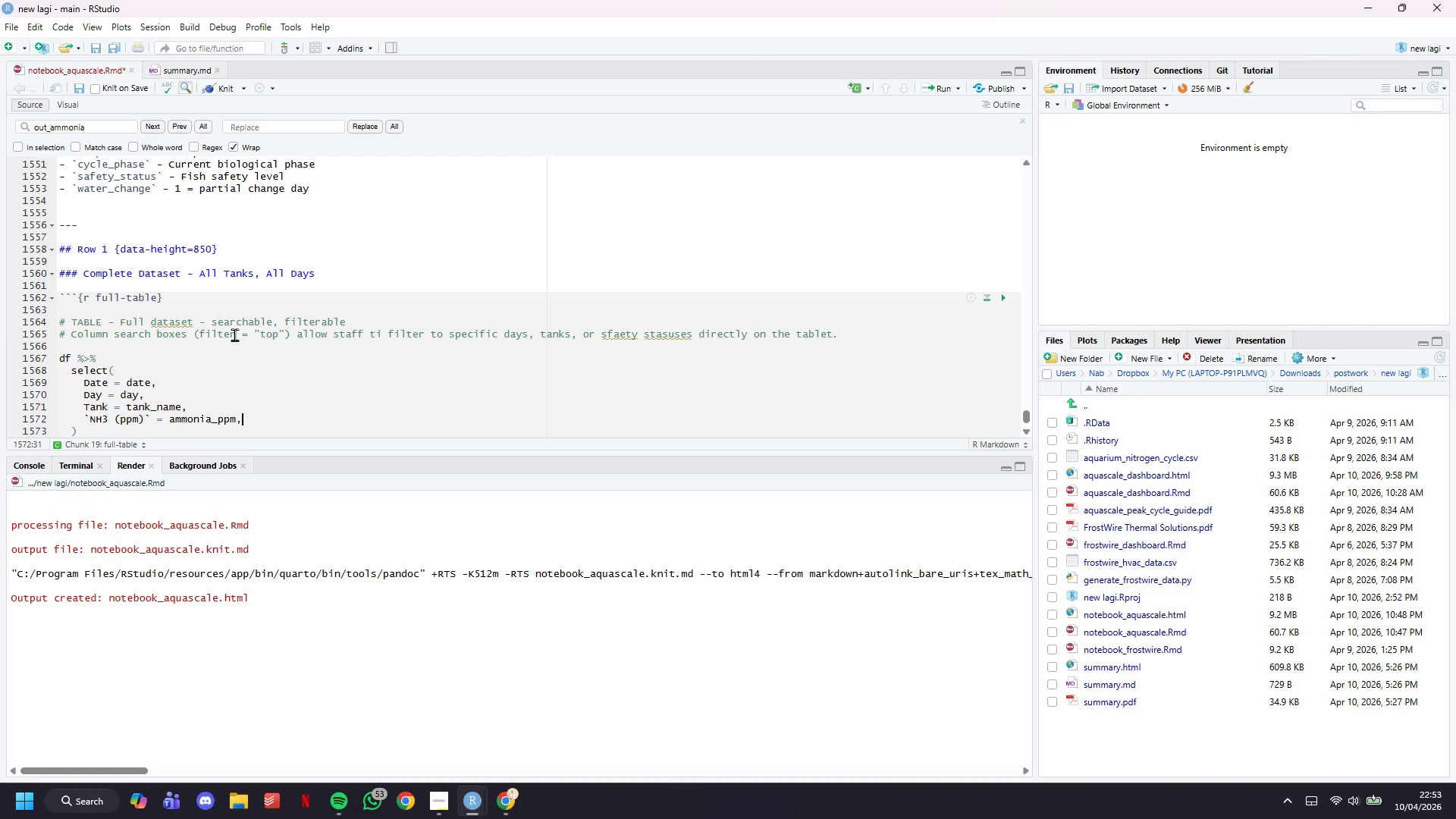 
key(Enter)
 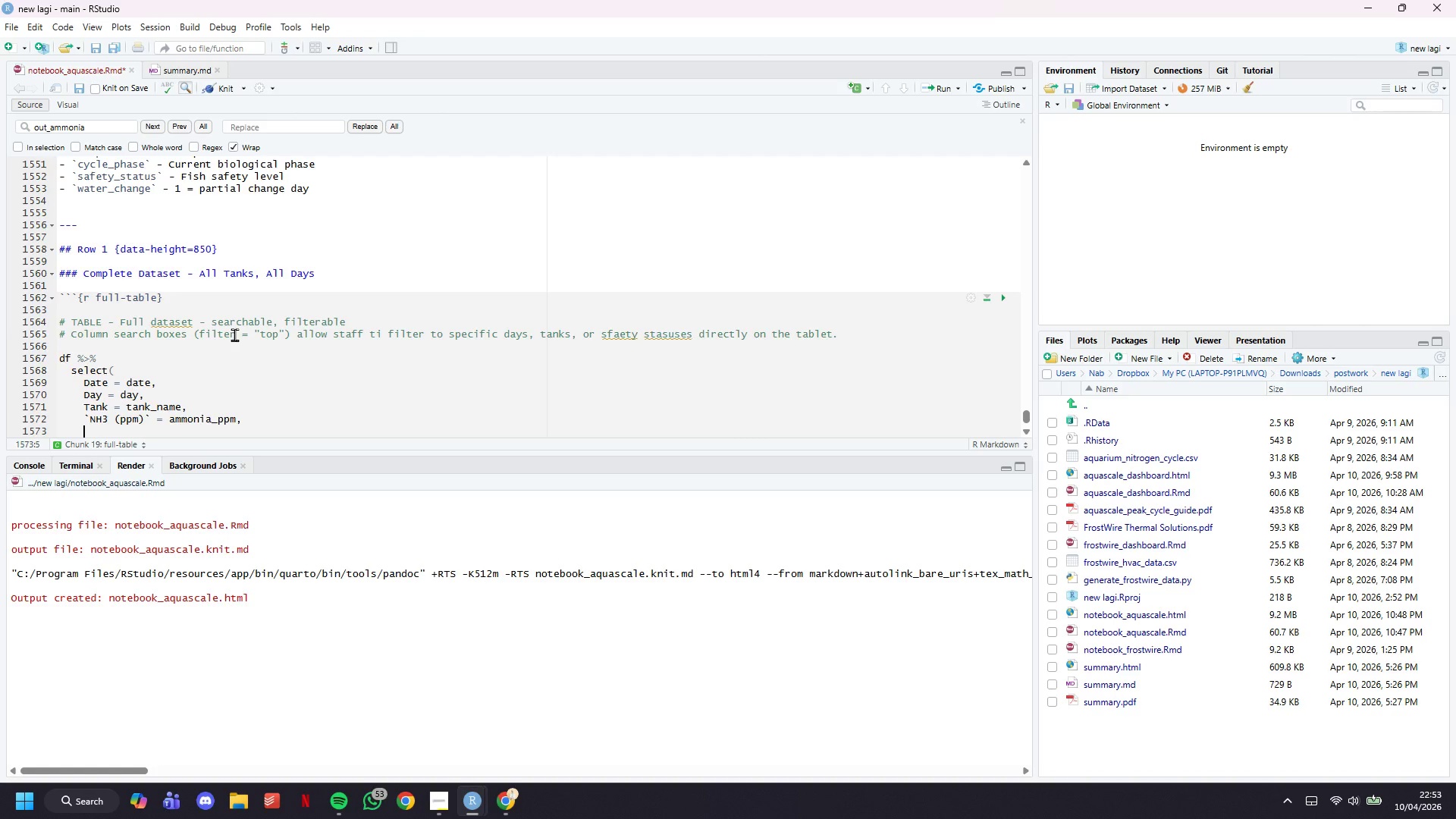 
scroll: coordinate [272, 325], scroll_direction: down, amount: 4.0
 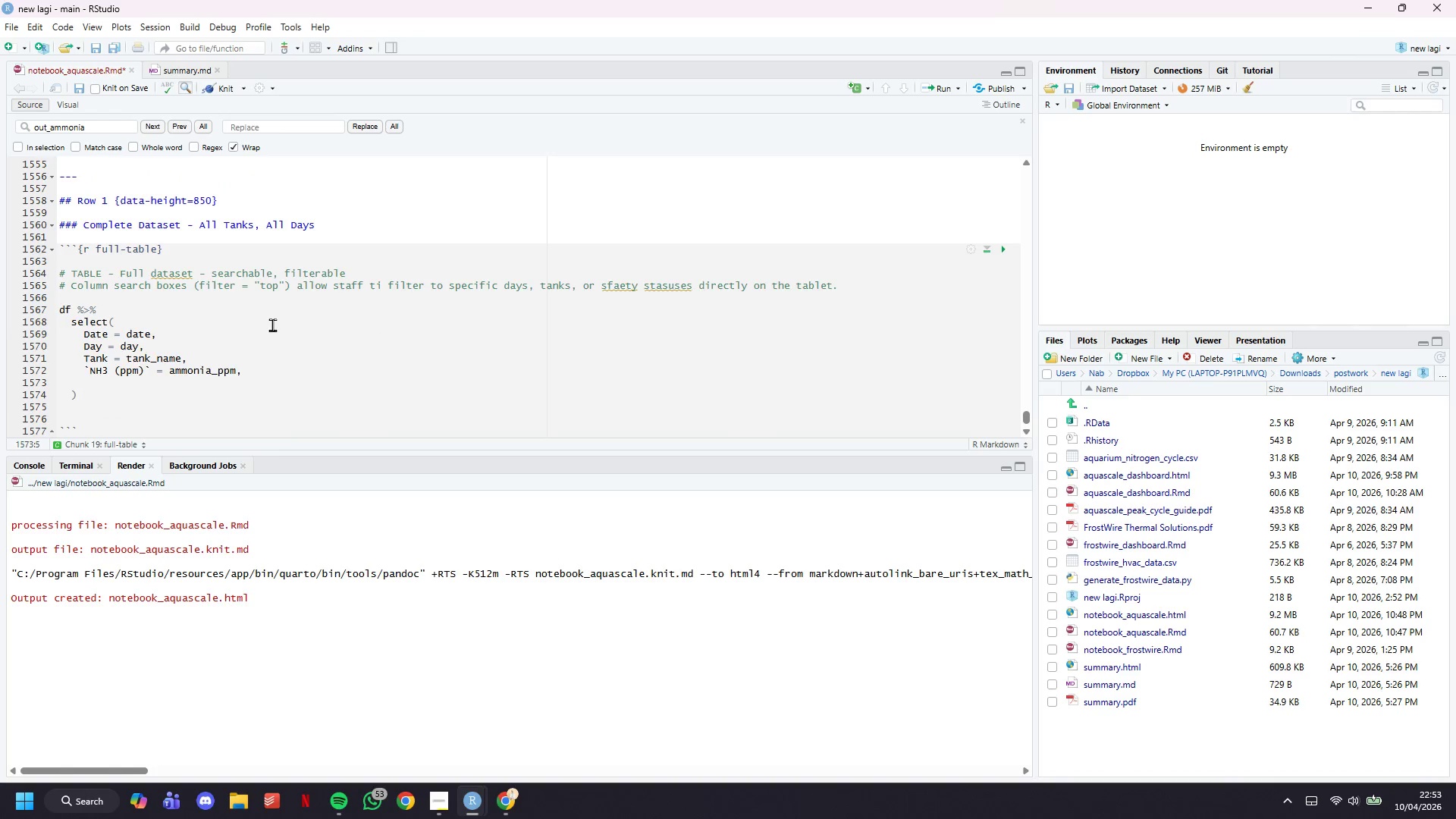 
key(Backquote)
 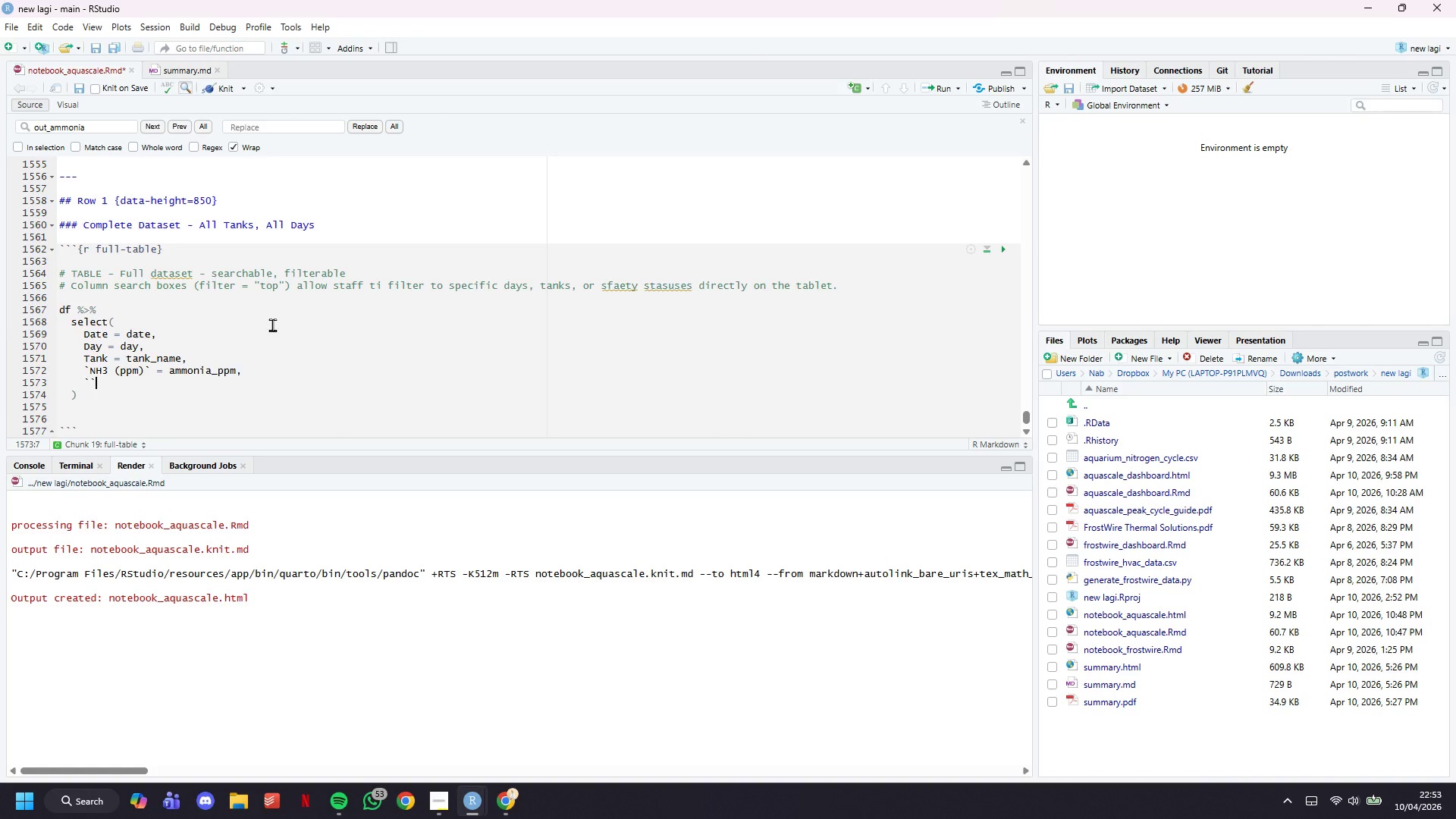 
key(Backquote)
 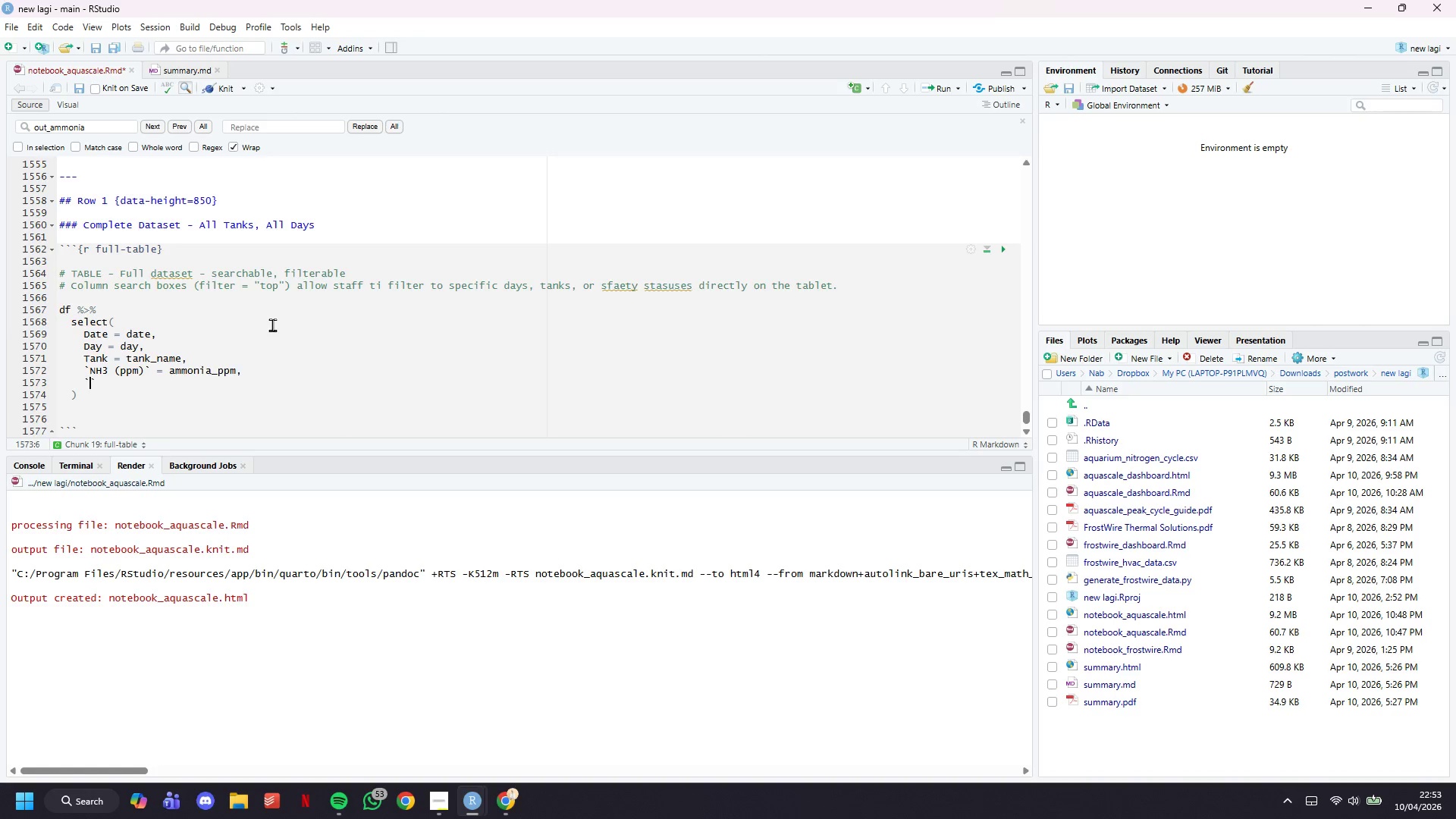 
key(ArrowLeft)
 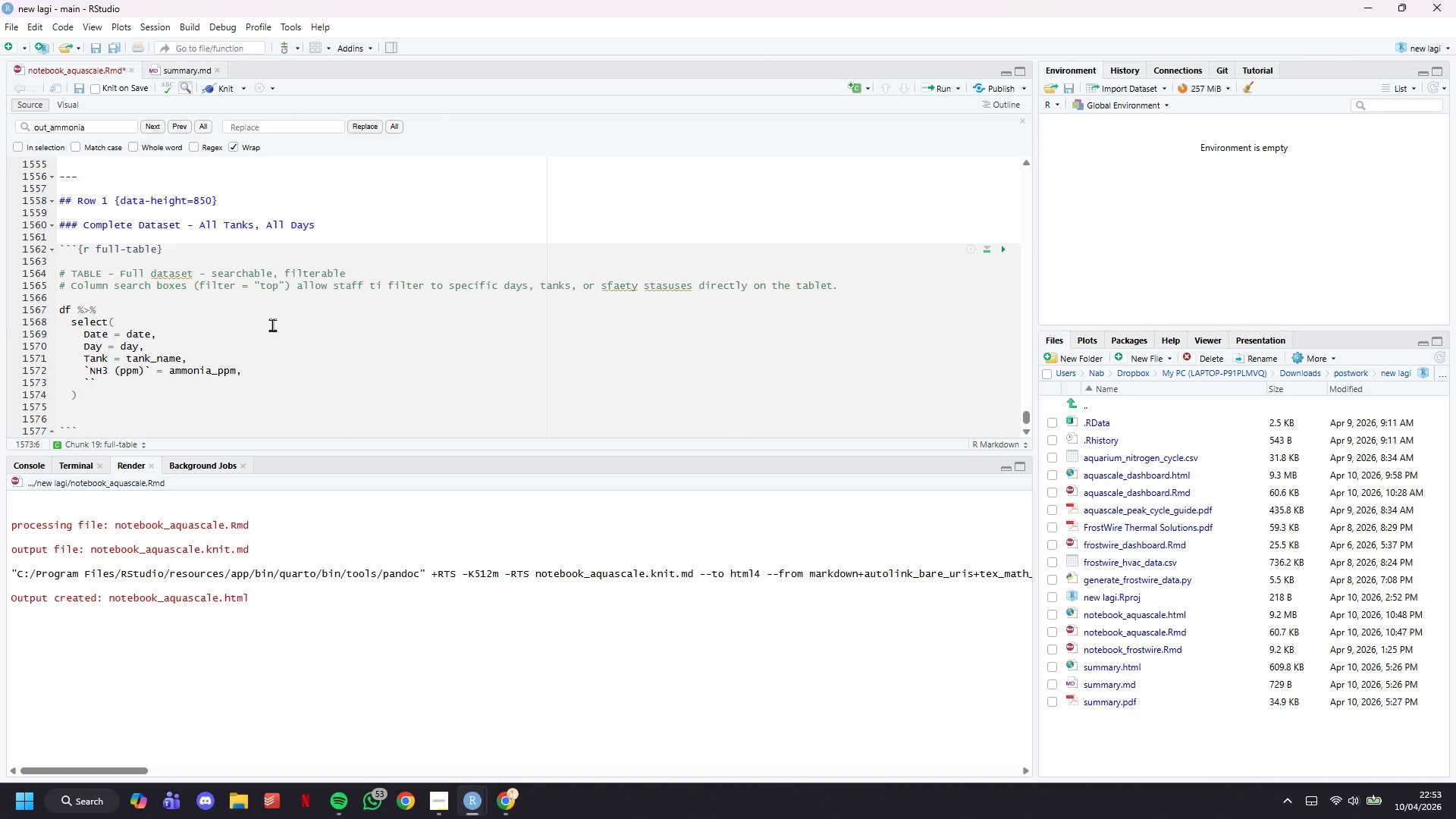 
type(NO2 (ppm))
 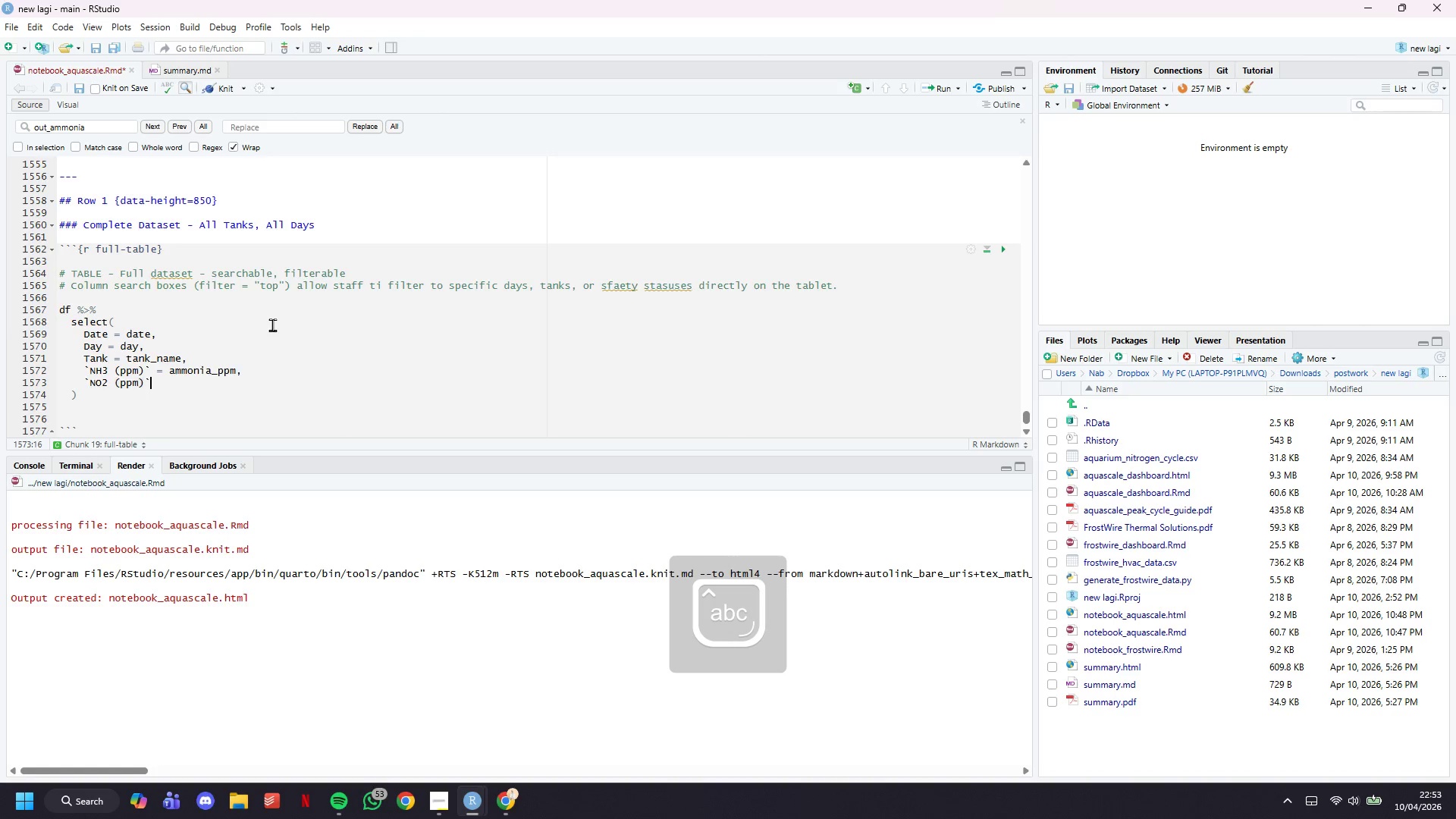 
 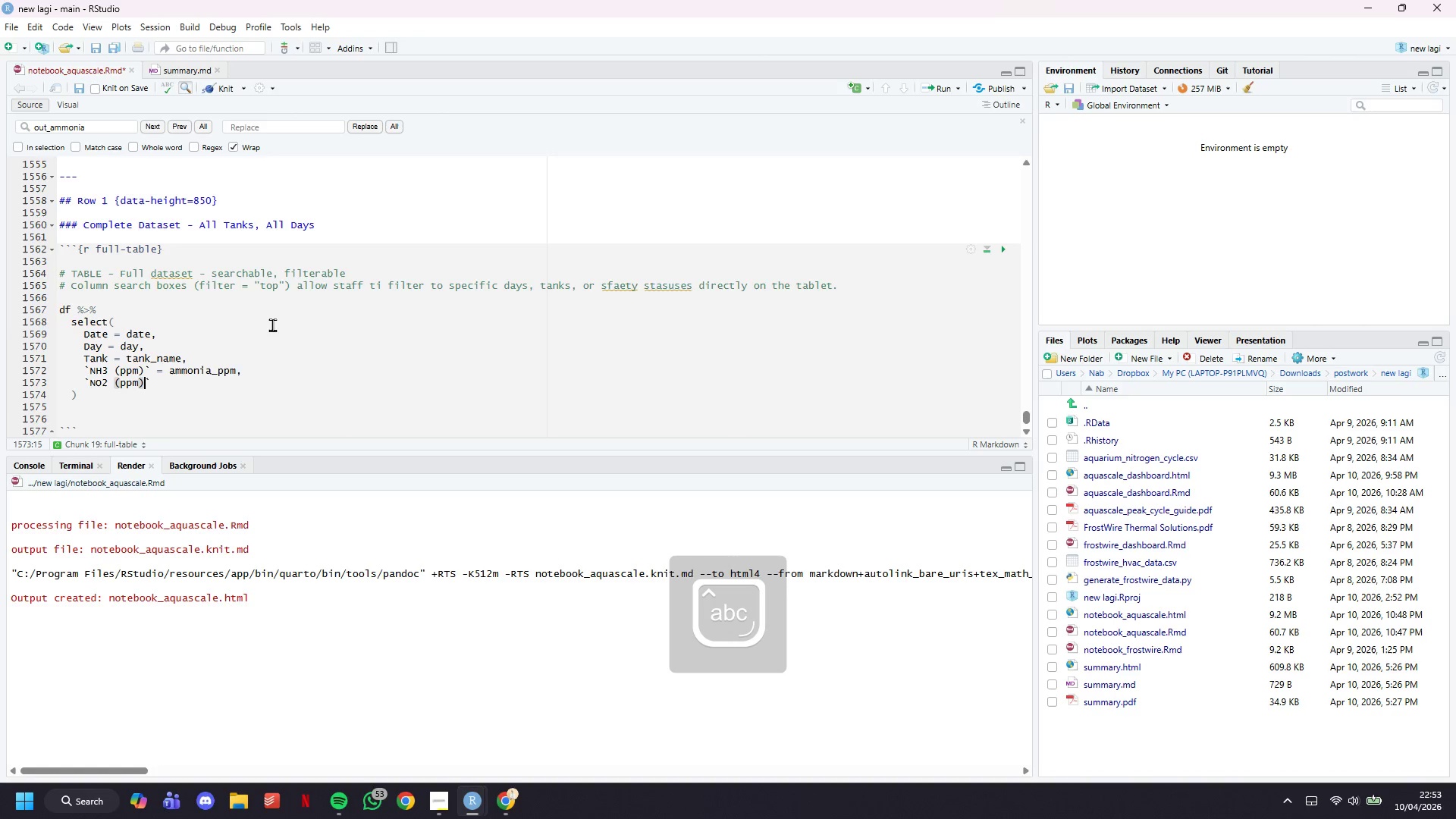 
key(ArrowRight)
 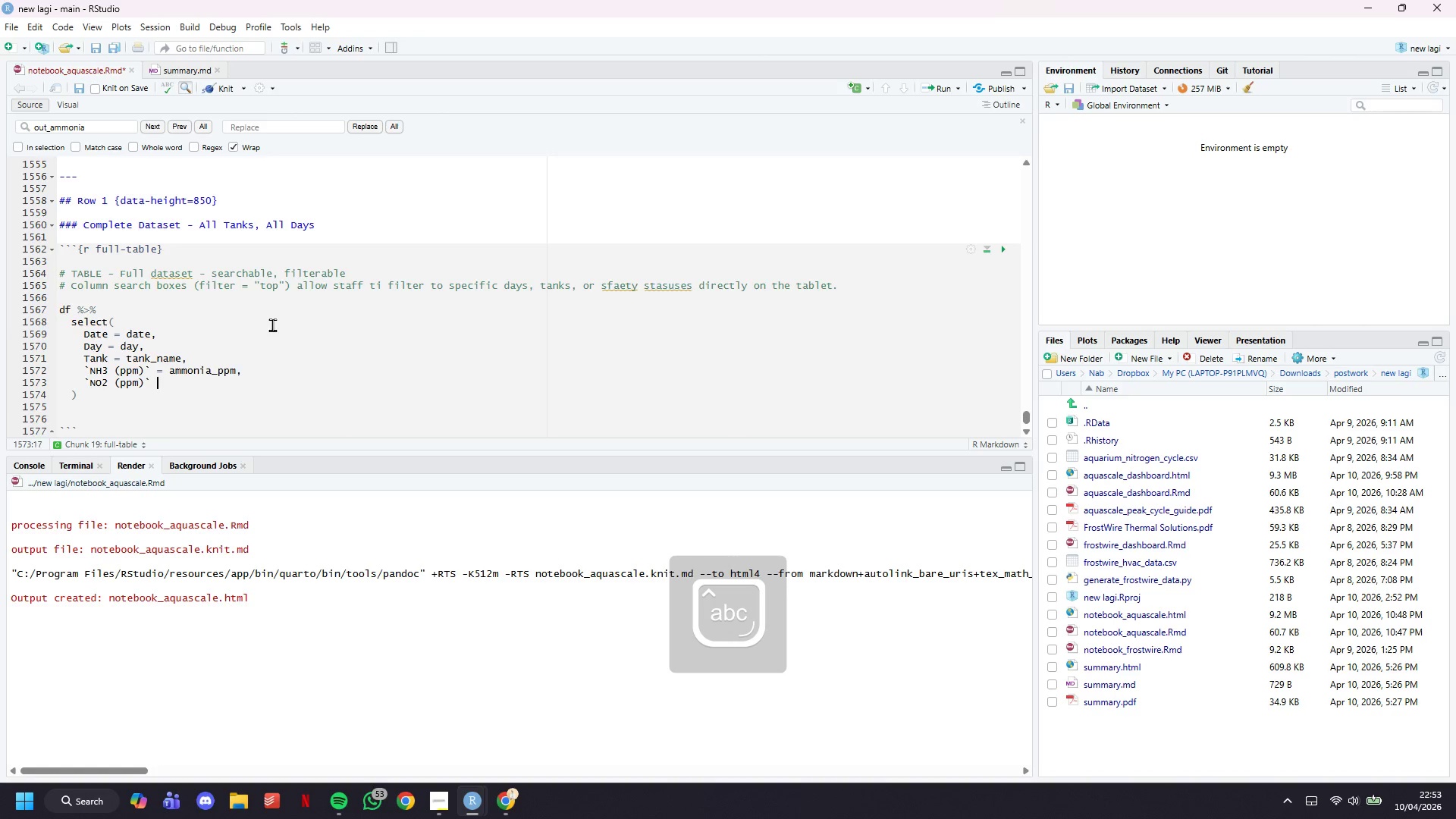 
type( = nitrite_ppm,)
 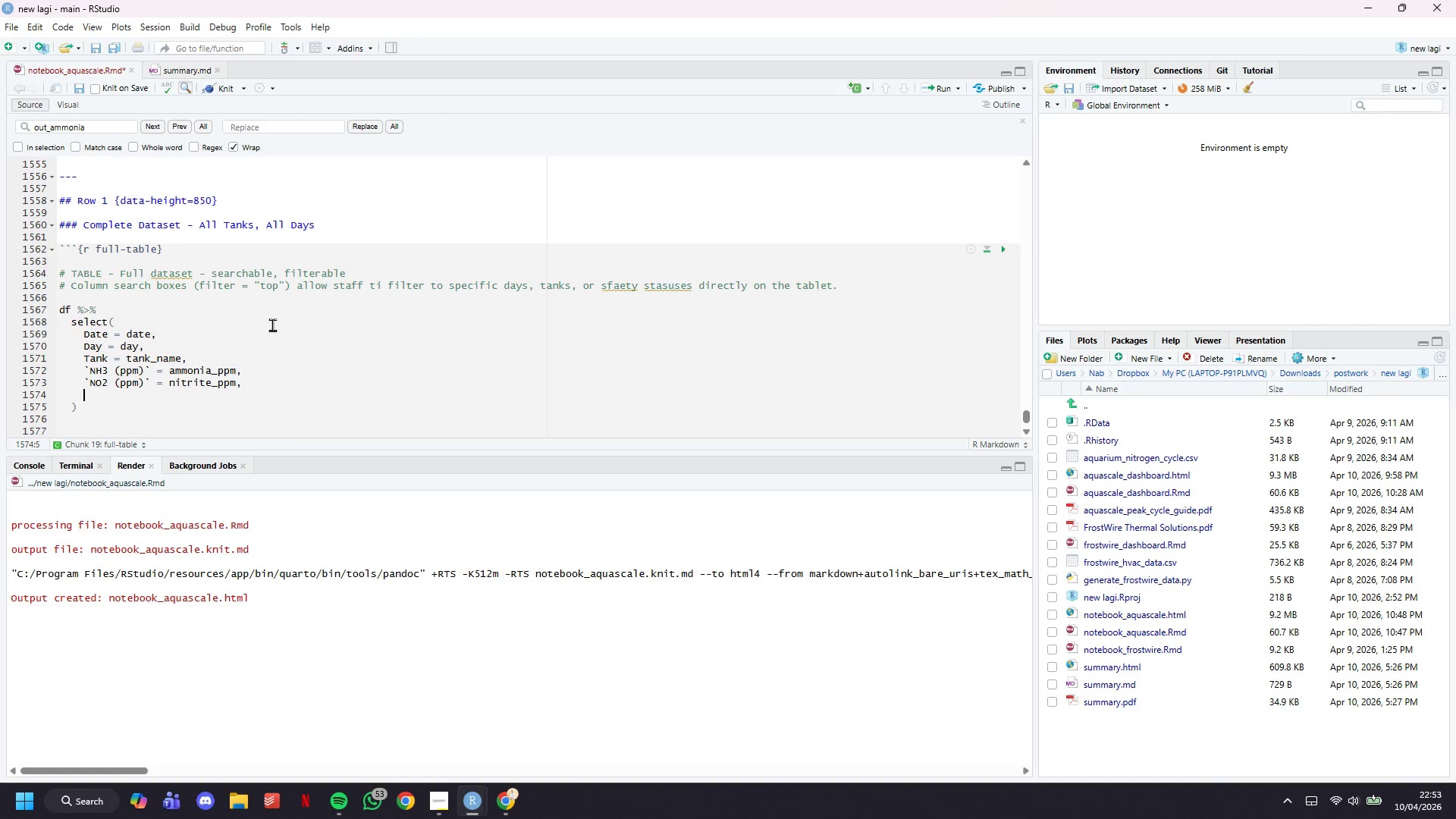 
 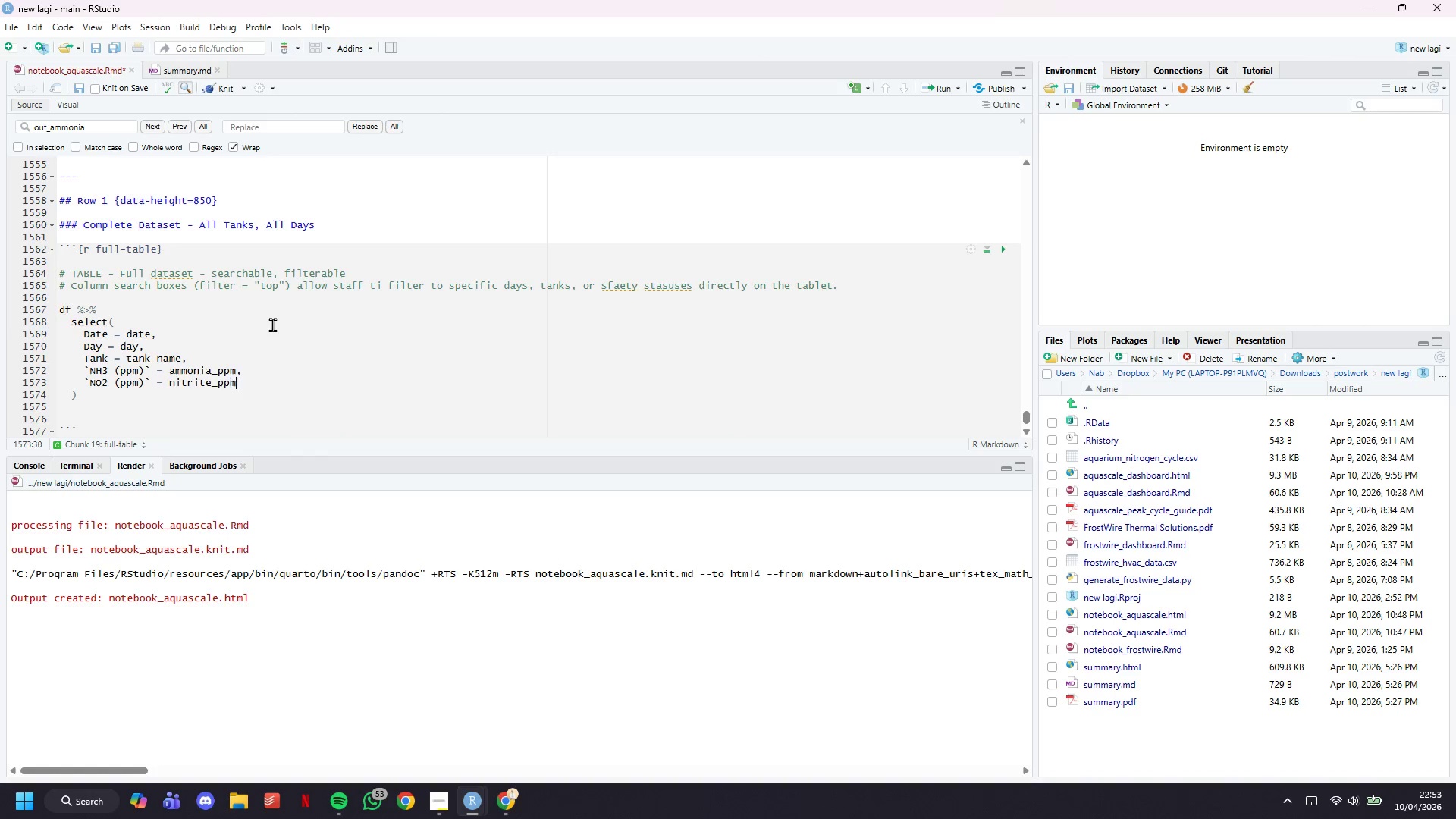 
key(Enter)
 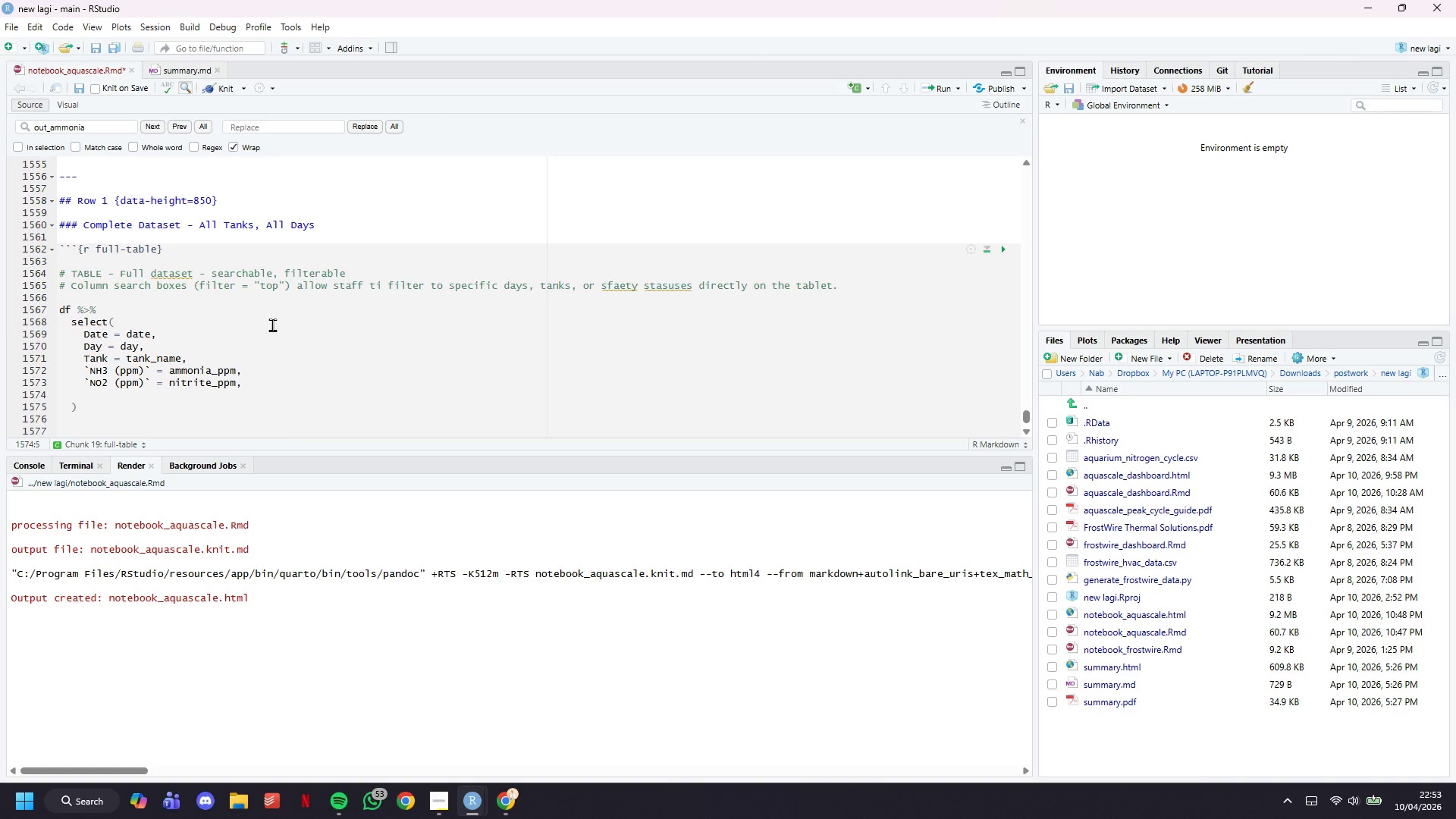 
key(Backquote)
 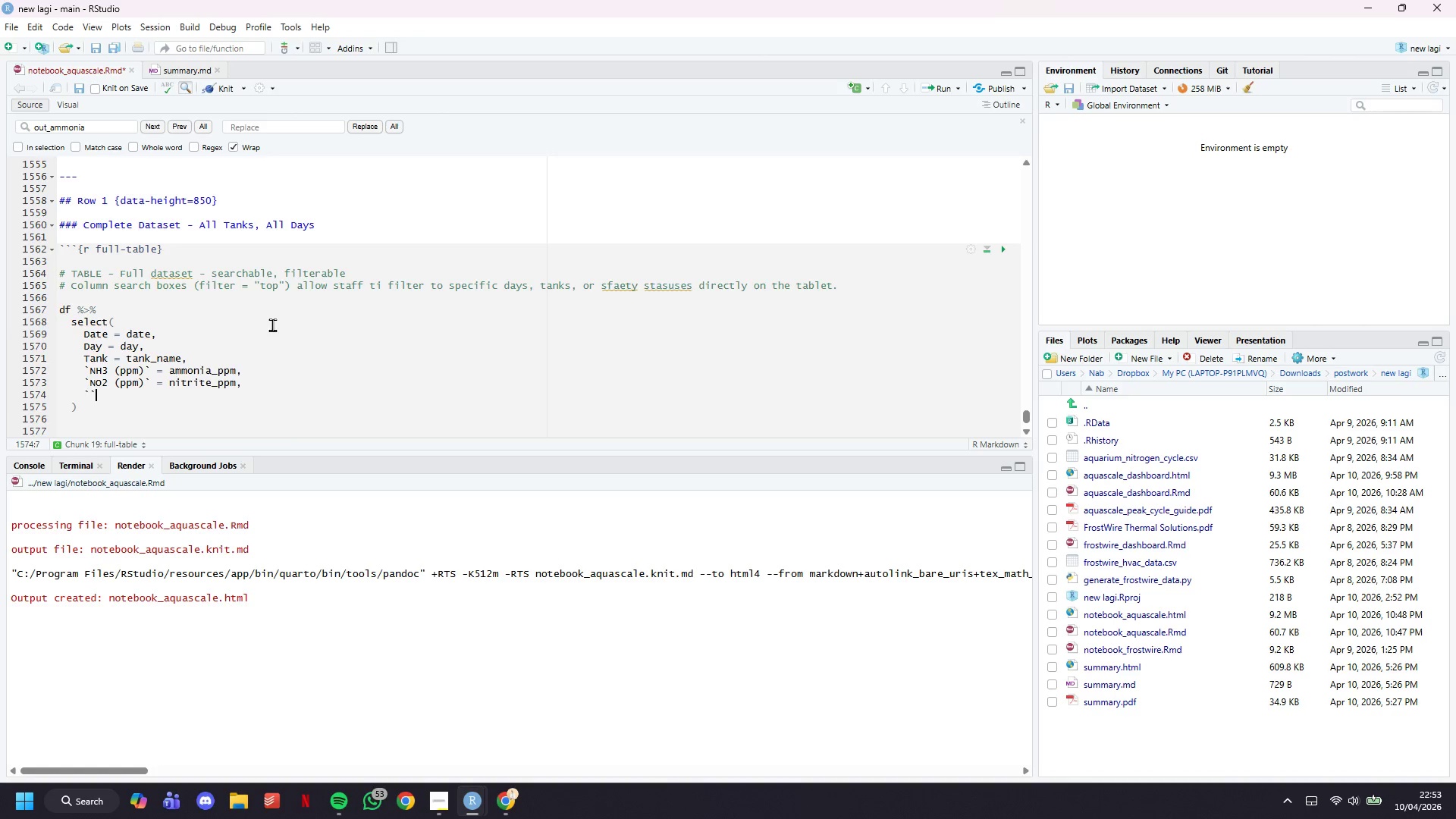 
key(Backquote)
 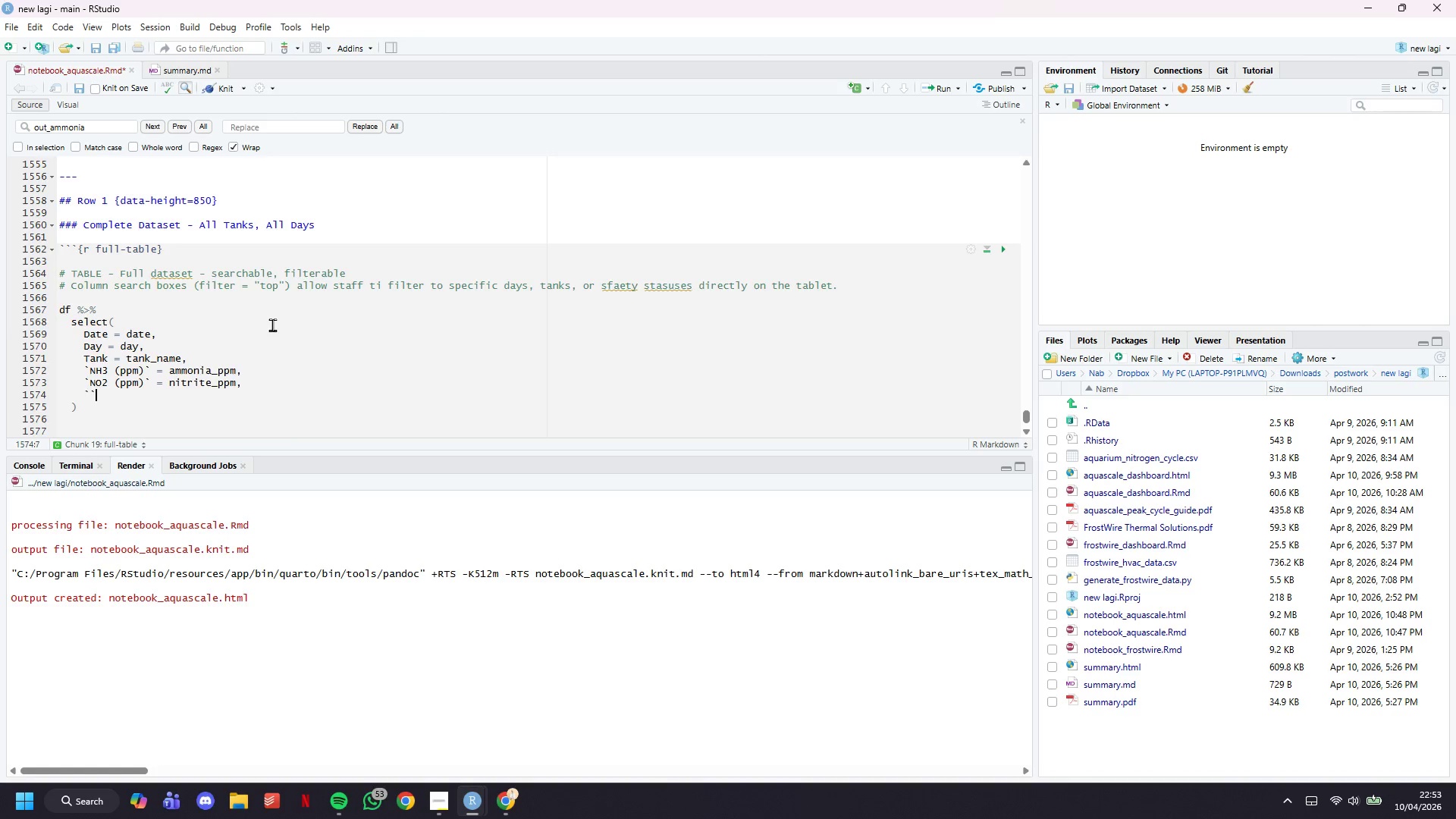 
key(ArrowLeft)
 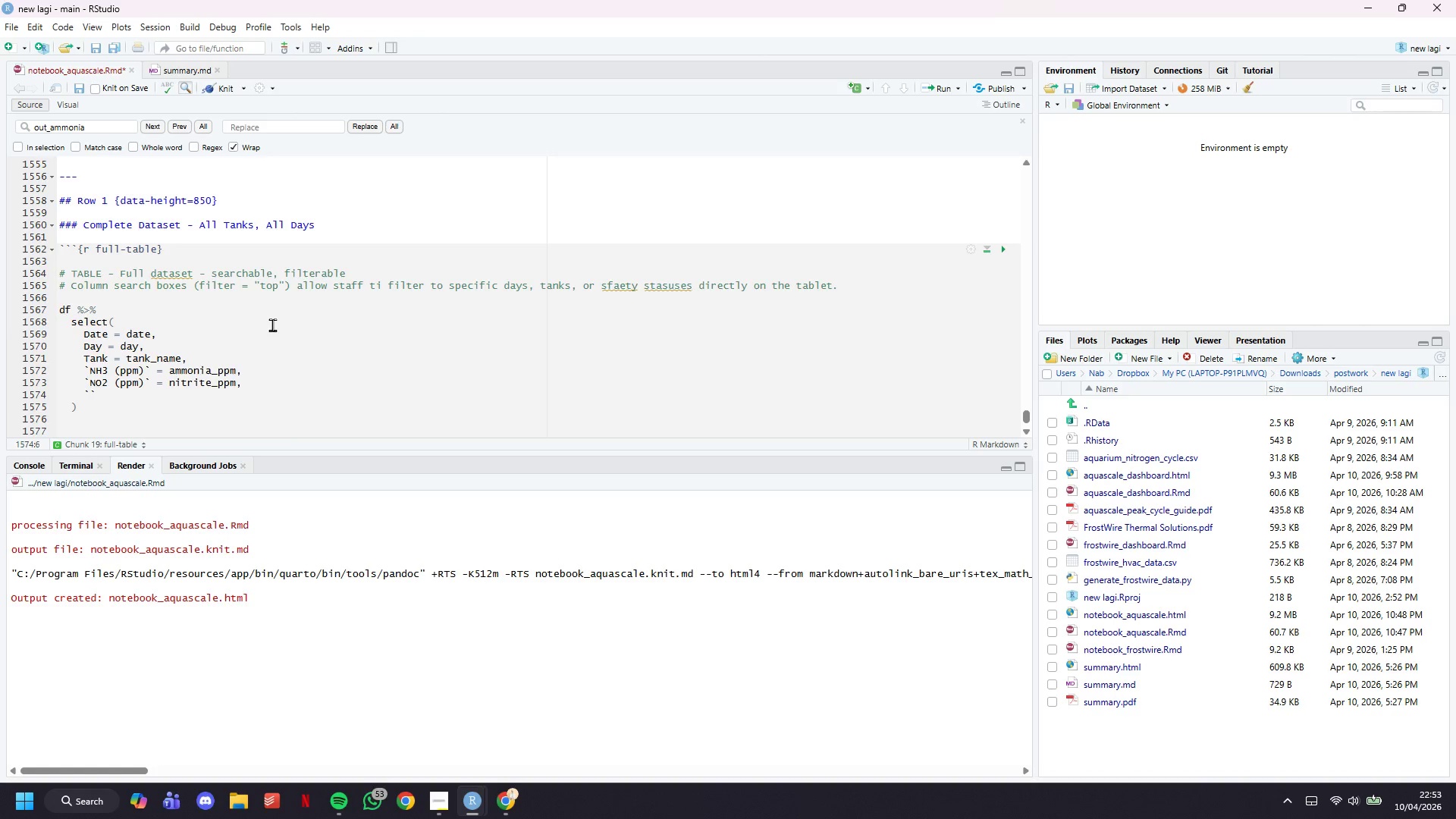 
type(NO3 (ppm))
 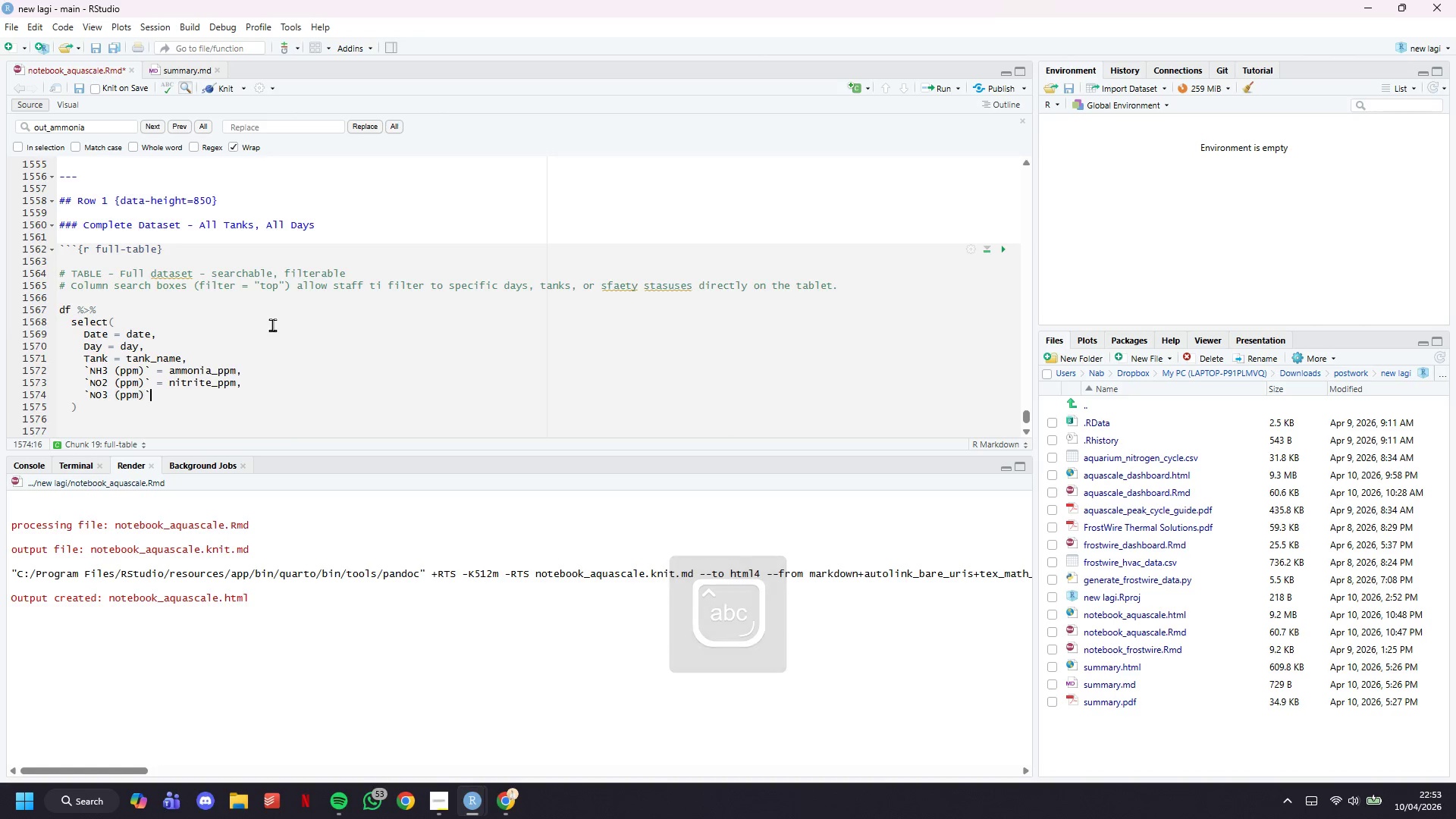 
 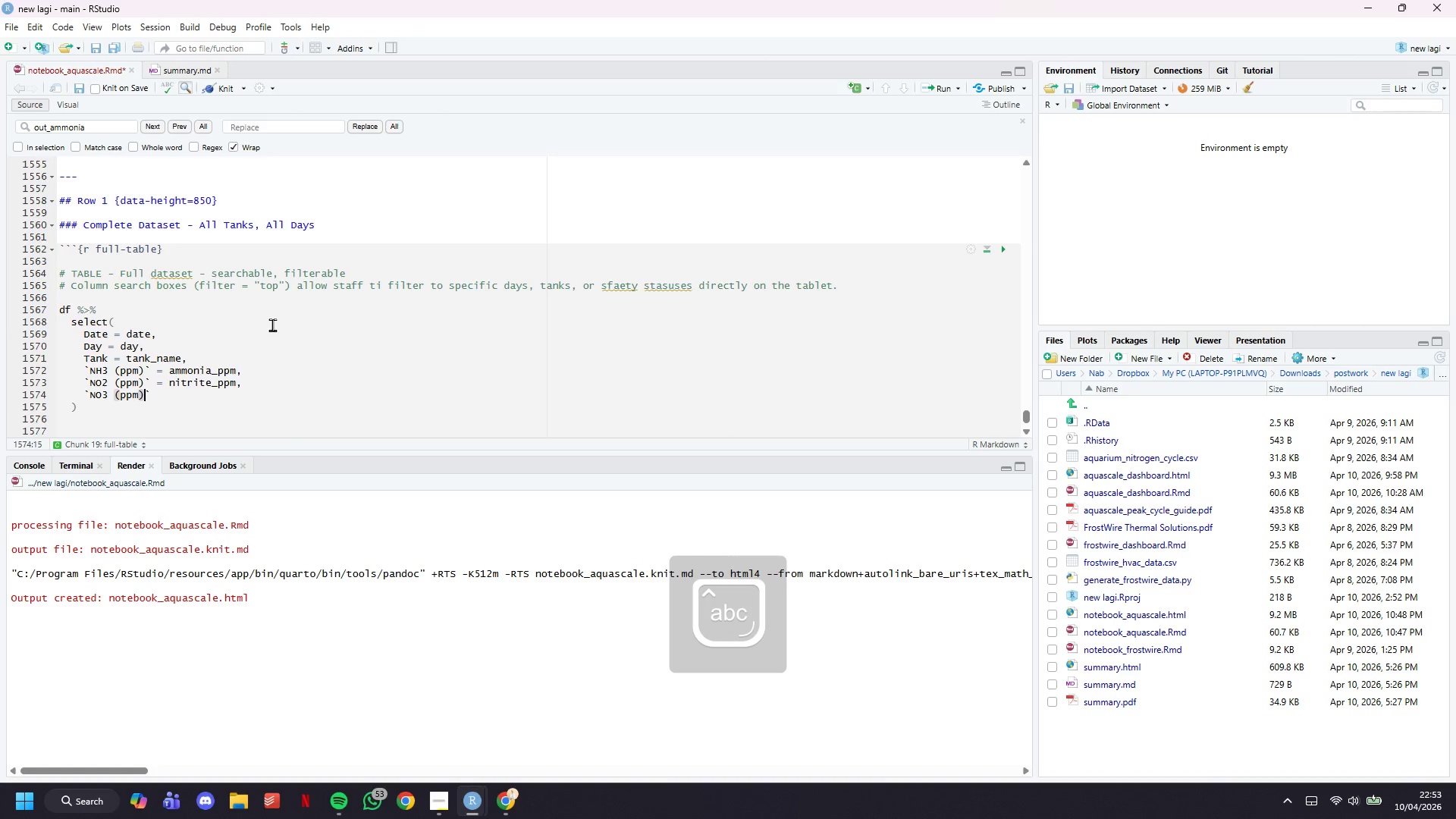 
key(ArrowRight)
 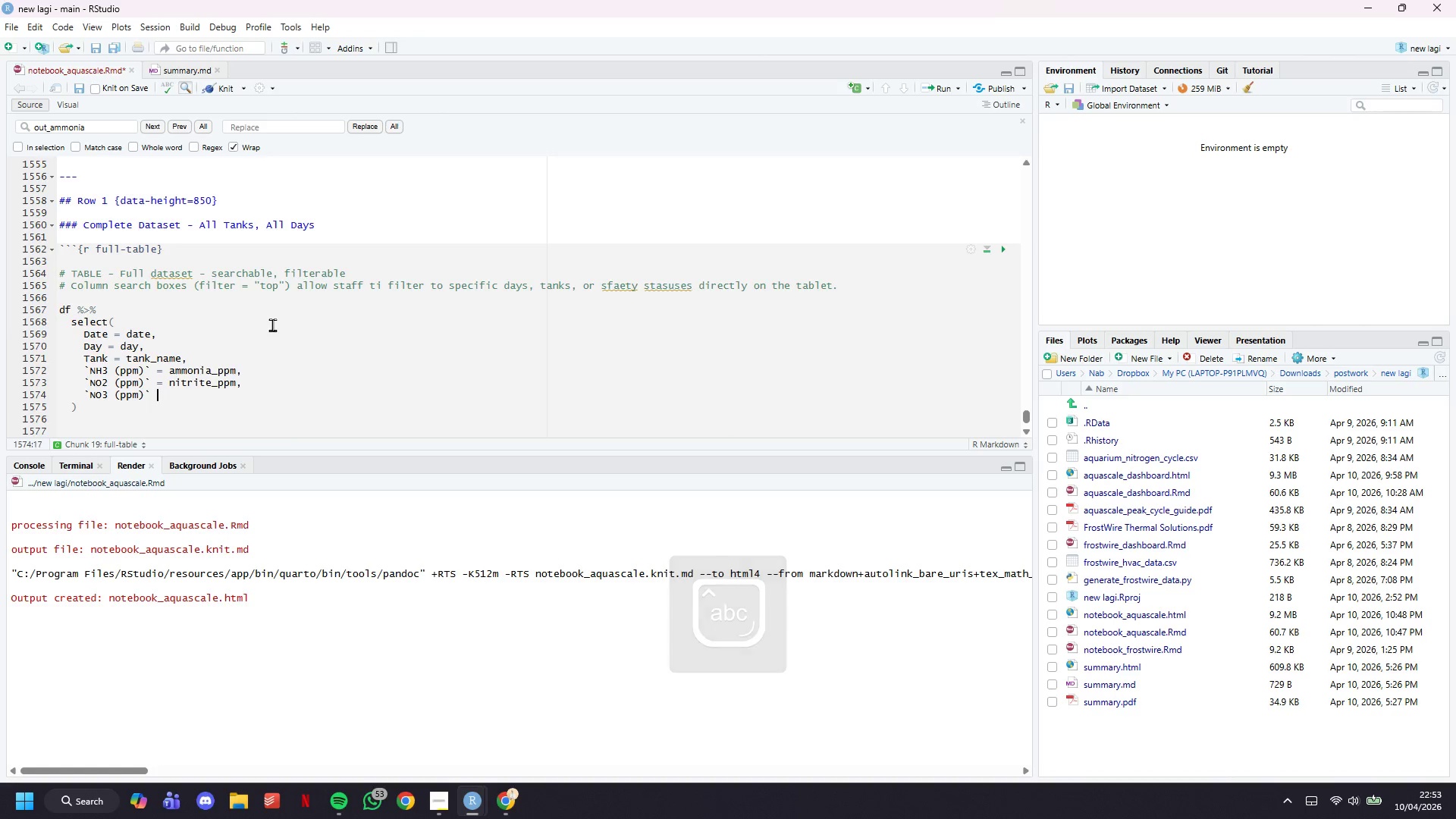 
type( = nitrate_ppm,)
 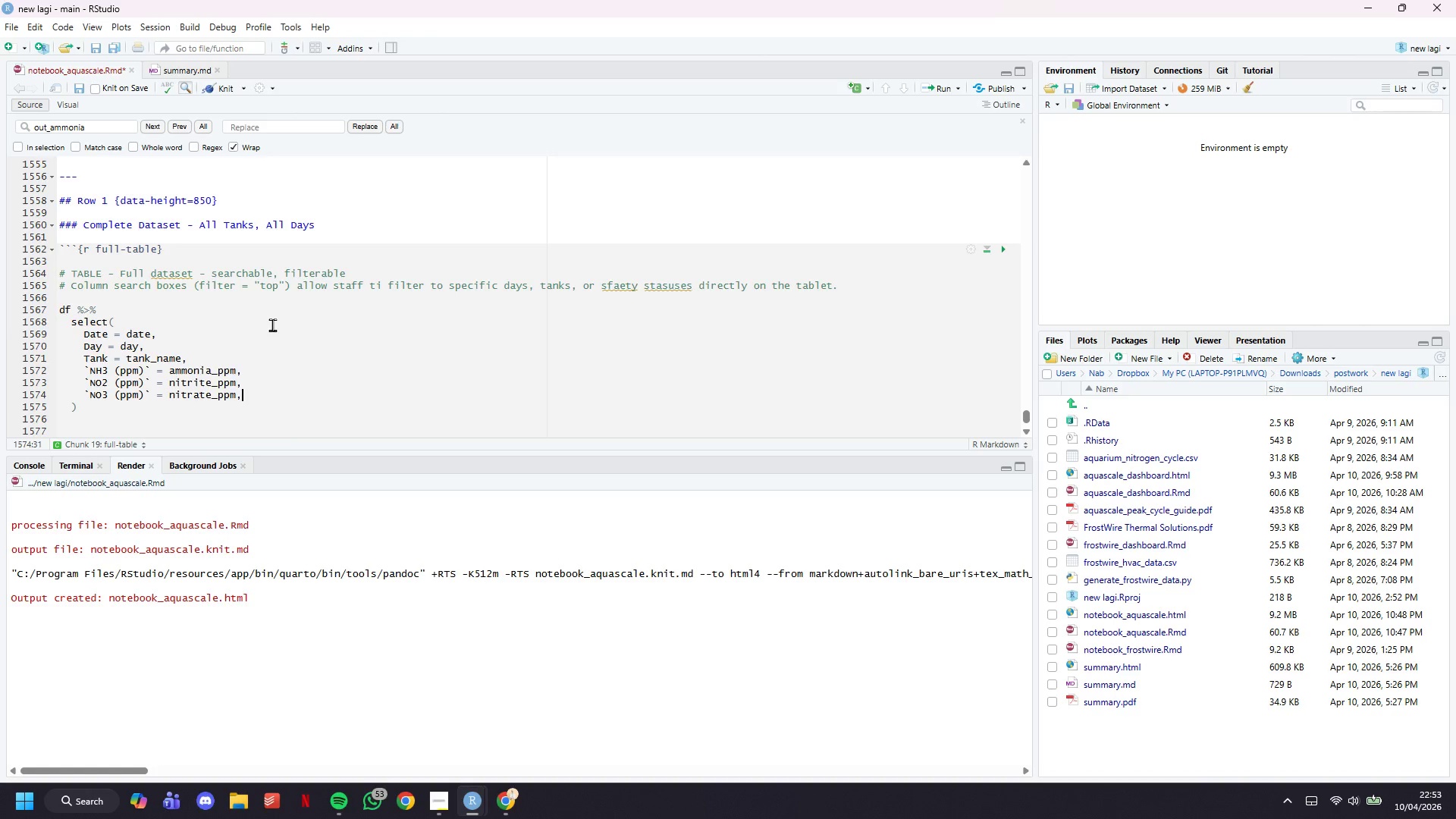 
key(Enter)
 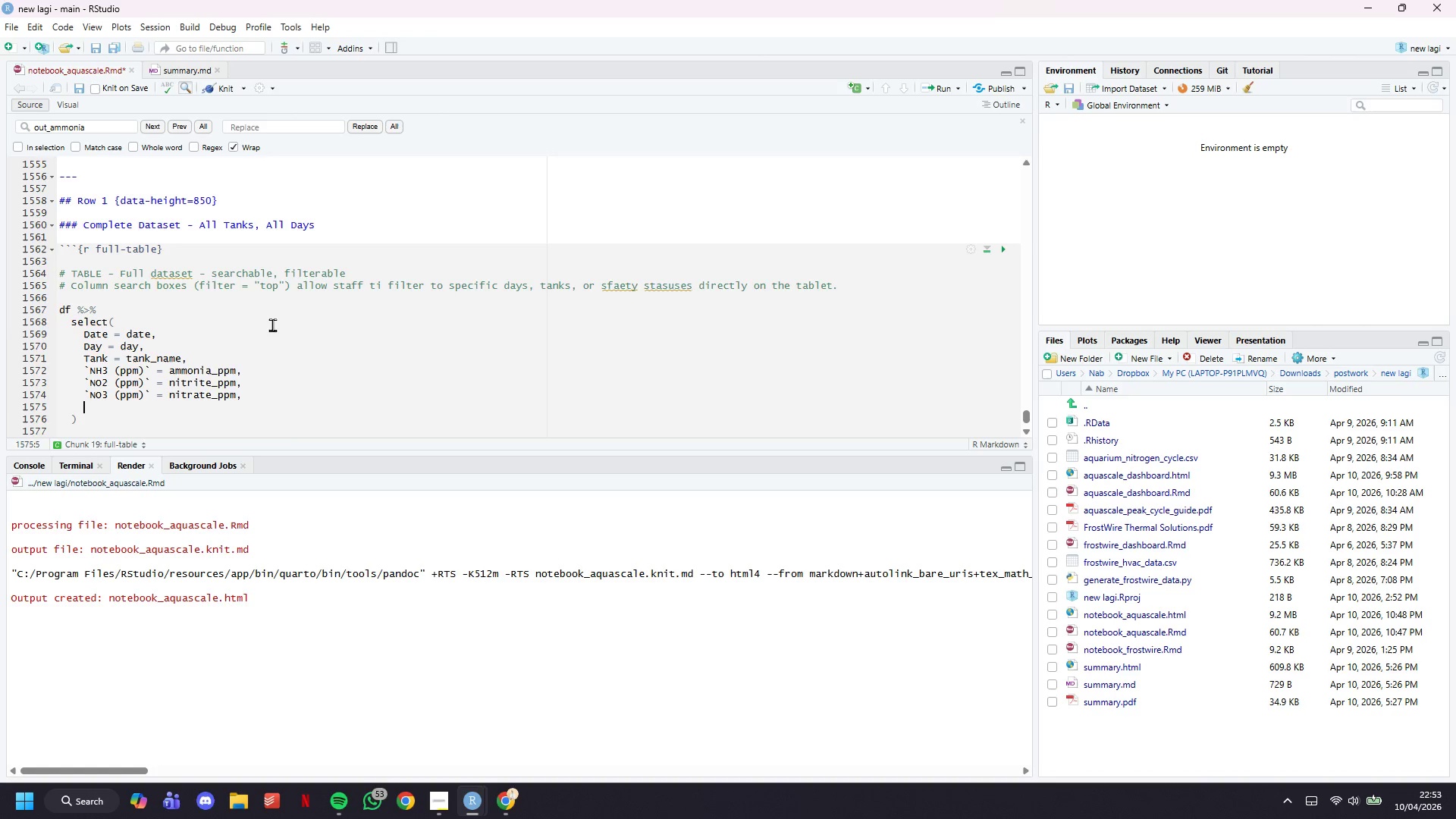 
key(P)
 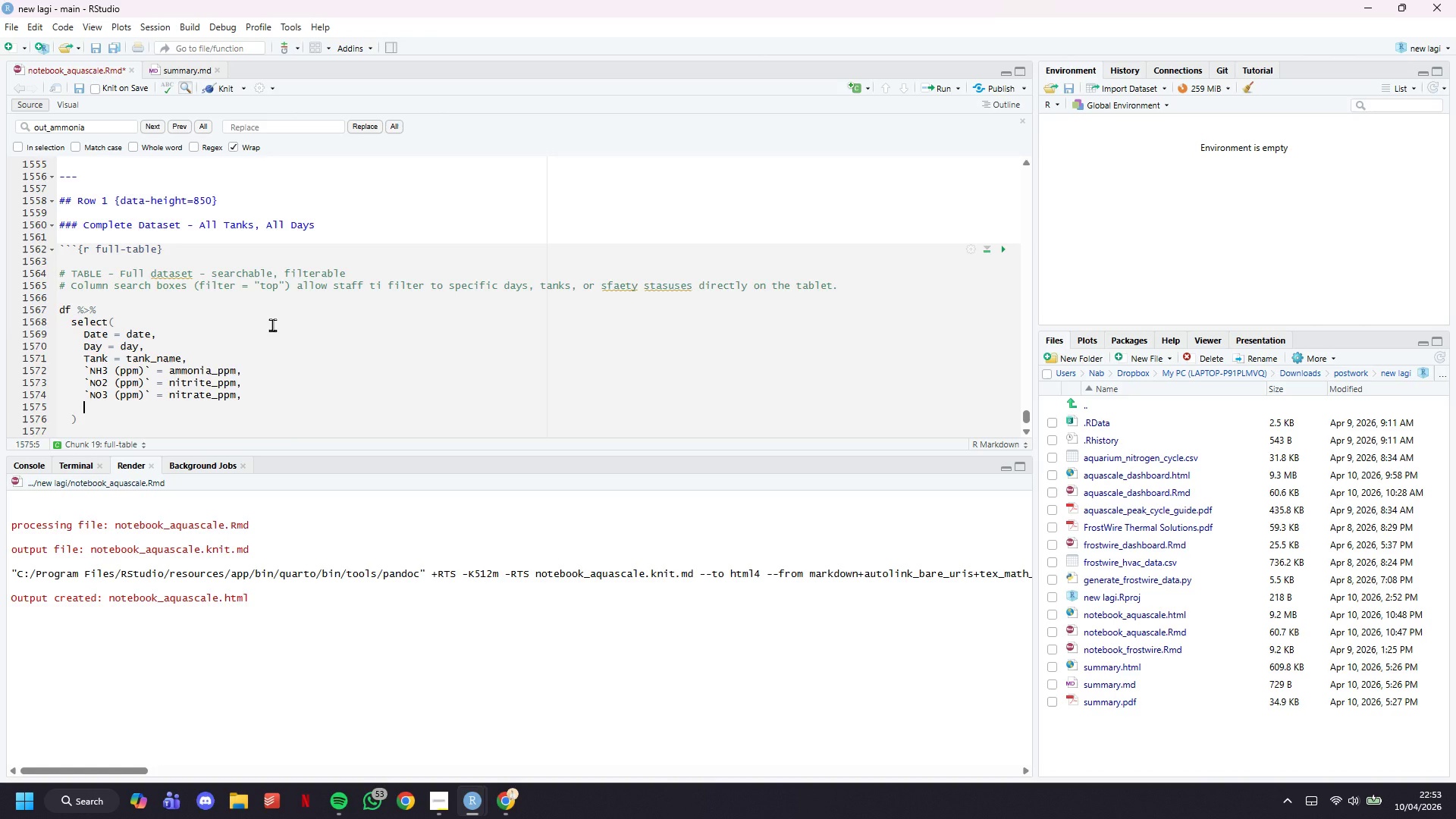 
key(CapsLock)
 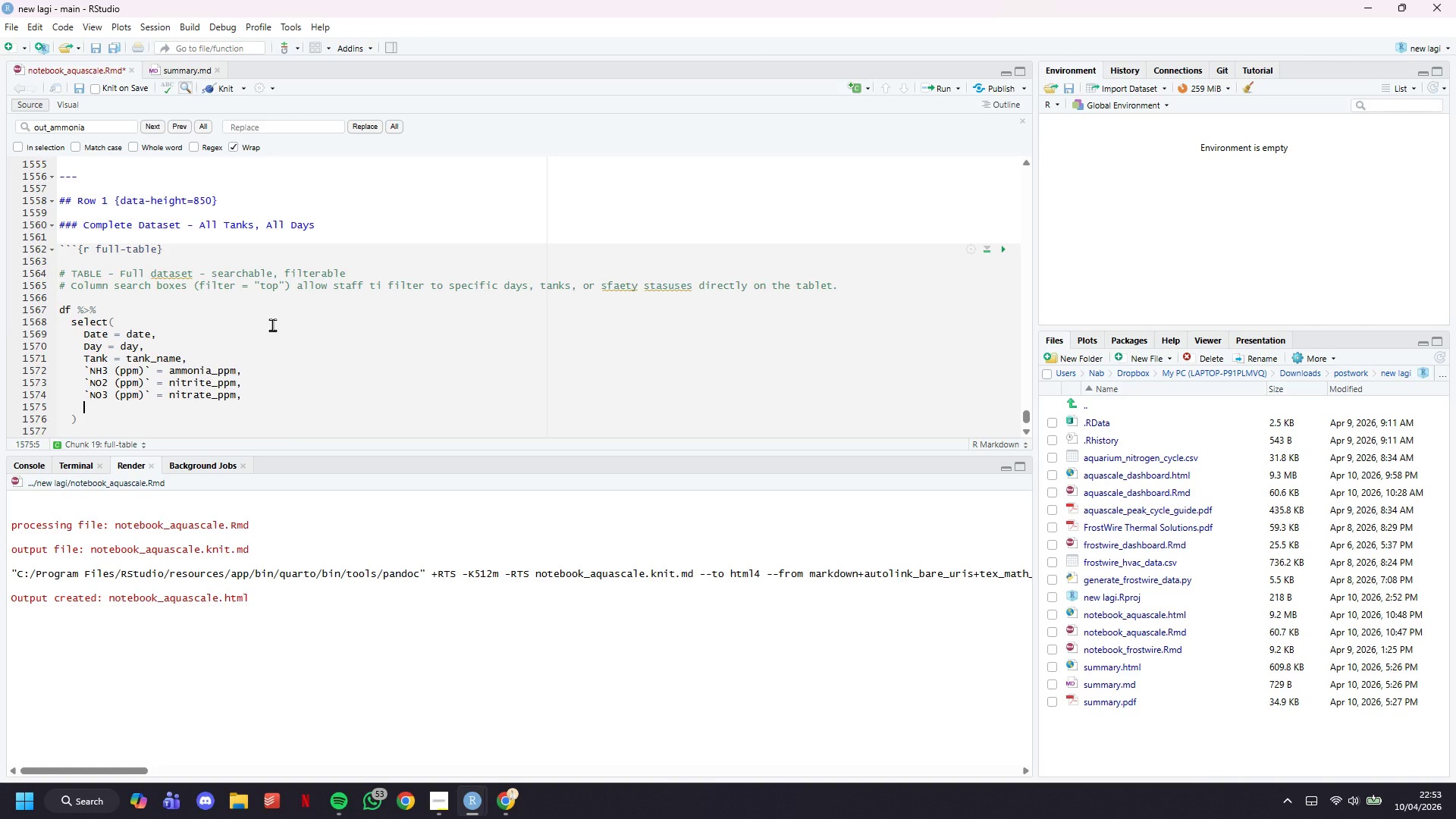 
key(H)
 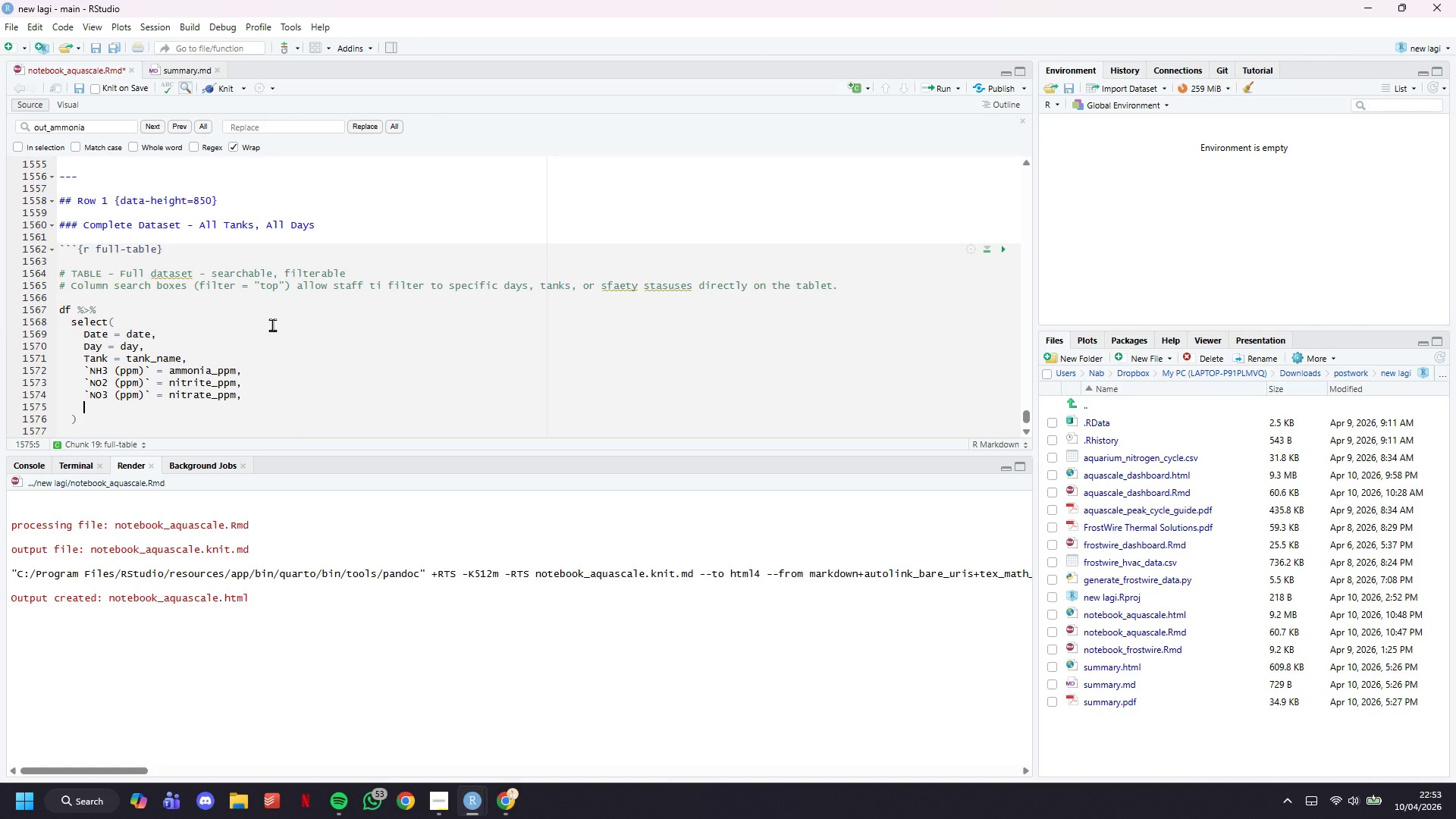 
key(CapsLock)
 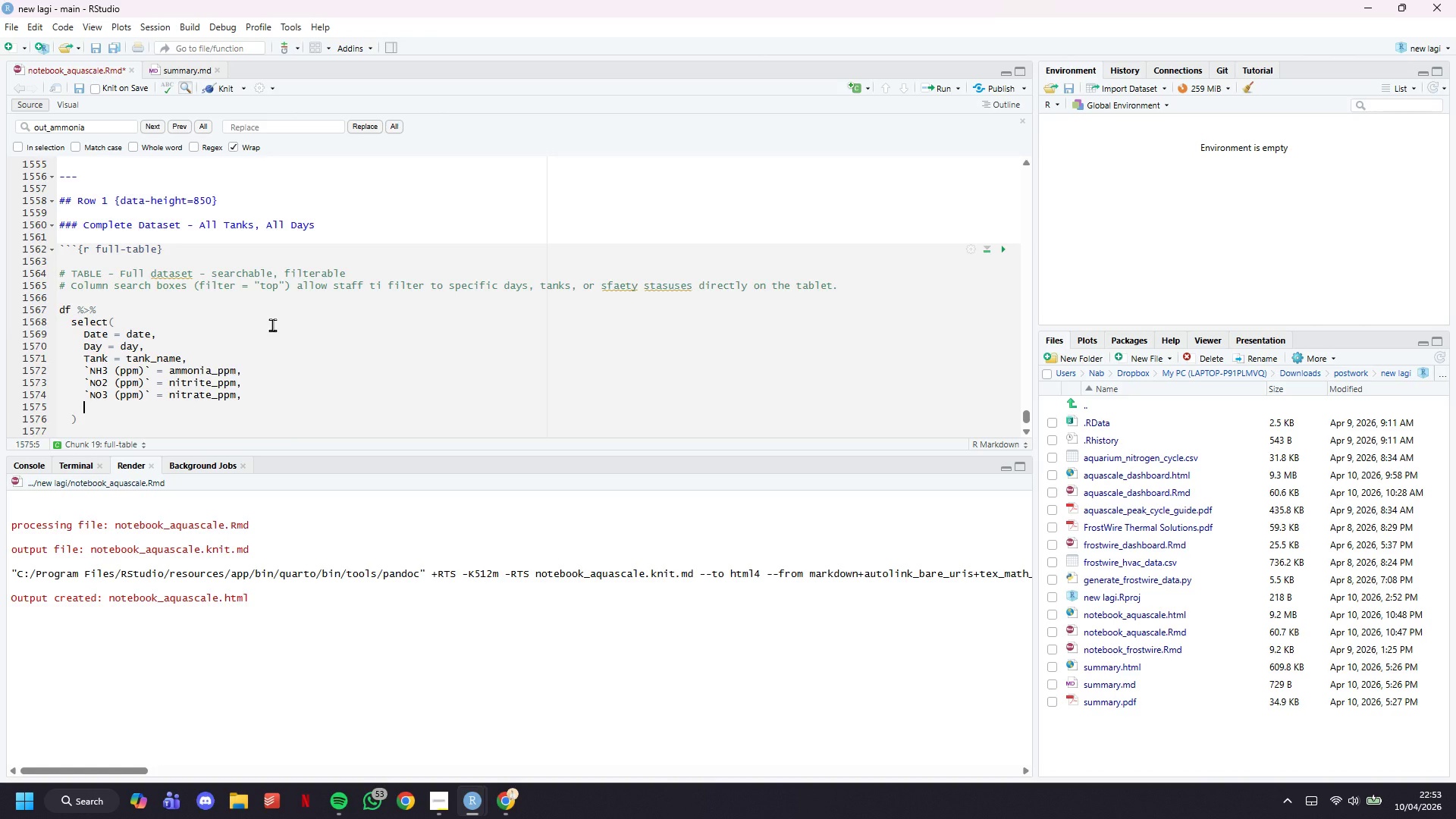 
key(Space)
 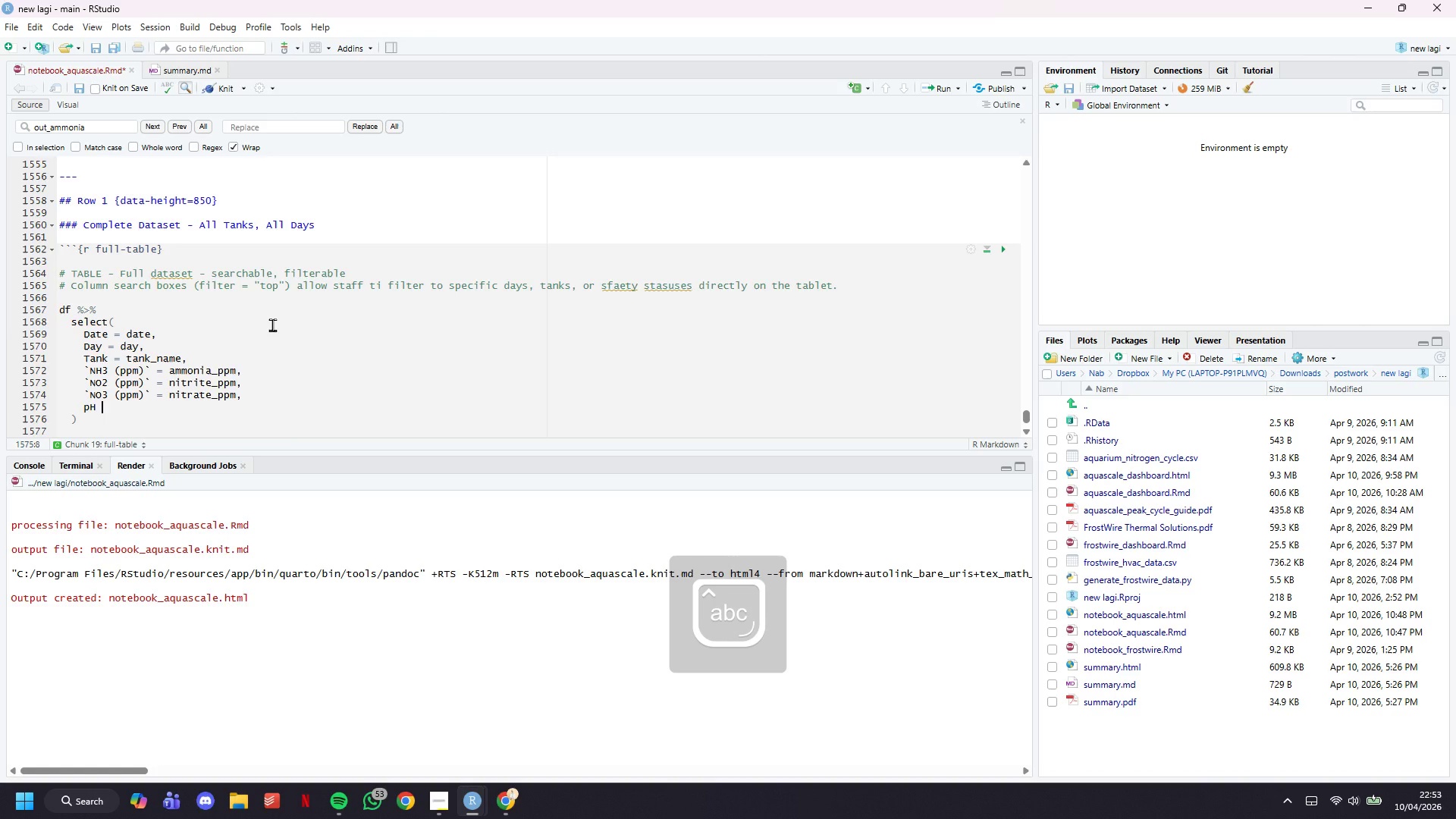 
key(Equal)
 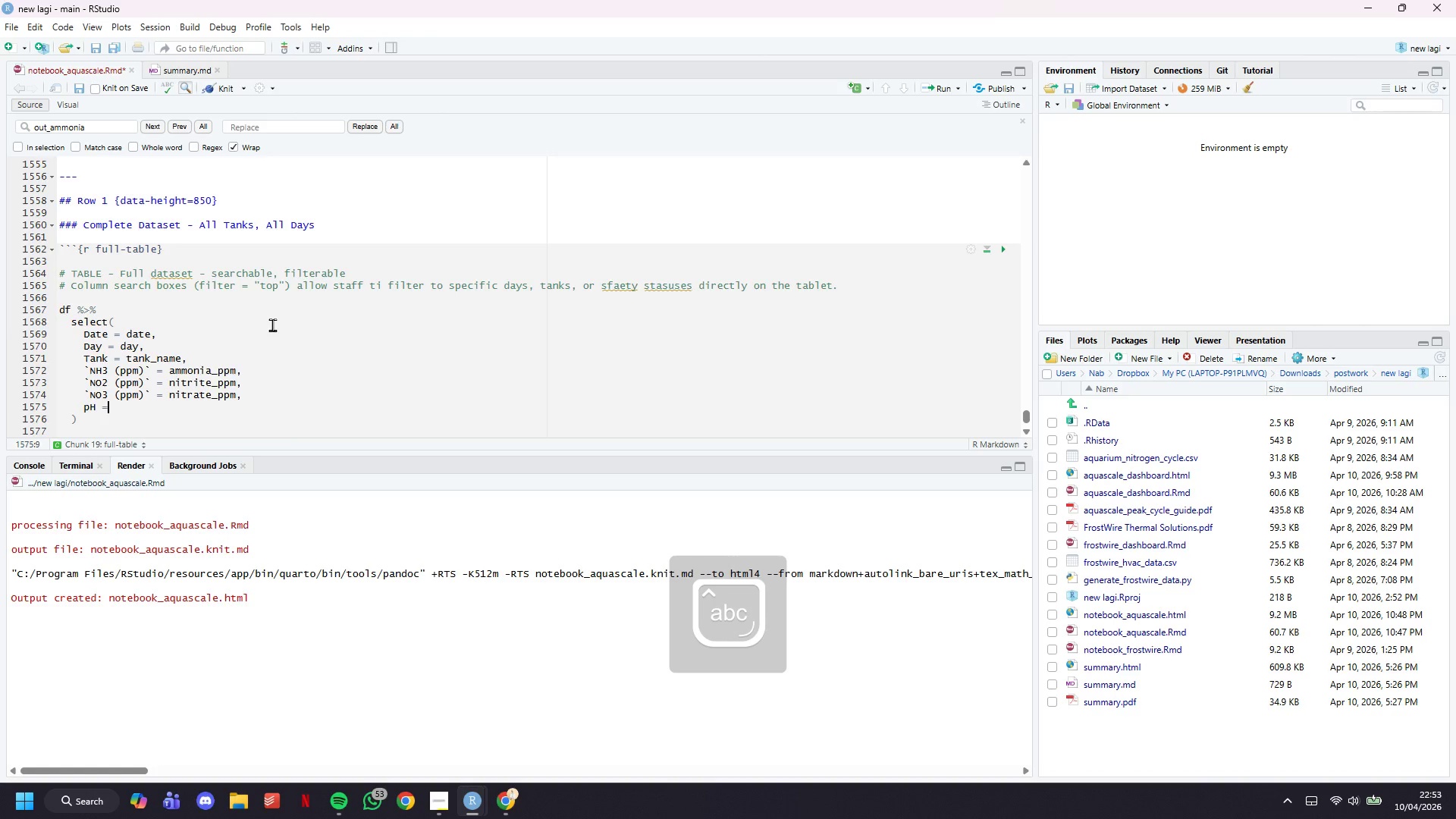 
key(Space)
 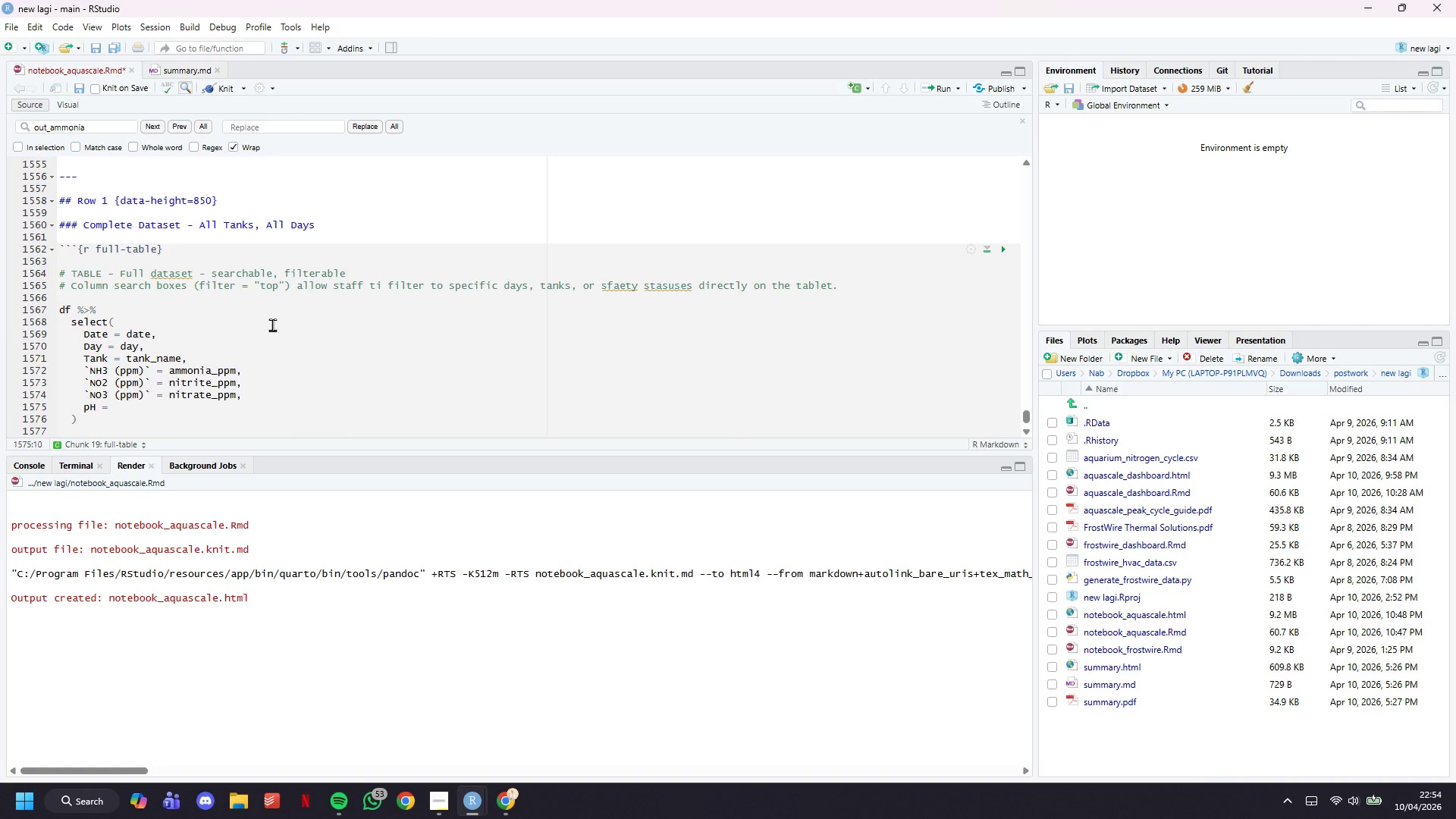 
wait(7.78)
 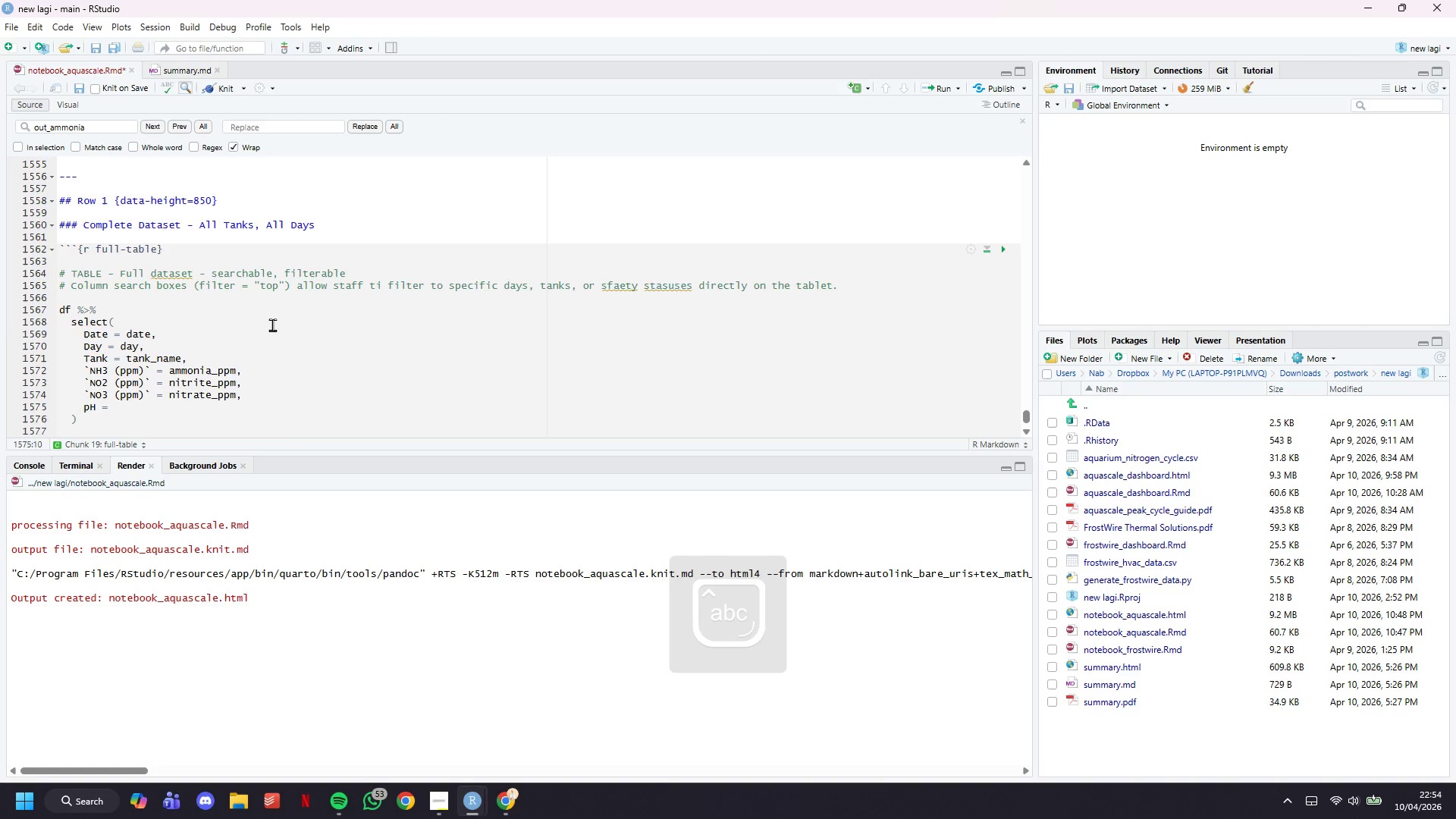 
type(ph,)
 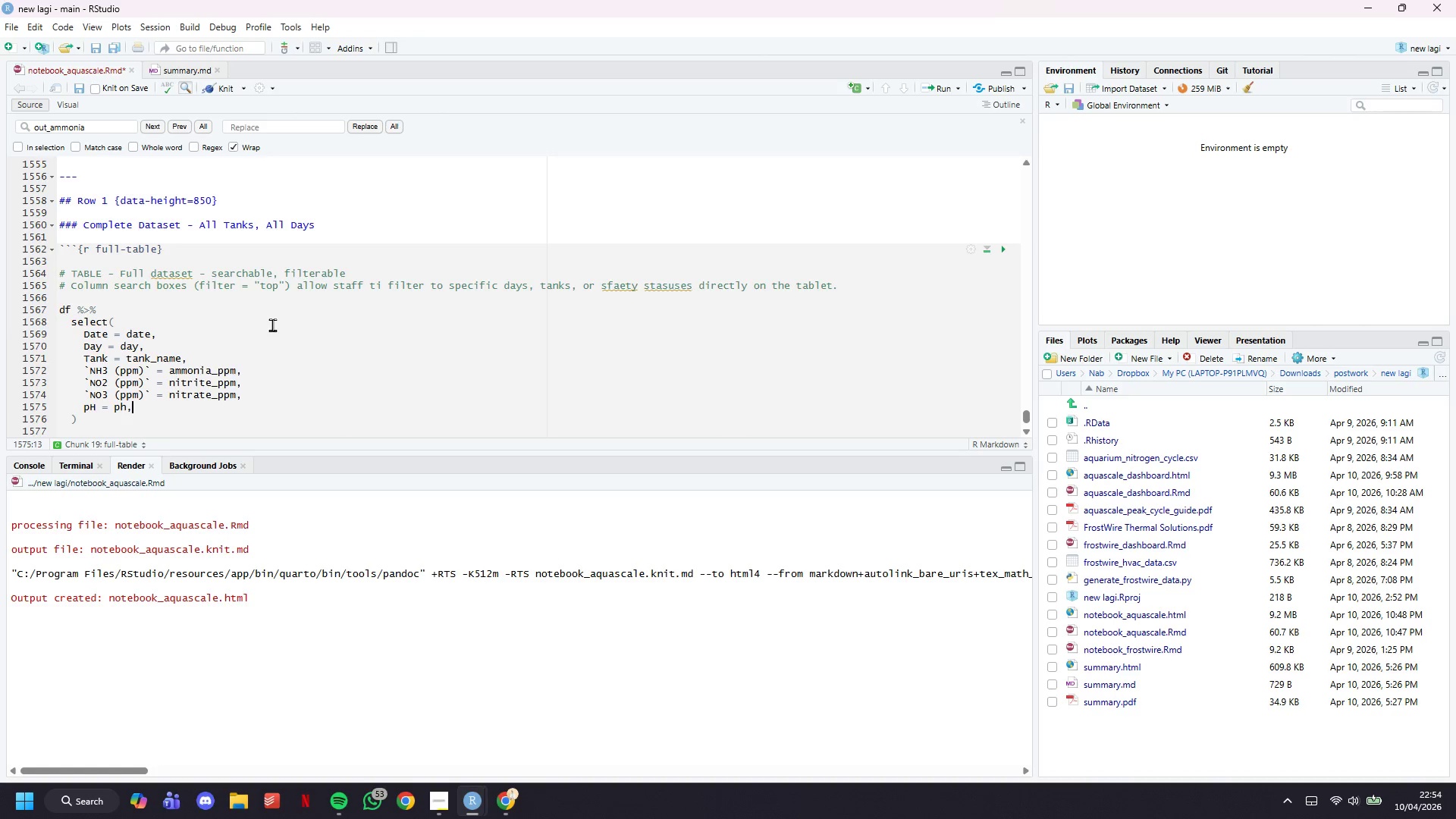 
key(Enter)
 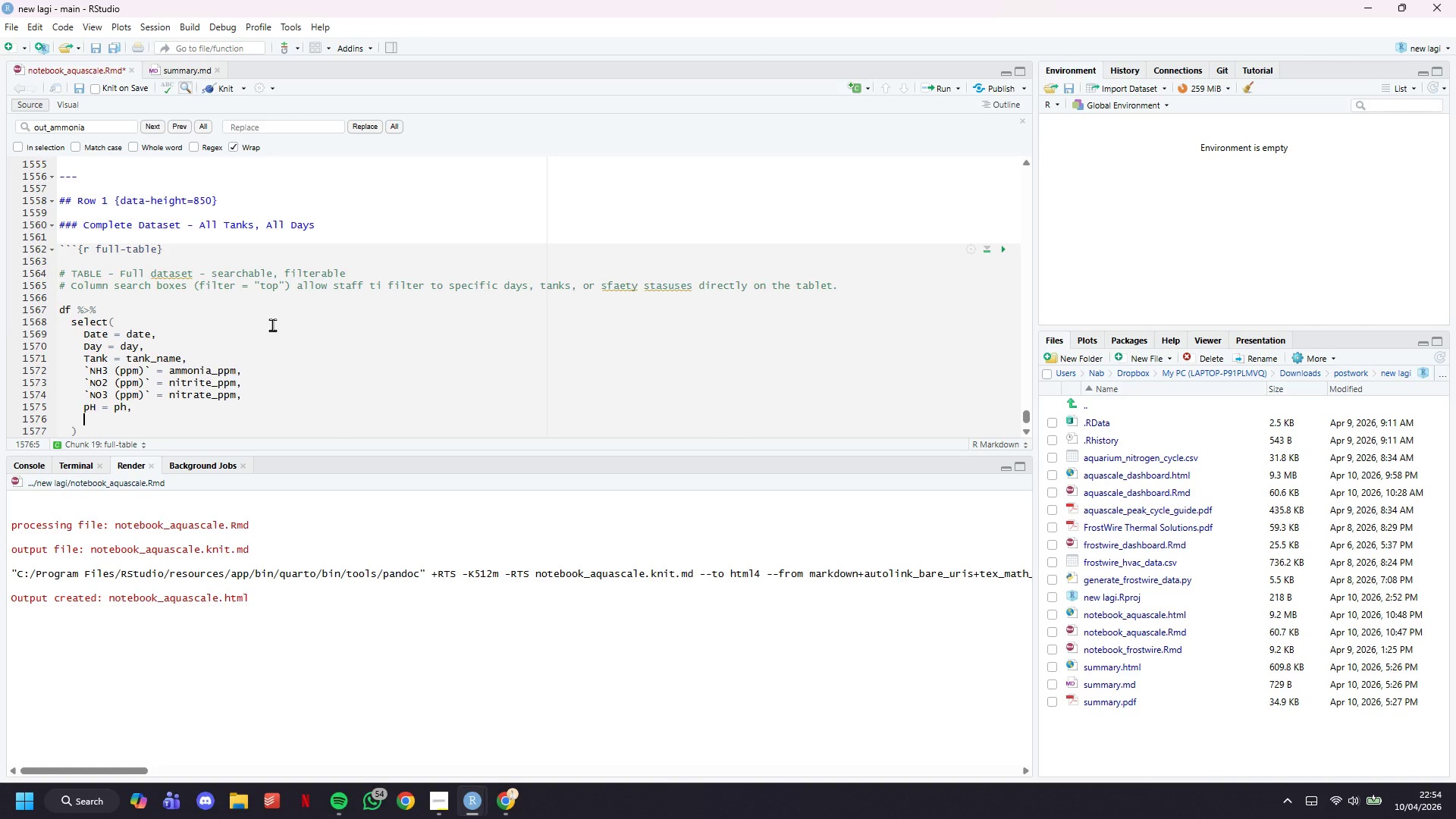 
wait(49.0)
 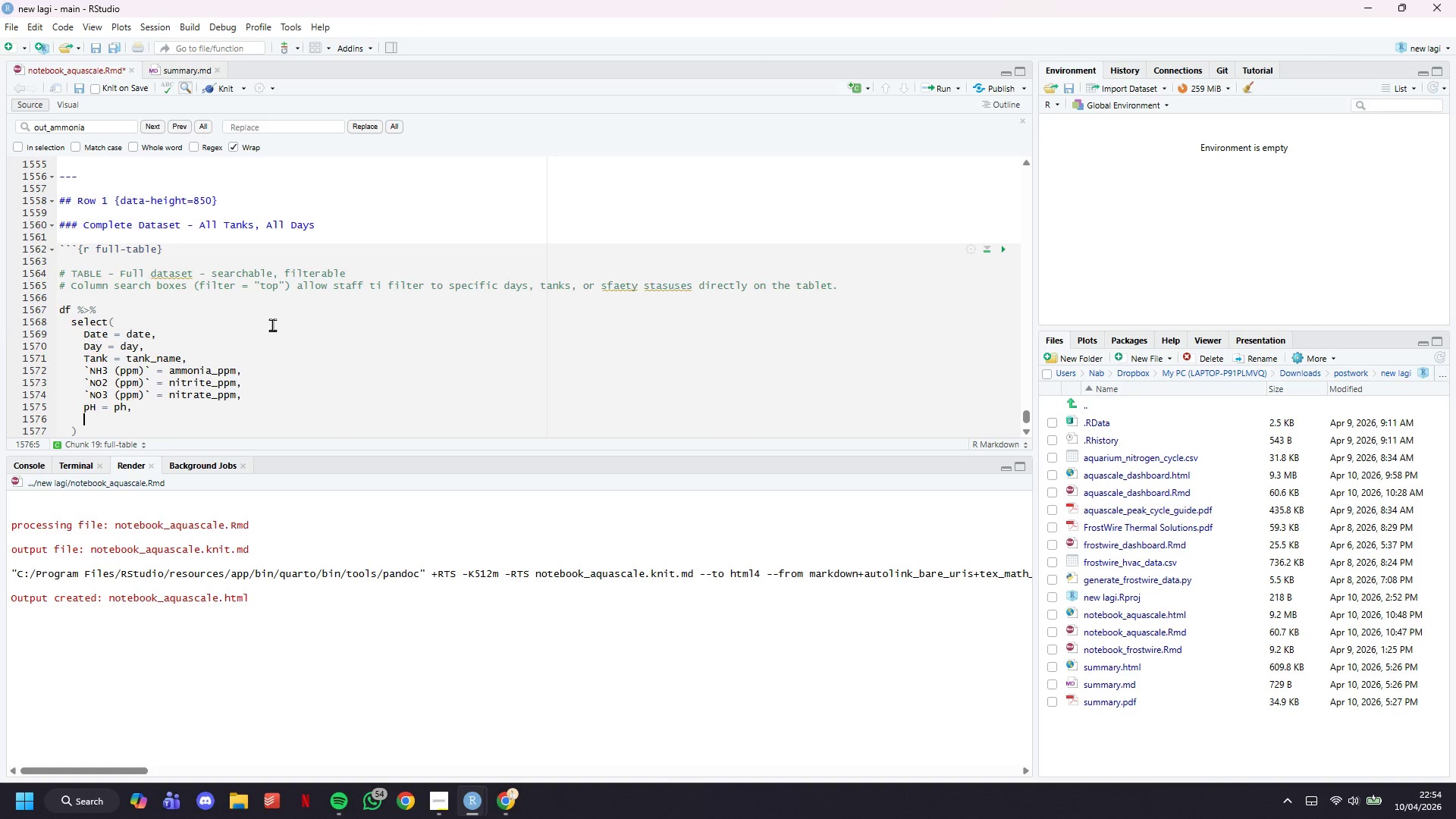 
scroll: coordinate [294, 181], scroll_direction: down, amount: 5.0
 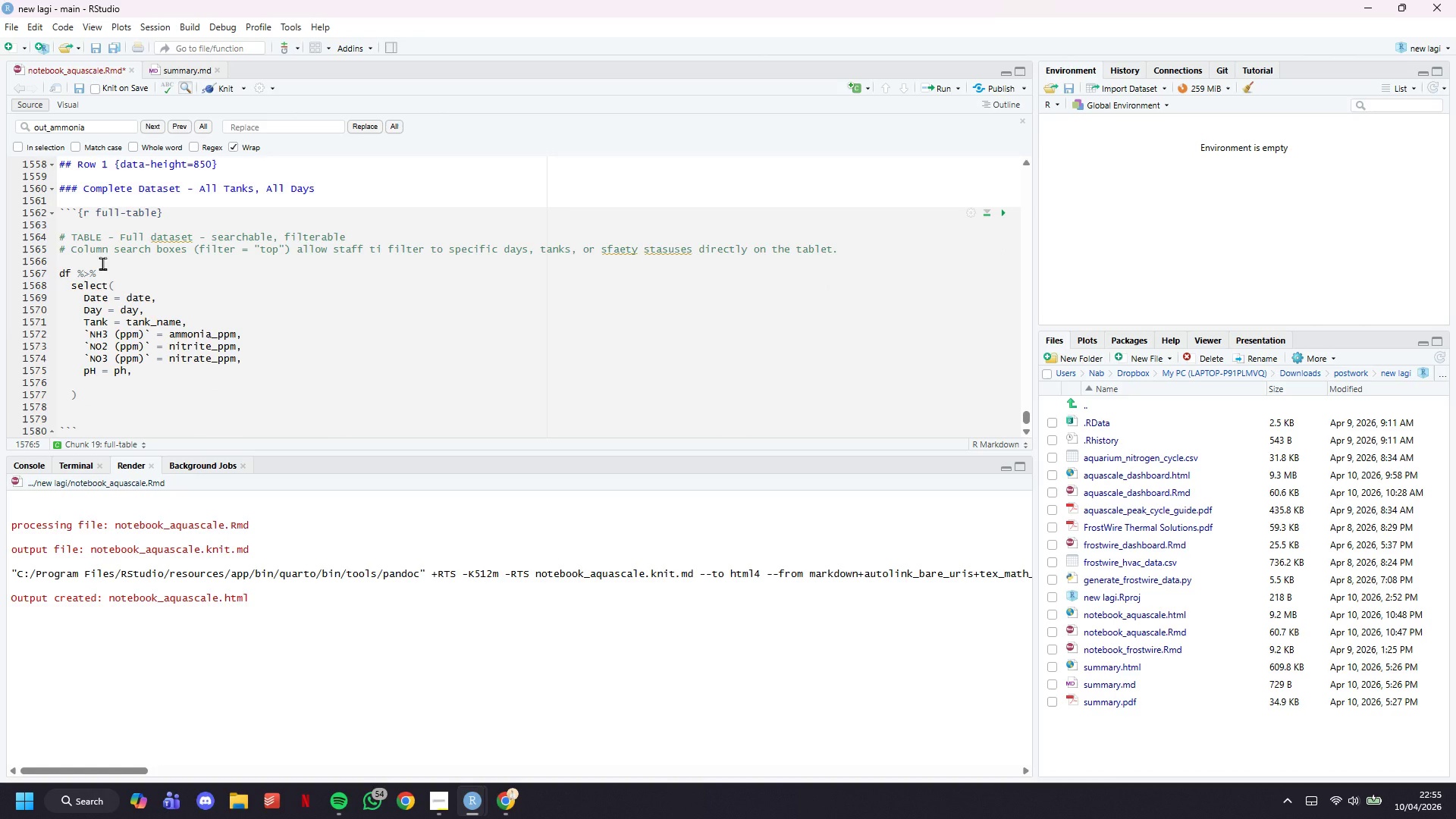 
wait(9.94)
 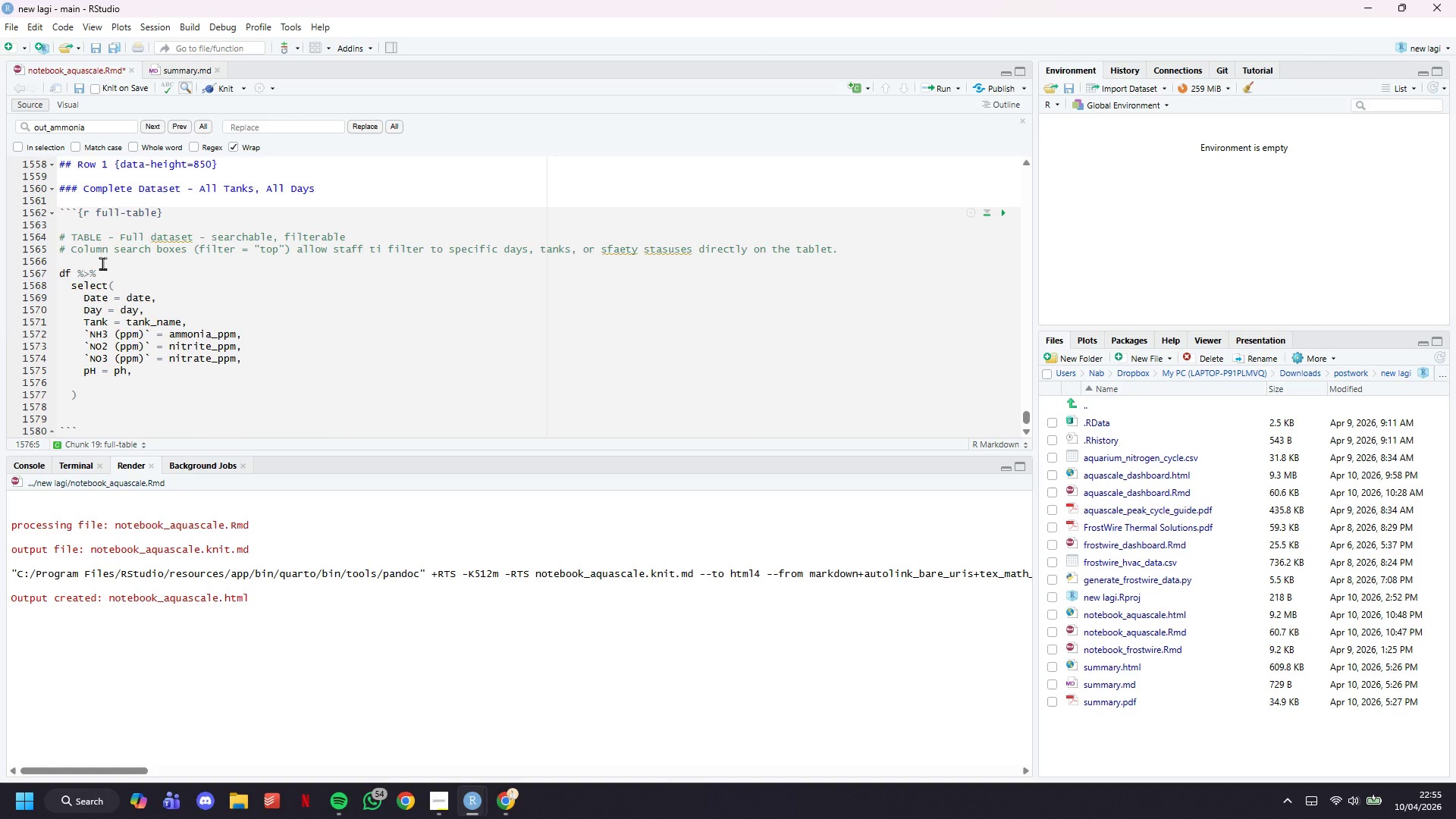 
scroll: coordinate [221, 342], scroll_direction: down, amount: 2.0
 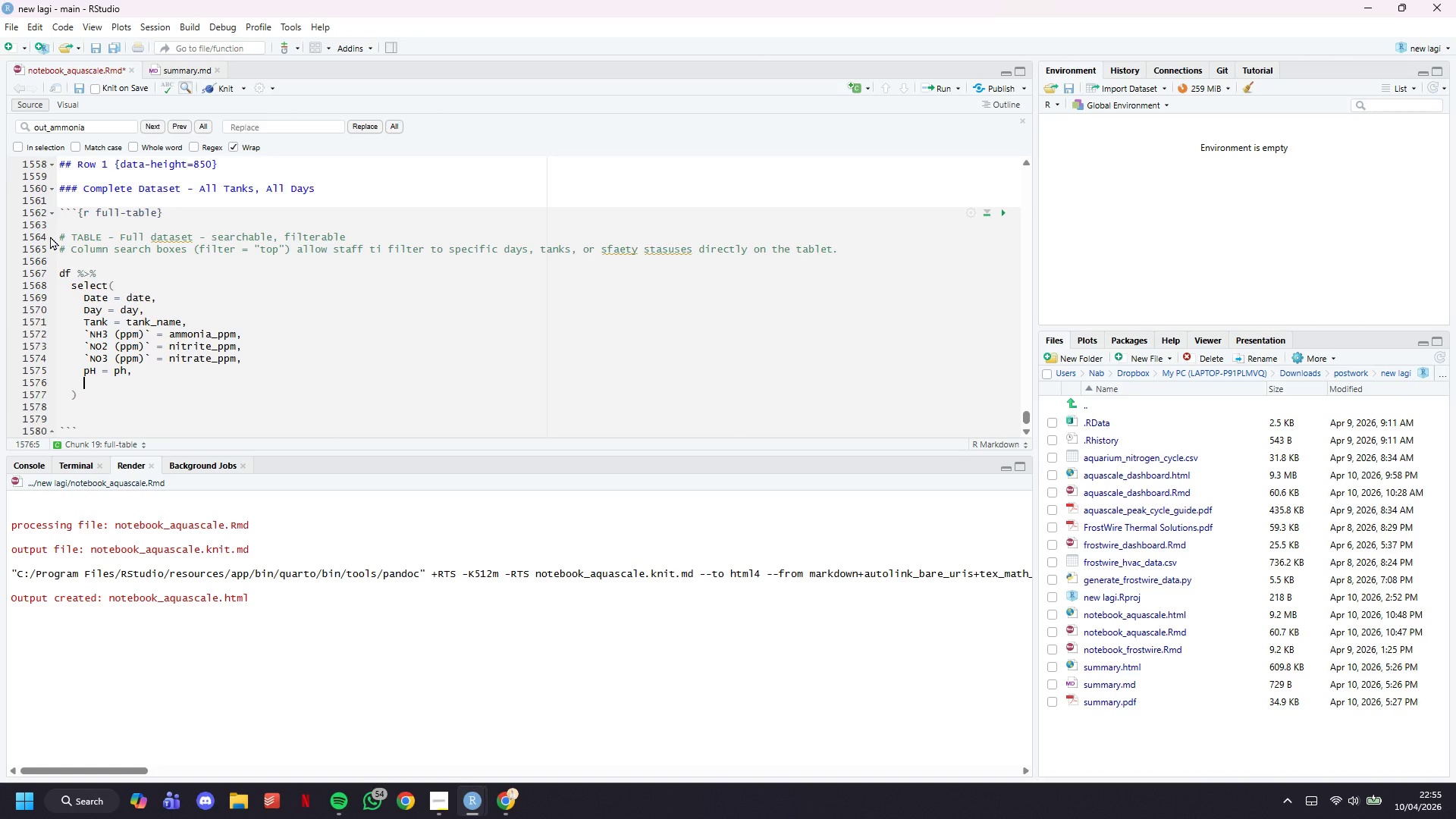 
wait(5.4)
 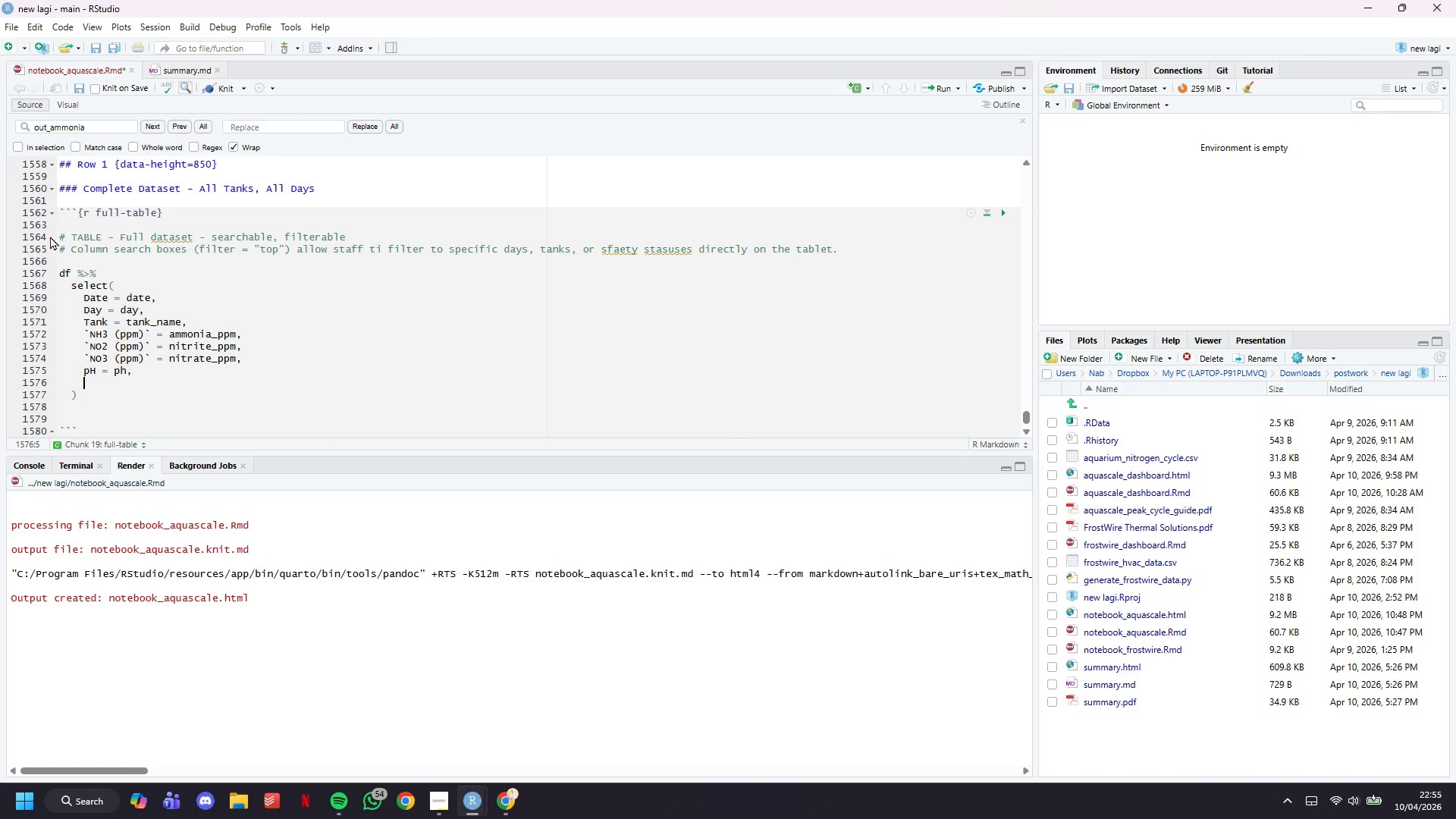 
key(Backquote)
 